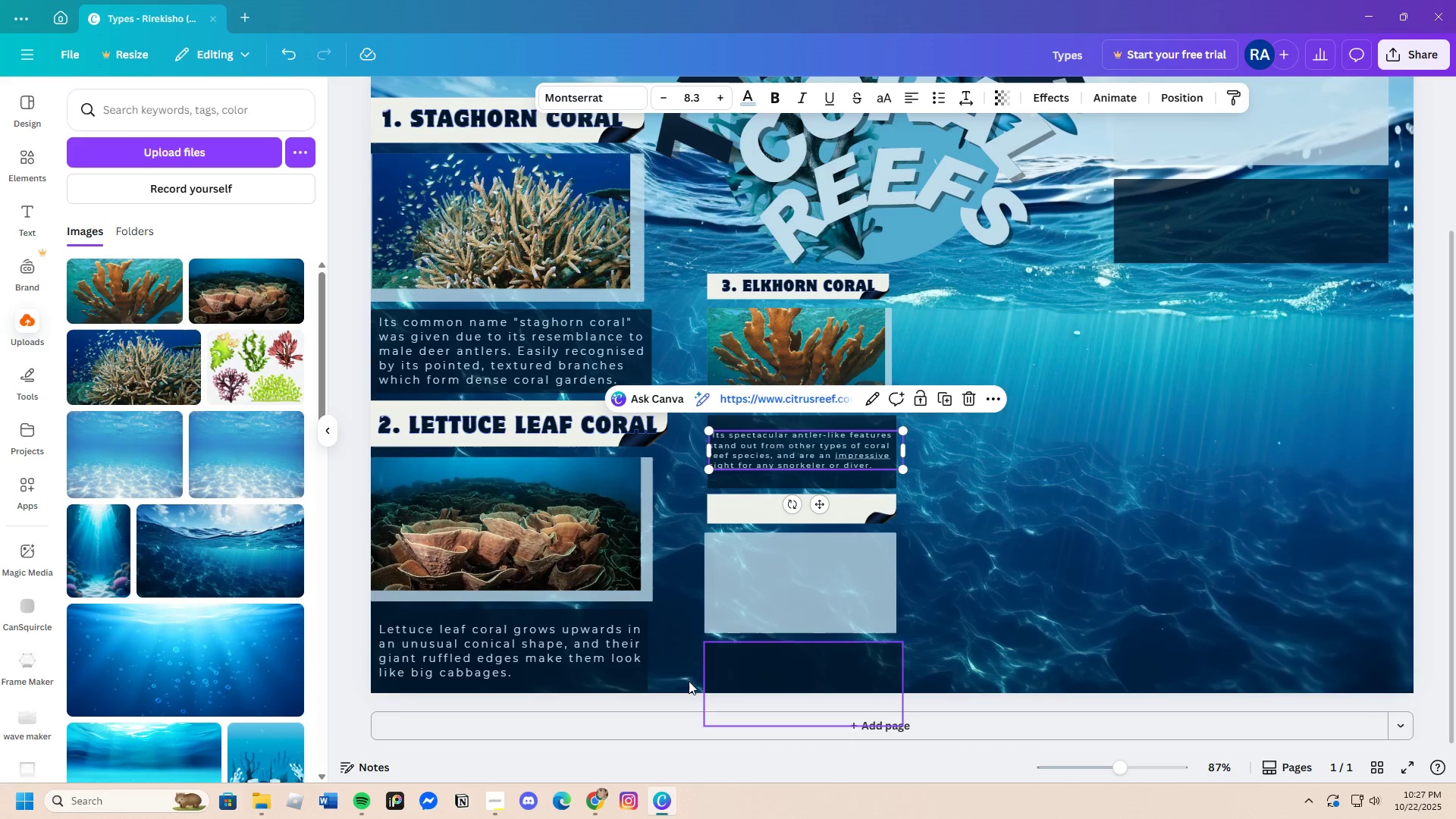 
mouse_move([595, 761])
 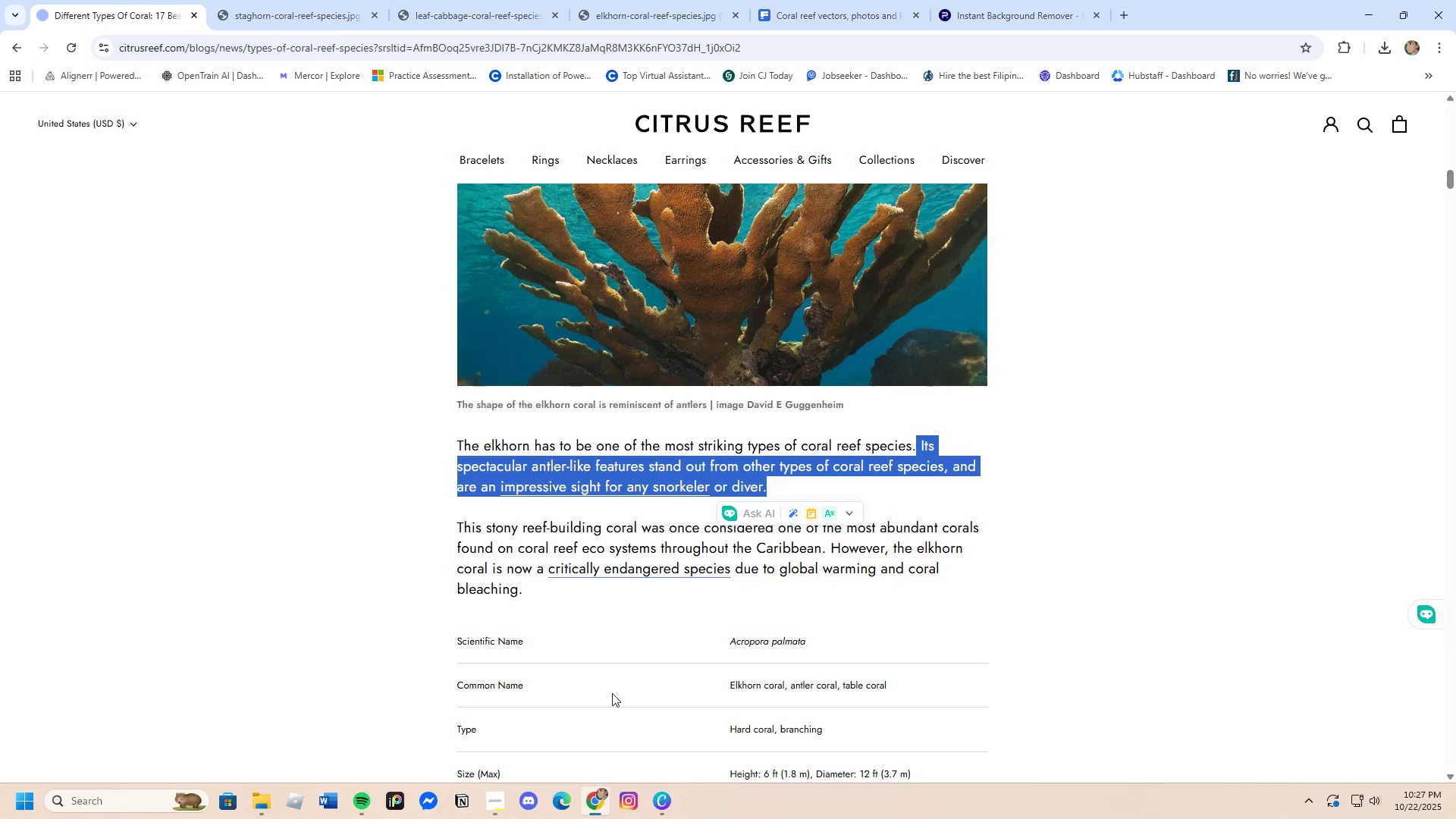 
scroll: coordinate [620, 672], scroll_direction: none, amount: 0.0
 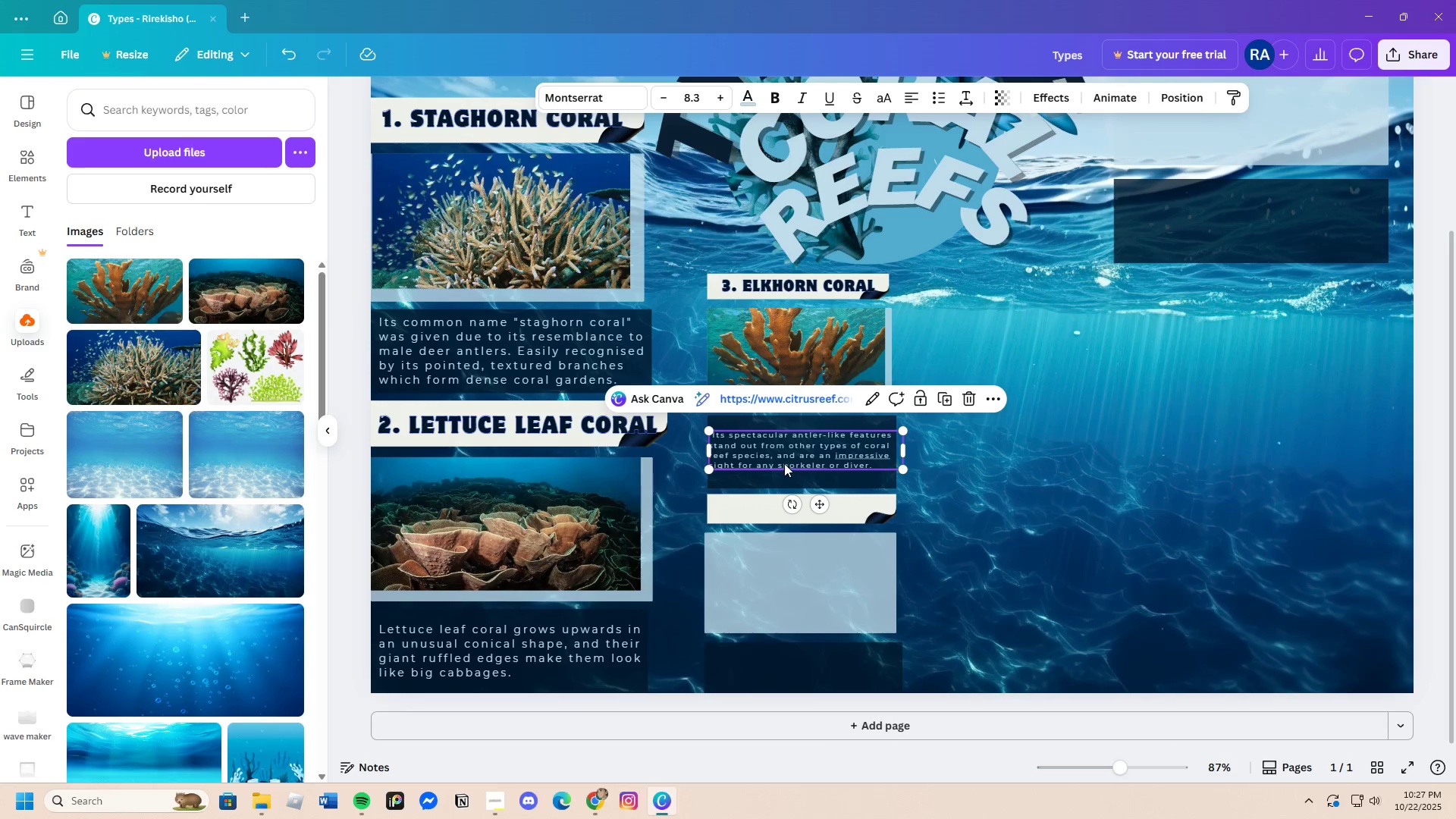 
left_click([948, 435])
 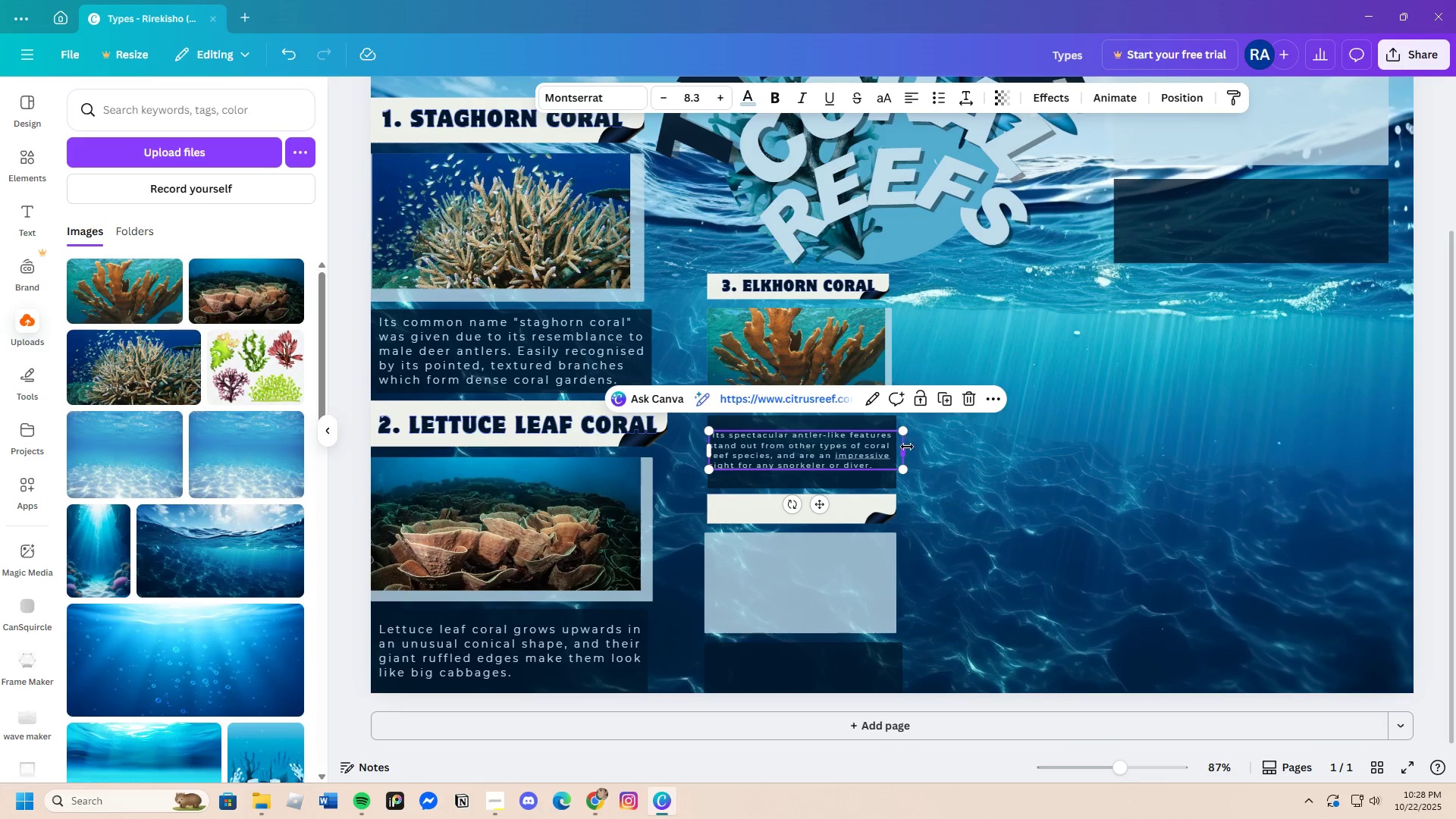 
left_click_drag(start_coordinate=[906, 450], to_coordinate=[899, 453])
 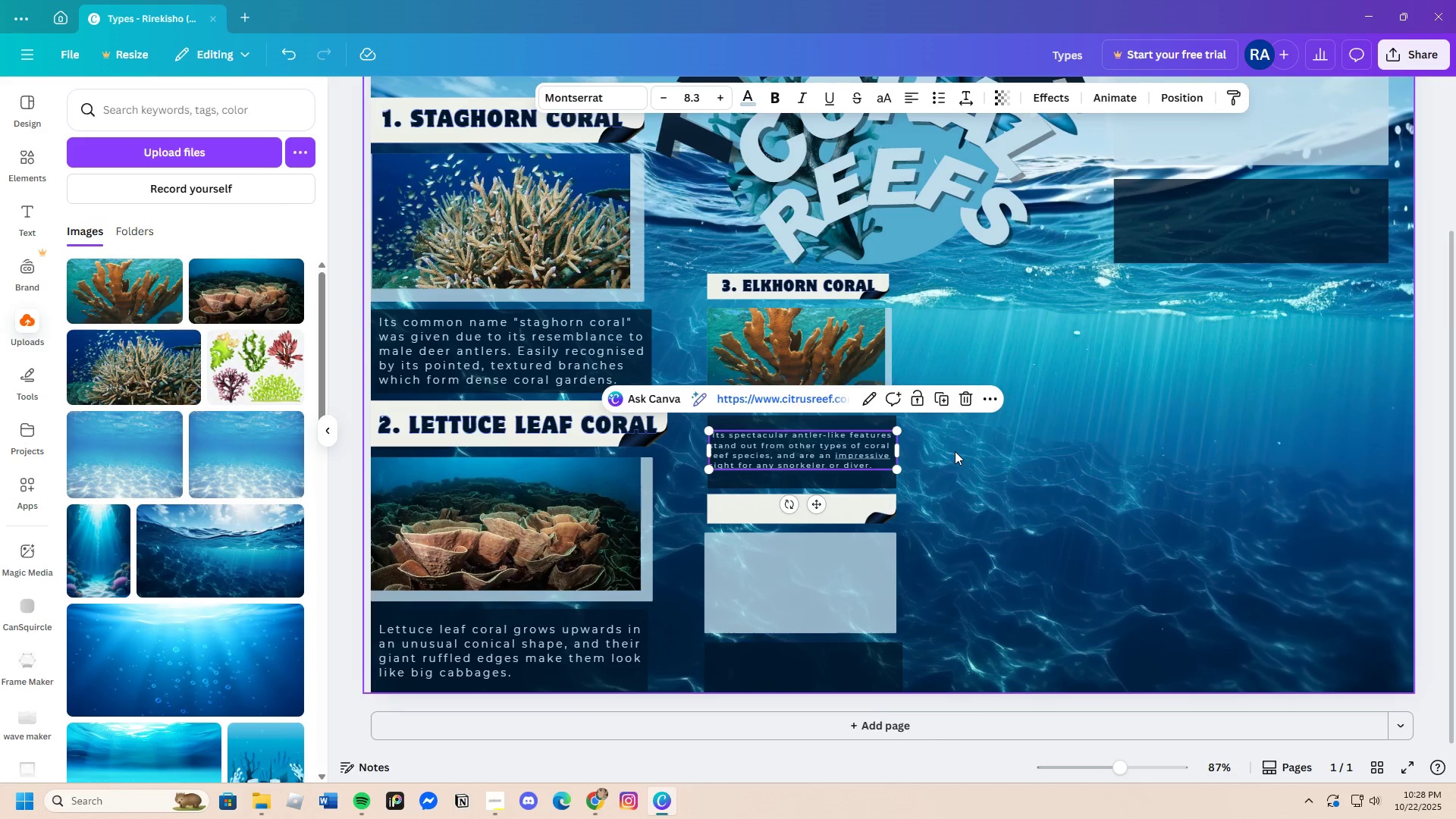 
left_click([955, 451])
 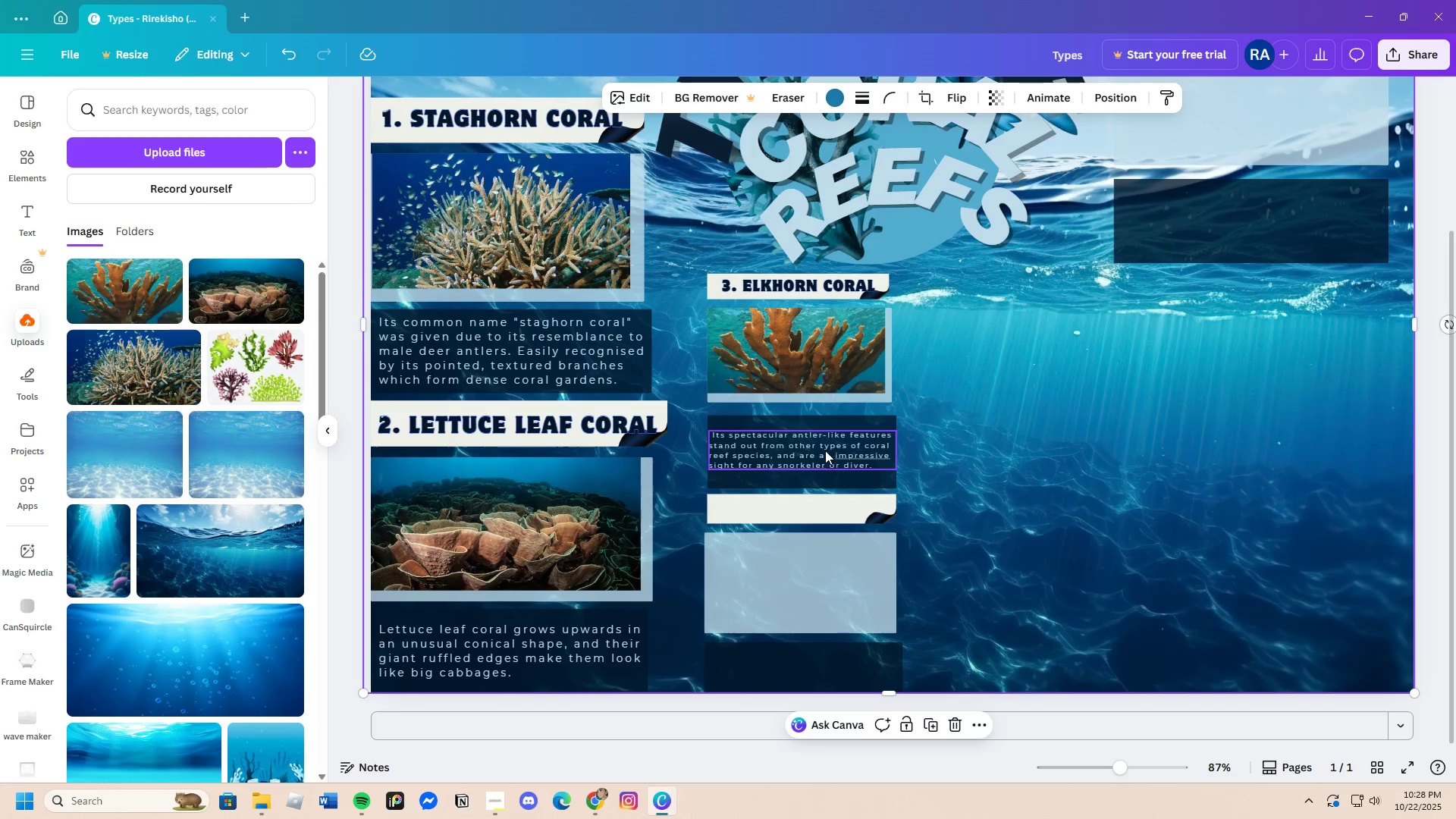 
left_click_drag(start_coordinate=[825, 450], to_coordinate=[827, 444])
 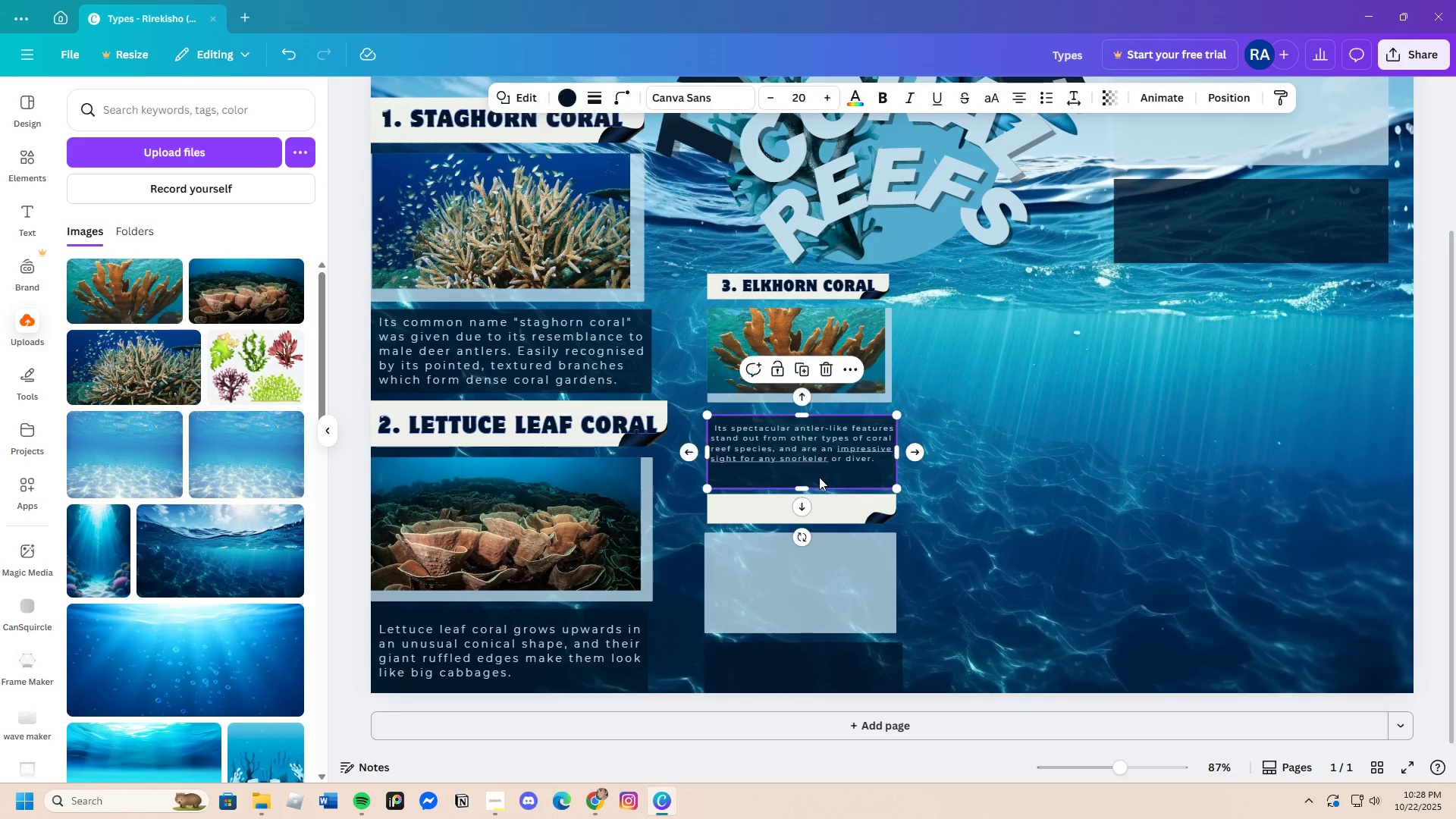 
left_click([819, 477])
 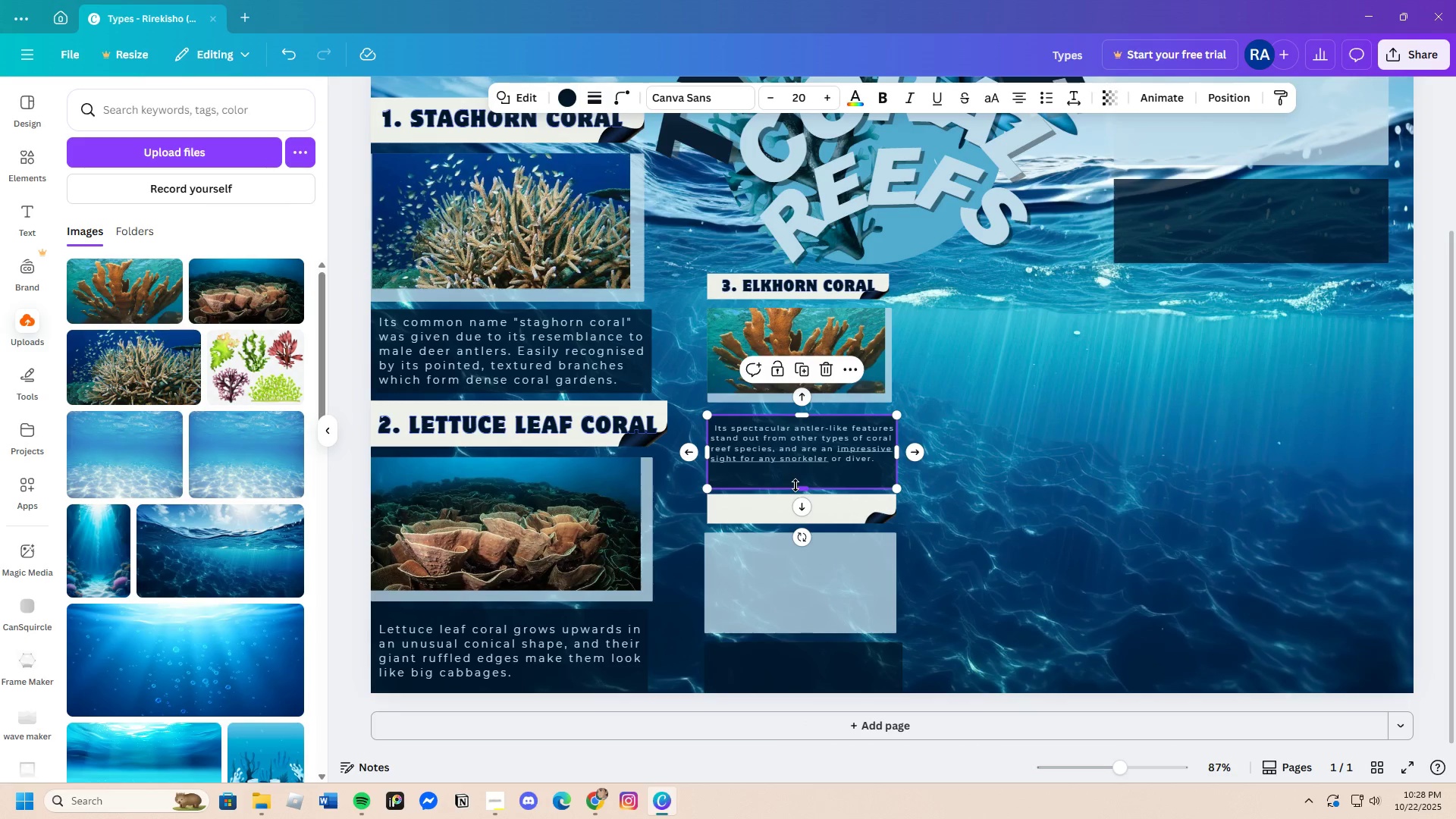 
left_click_drag(start_coordinate=[795, 485], to_coordinate=[800, 472])
 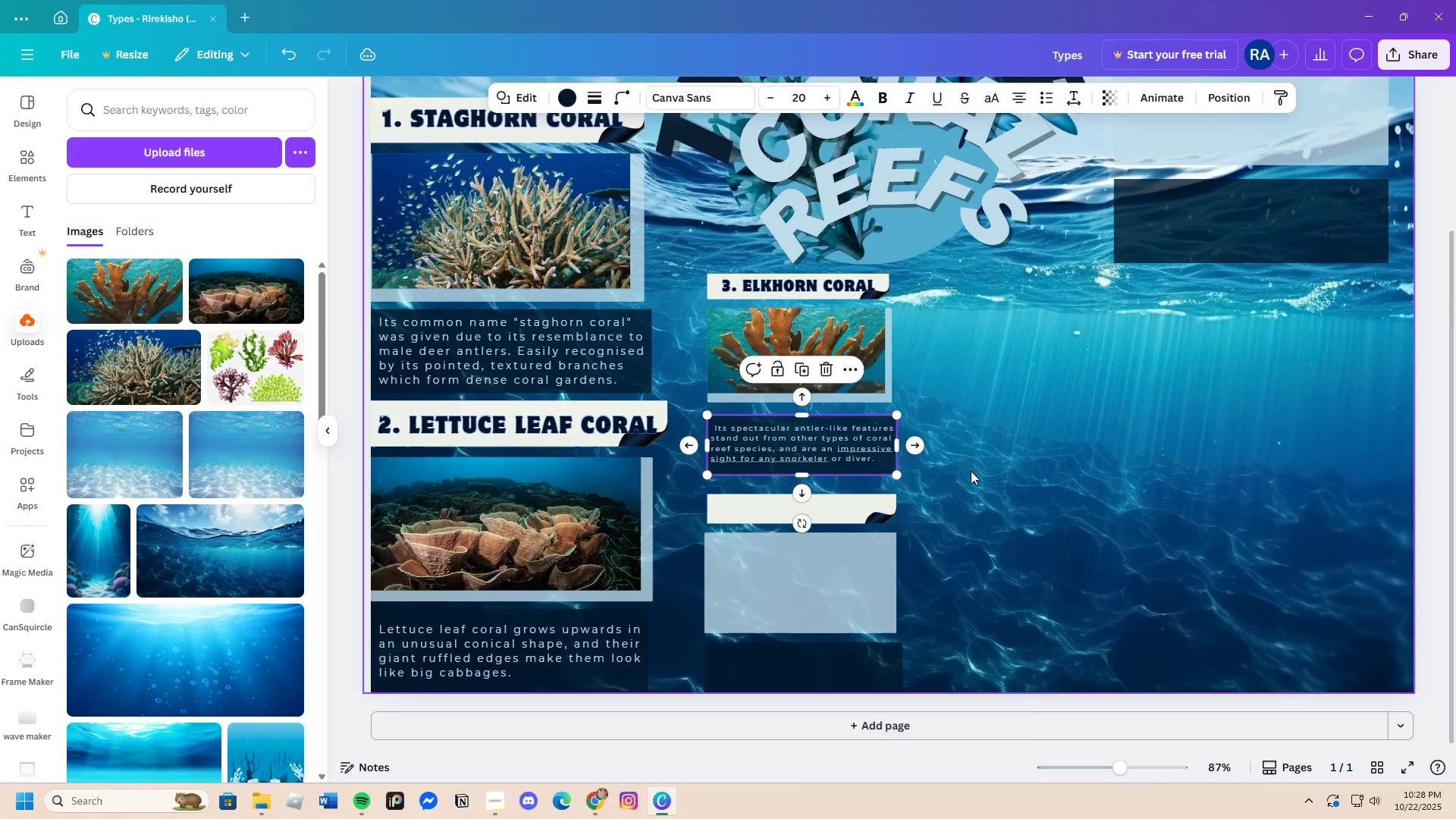 
left_click([971, 471])
 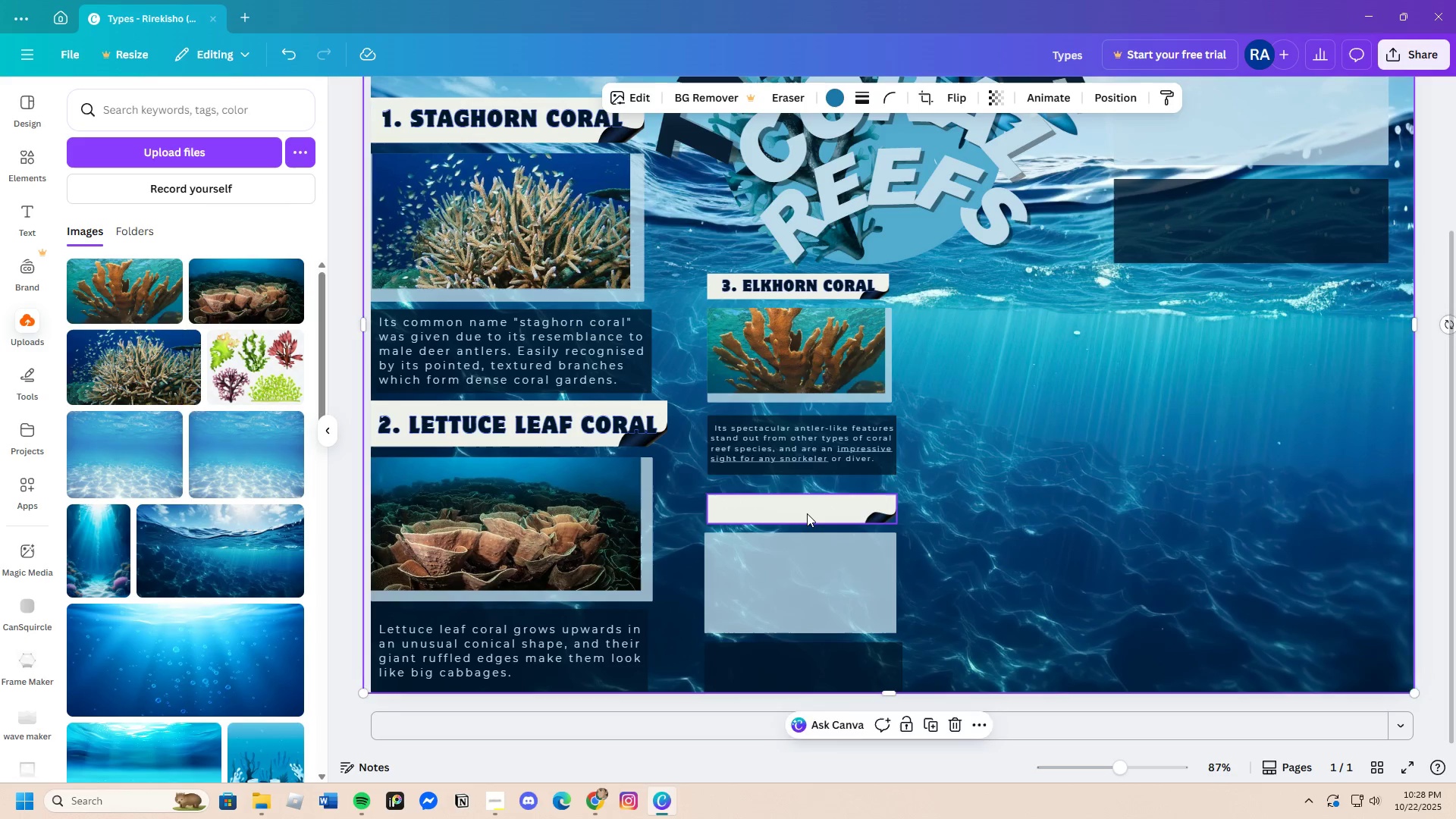 
left_click_drag(start_coordinate=[807, 513], to_coordinate=[807, 505])
 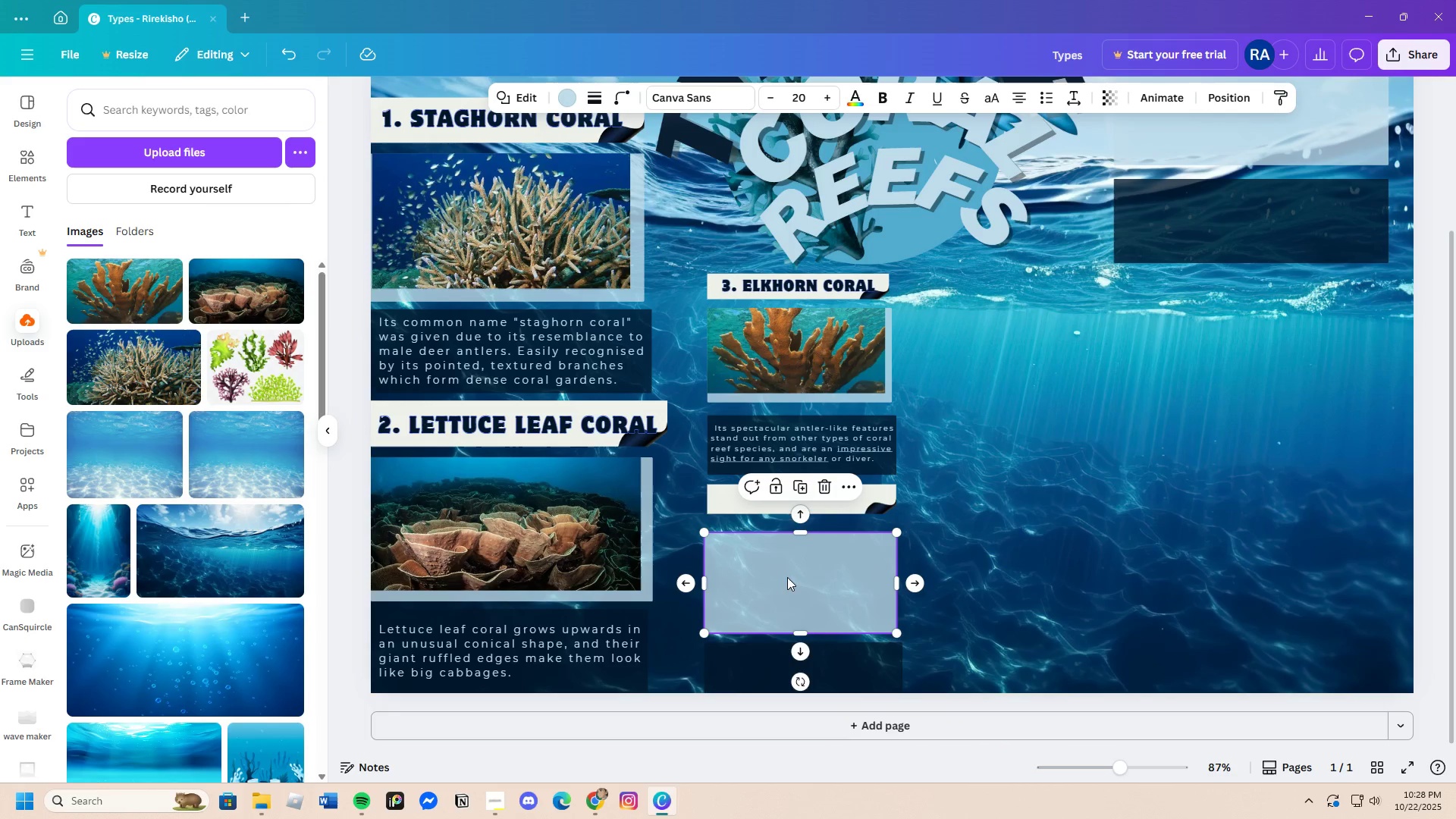 
left_click([787, 577])
 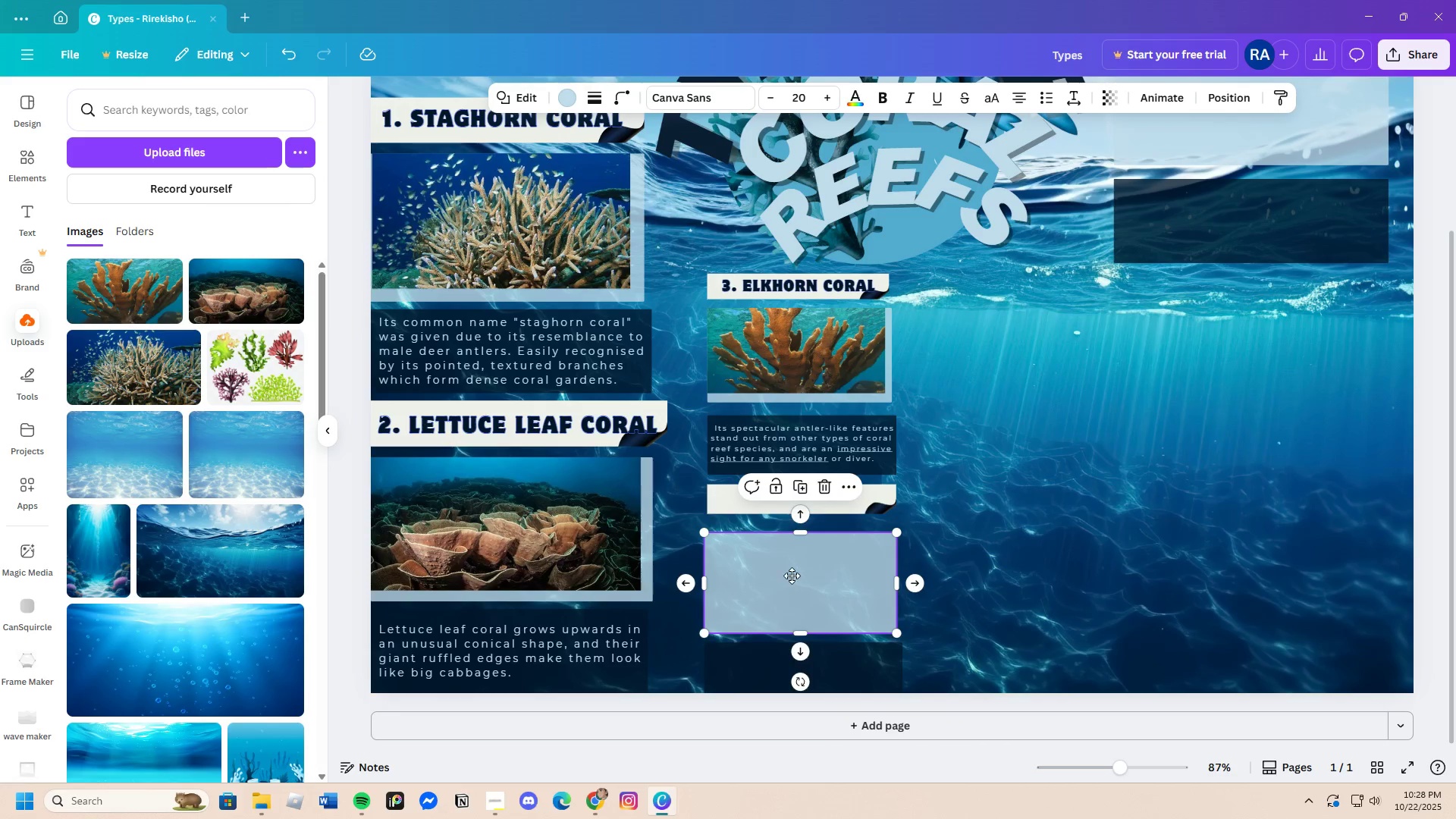 
left_click_drag(start_coordinate=[789, 577], to_coordinate=[792, 566])
 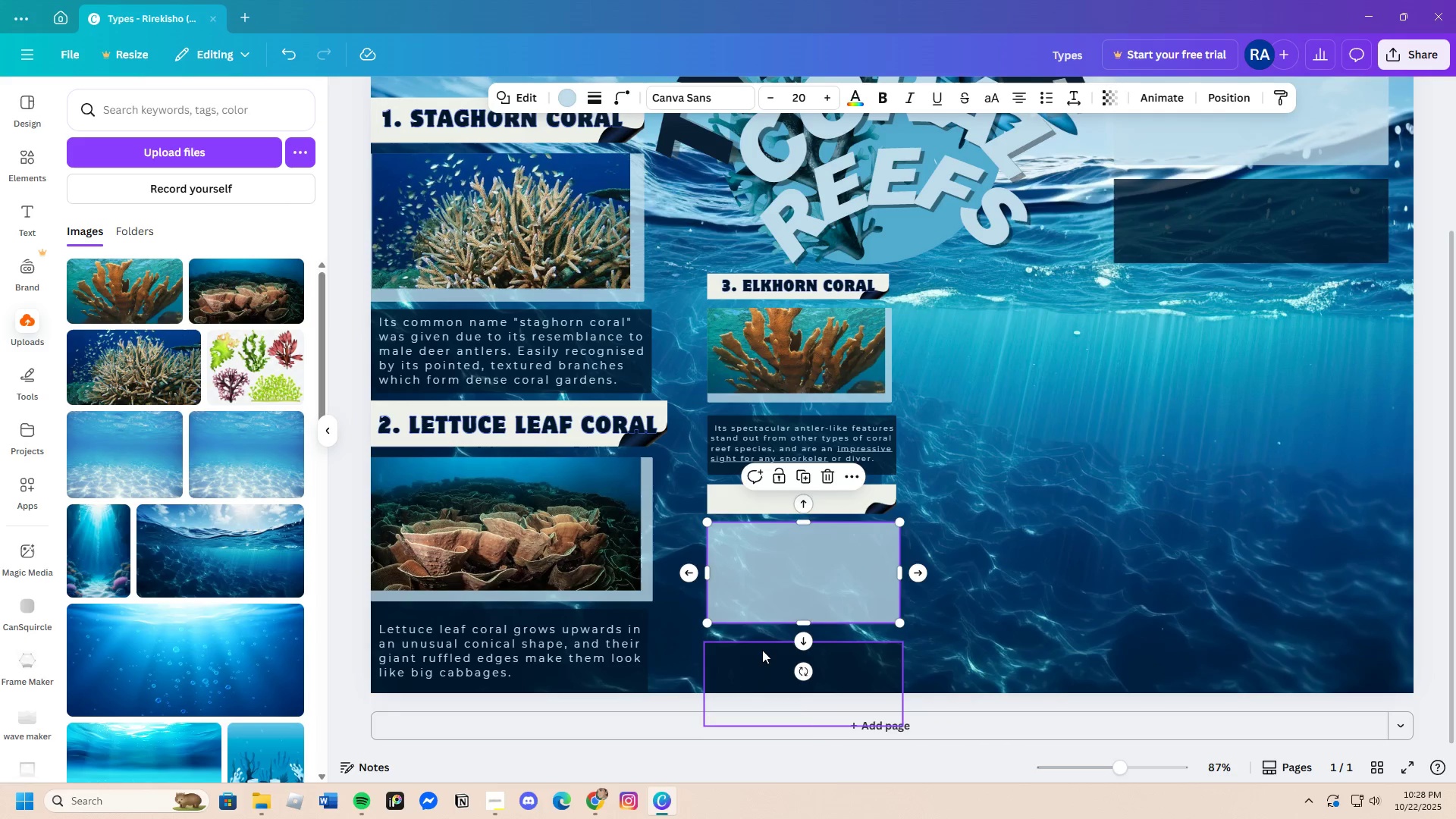 
left_click_drag(start_coordinate=[761, 651], to_coordinate=[762, 639])
 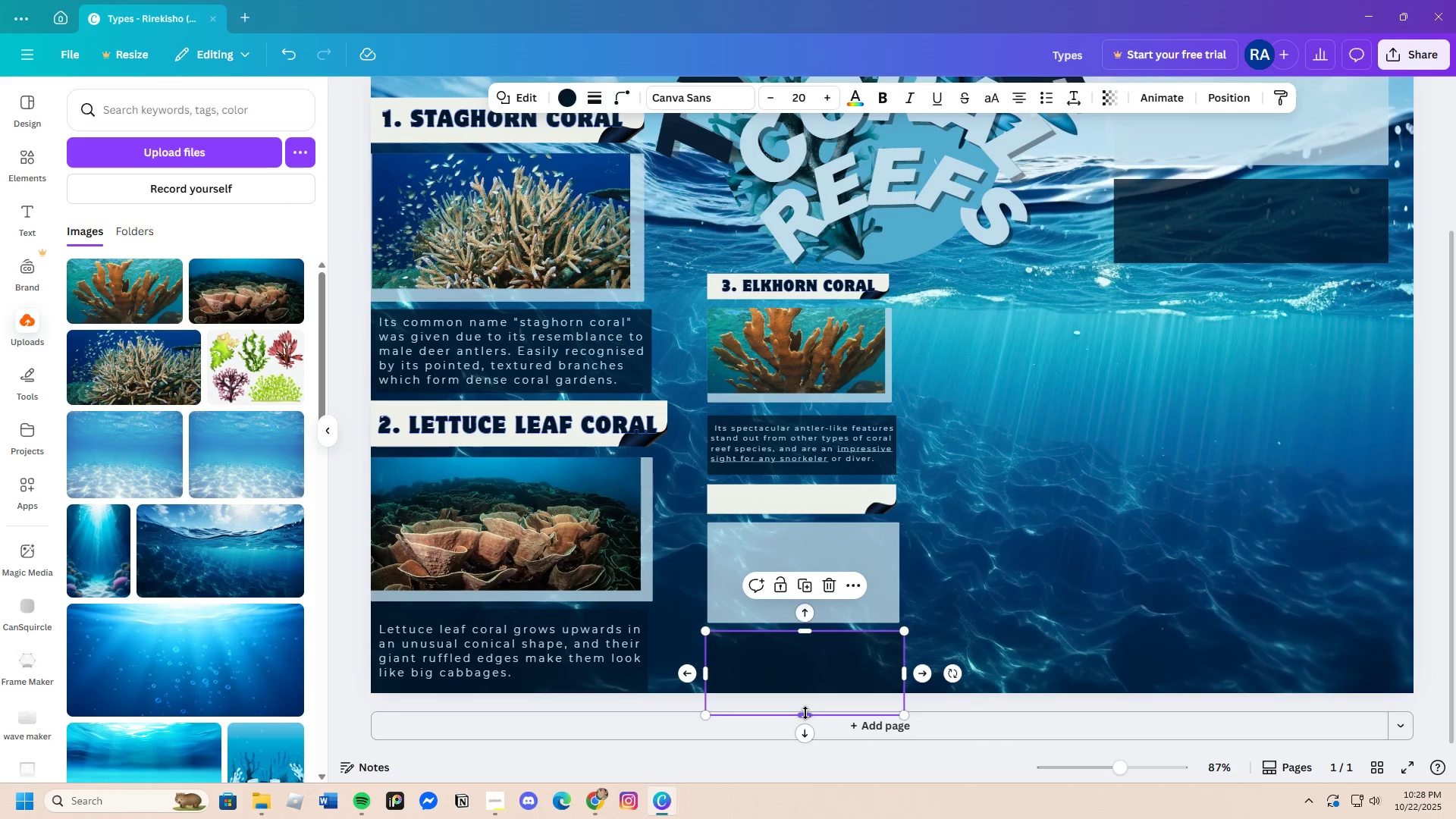 
left_click_drag(start_coordinate=[802, 714], to_coordinate=[808, 690])
 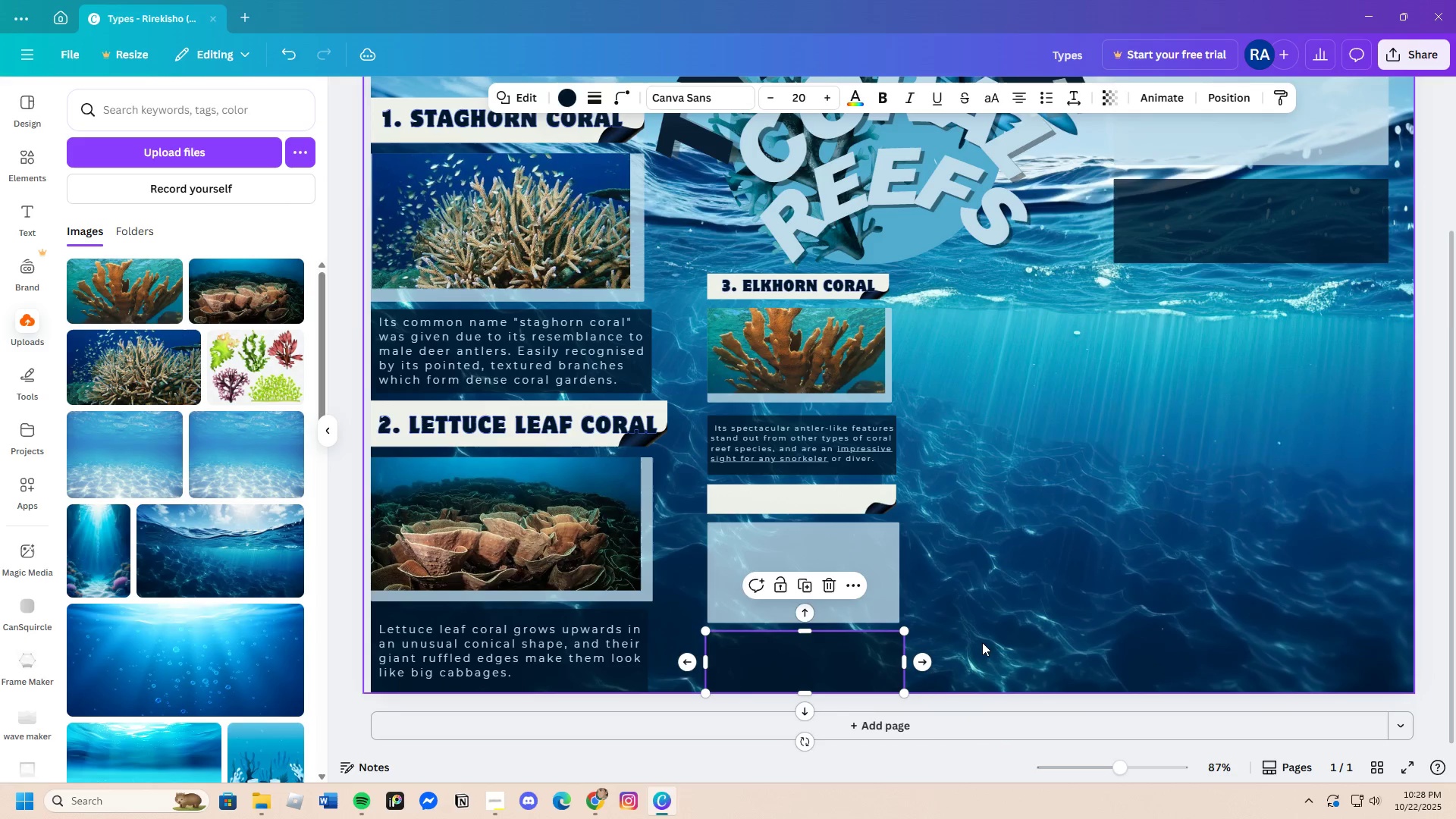 
left_click([982, 642])
 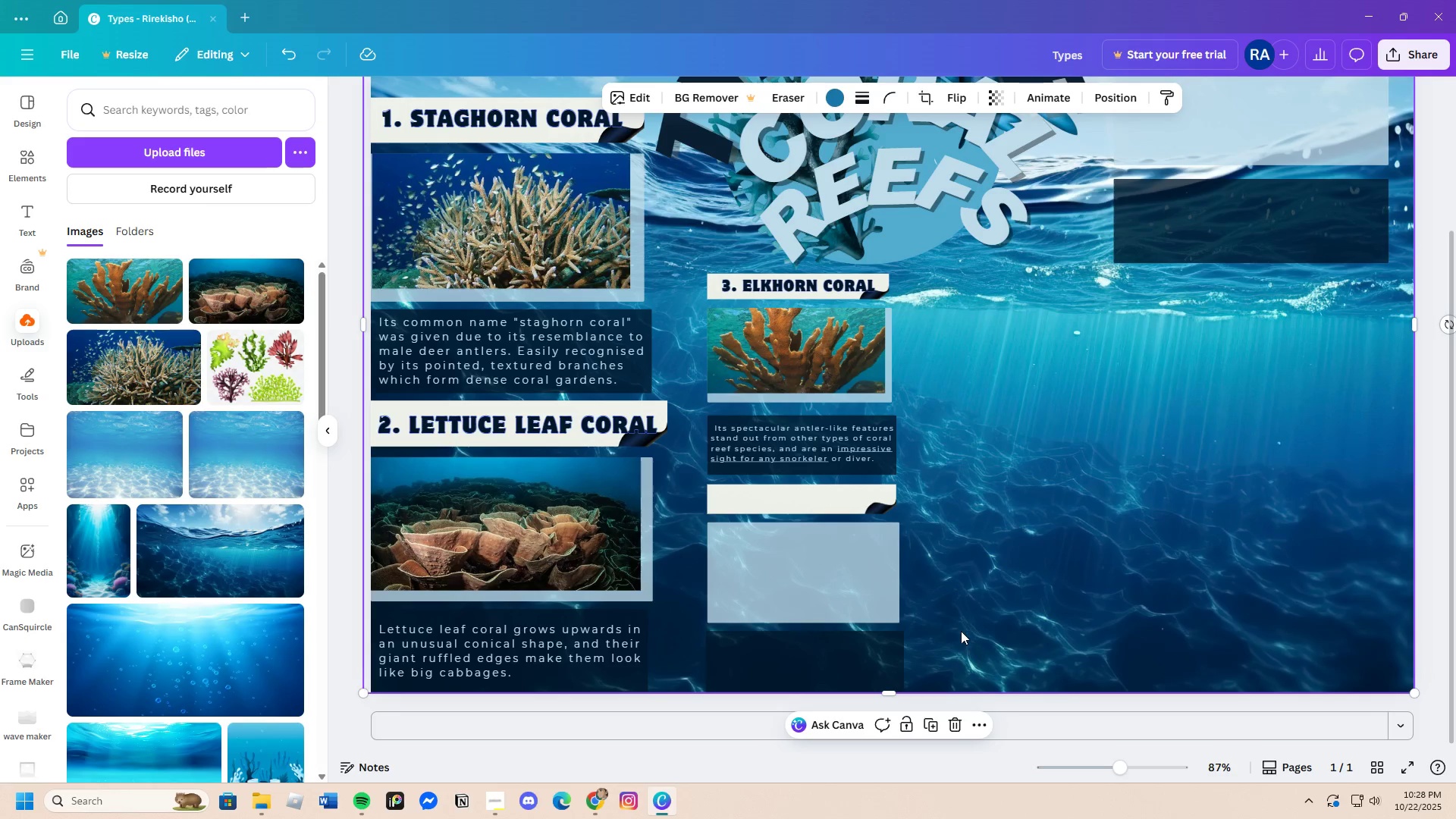 
scroll: coordinate [956, 585], scroll_direction: up, amount: 3.0
 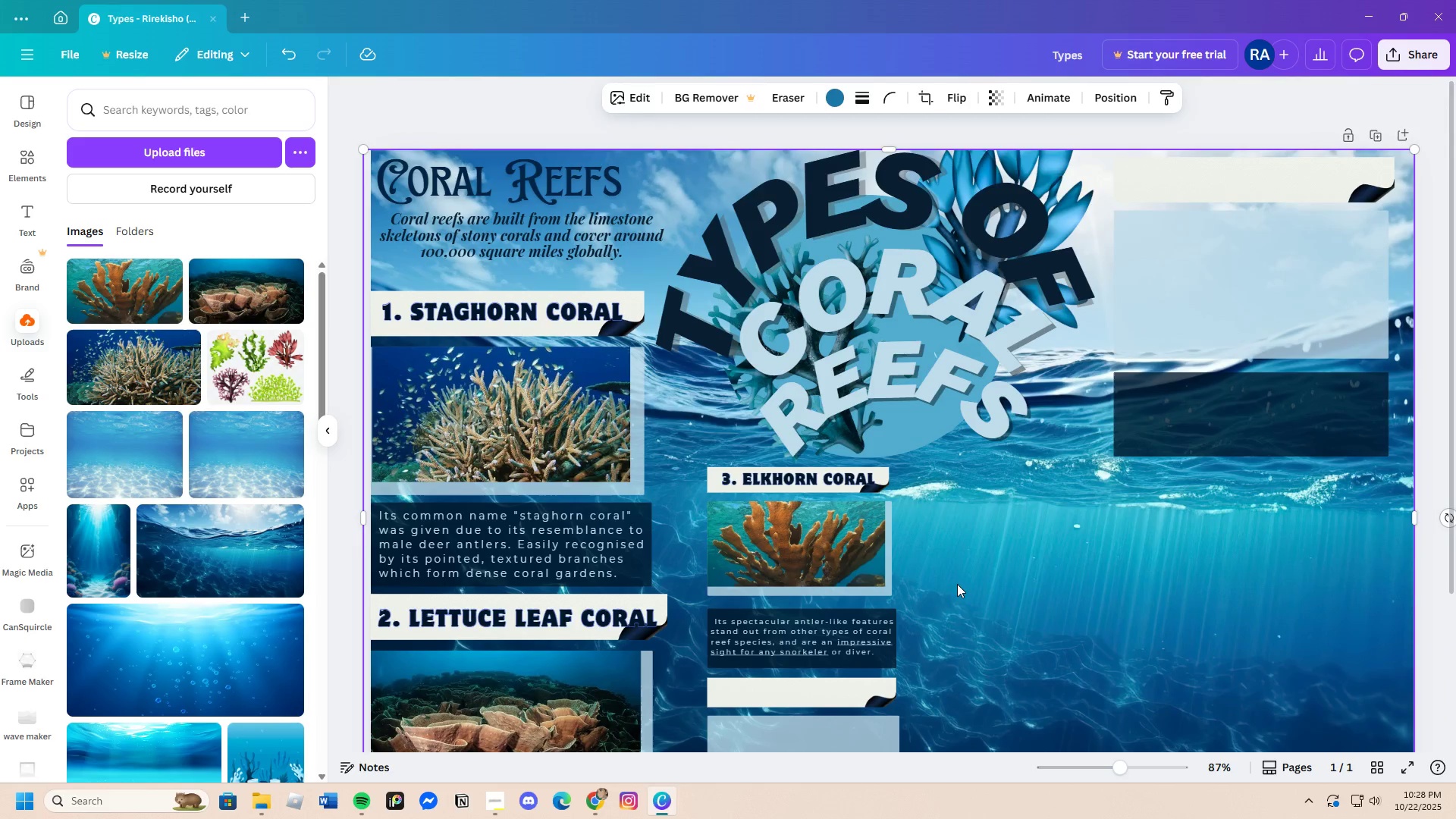 
scroll: coordinate [957, 584], scroll_direction: down, amount: 4.0
 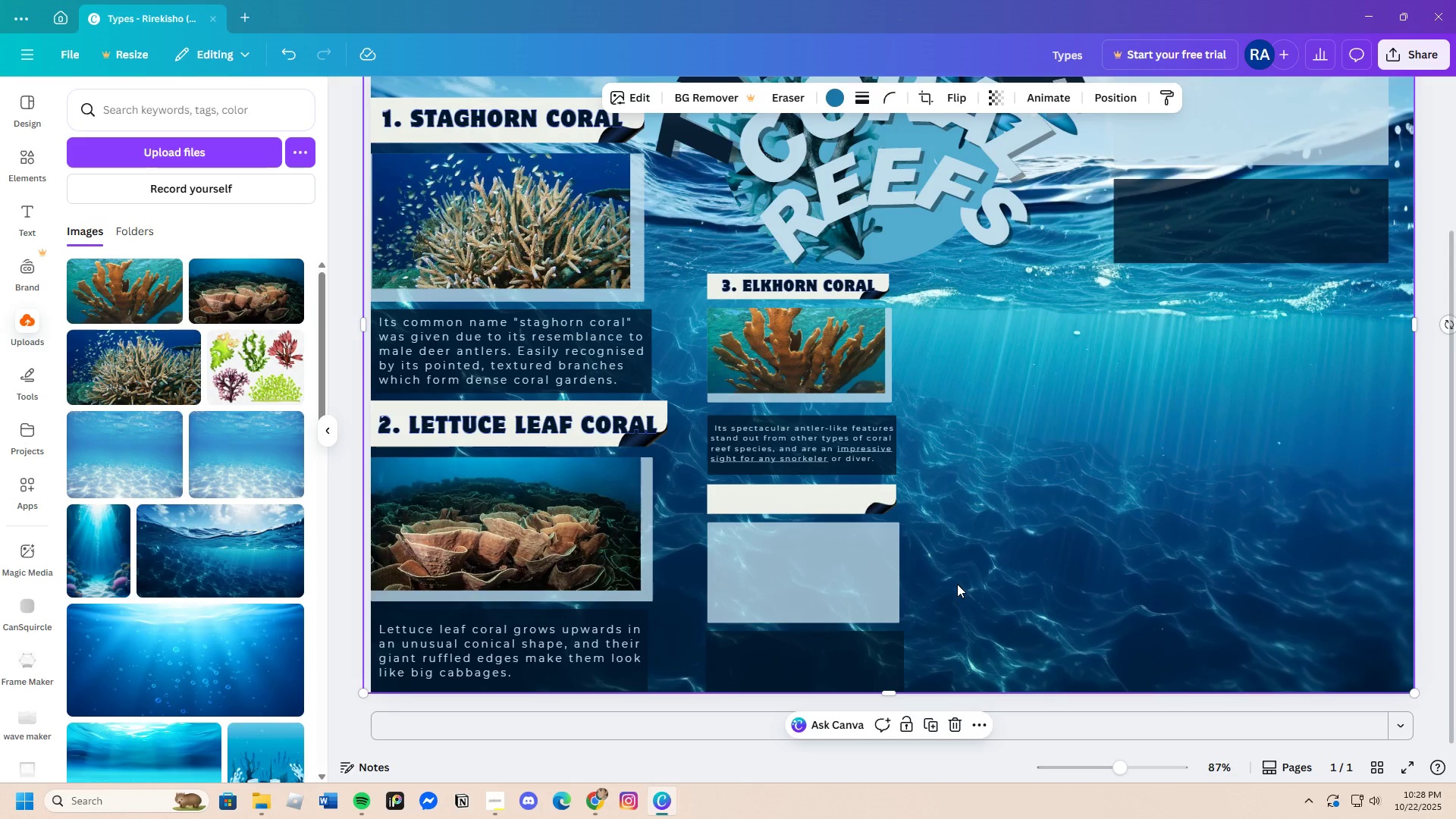 
scroll: coordinate [957, 584], scroll_direction: up, amount: 2.0
 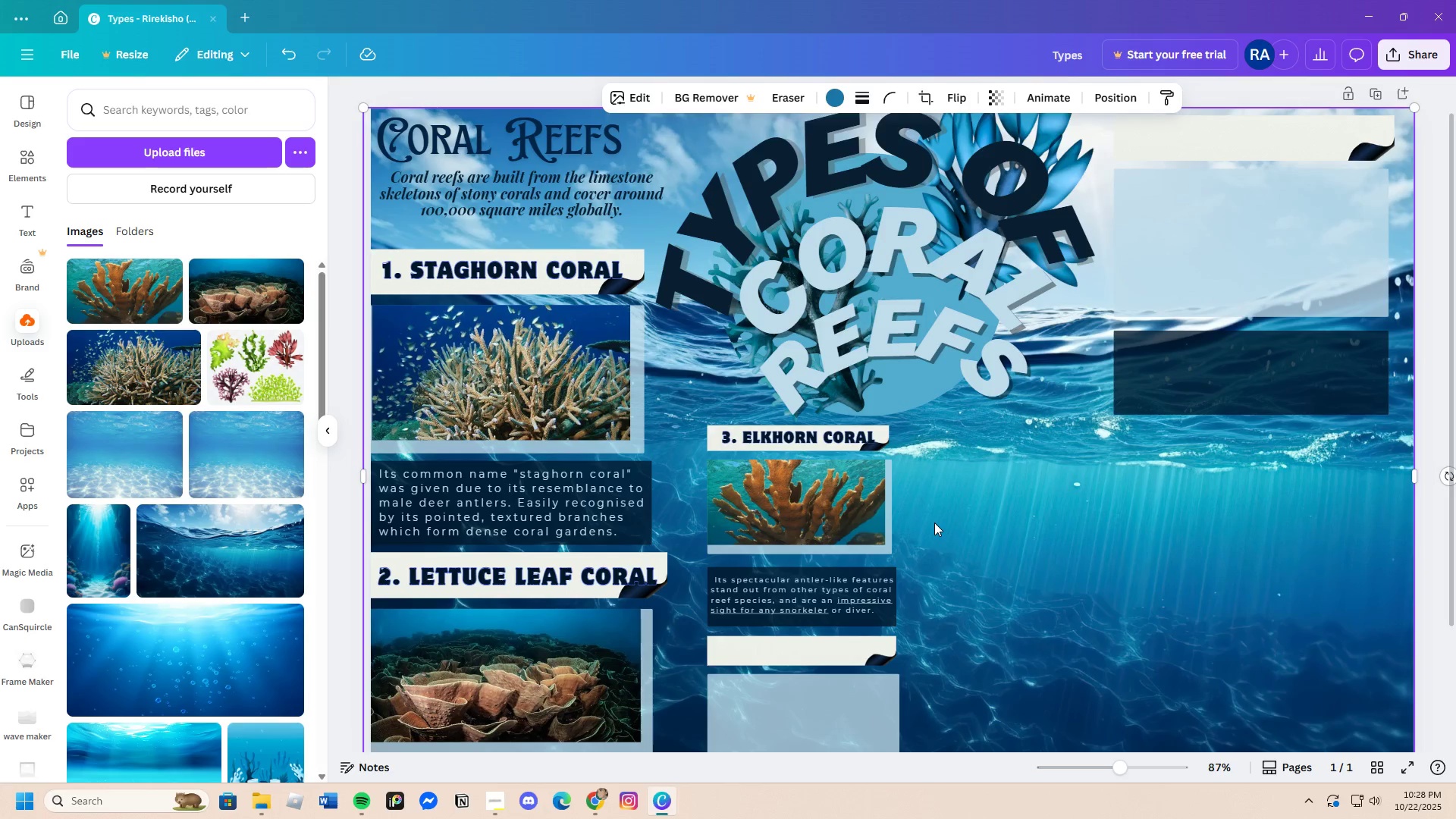 
scroll: coordinate [934, 522], scroll_direction: down, amount: 1.0
 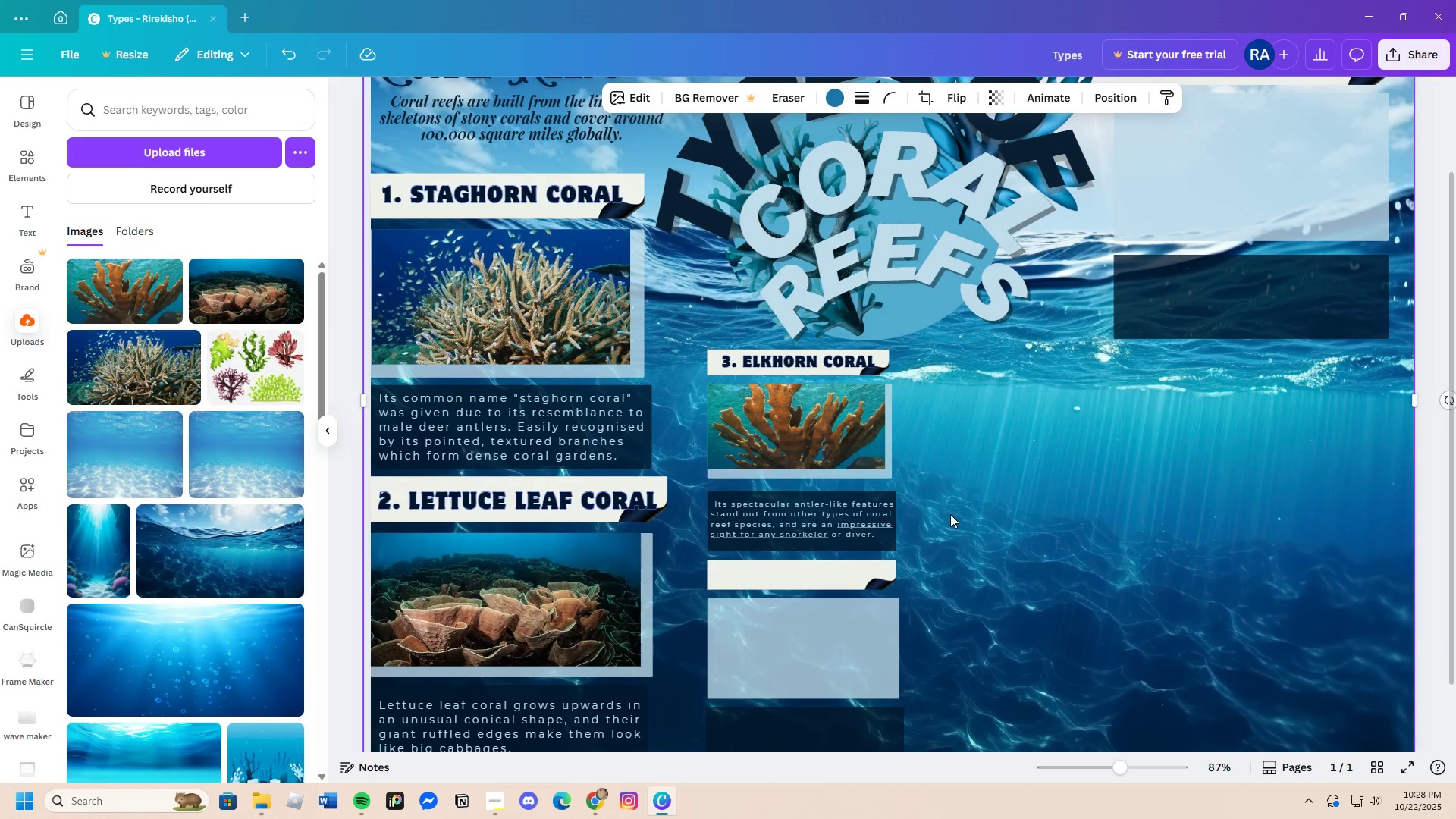 
scroll: coordinate [951, 513], scroll_direction: up, amount: 3.0
 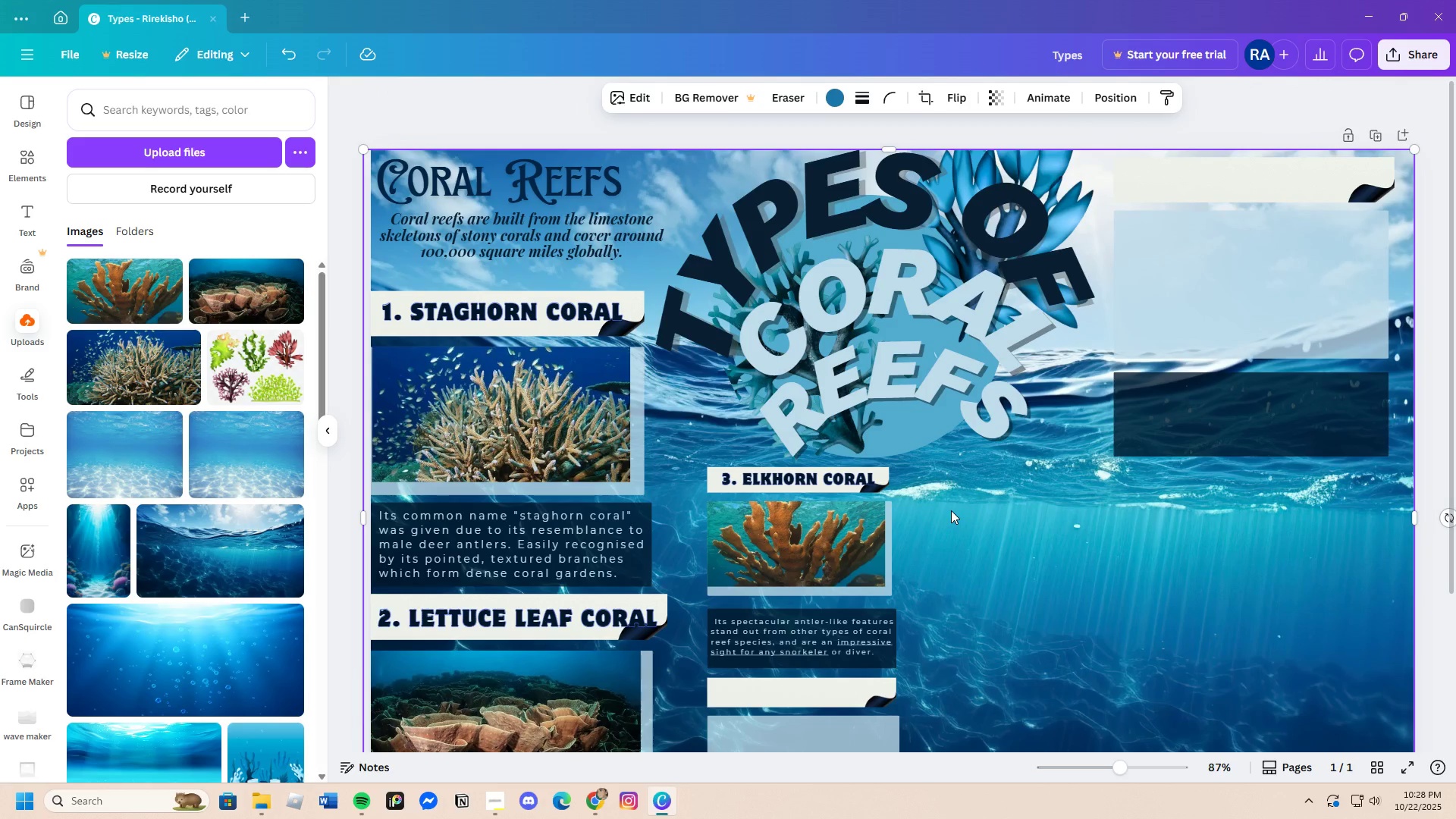 
scroll: coordinate [951, 499], scroll_direction: down, amount: 4.0
 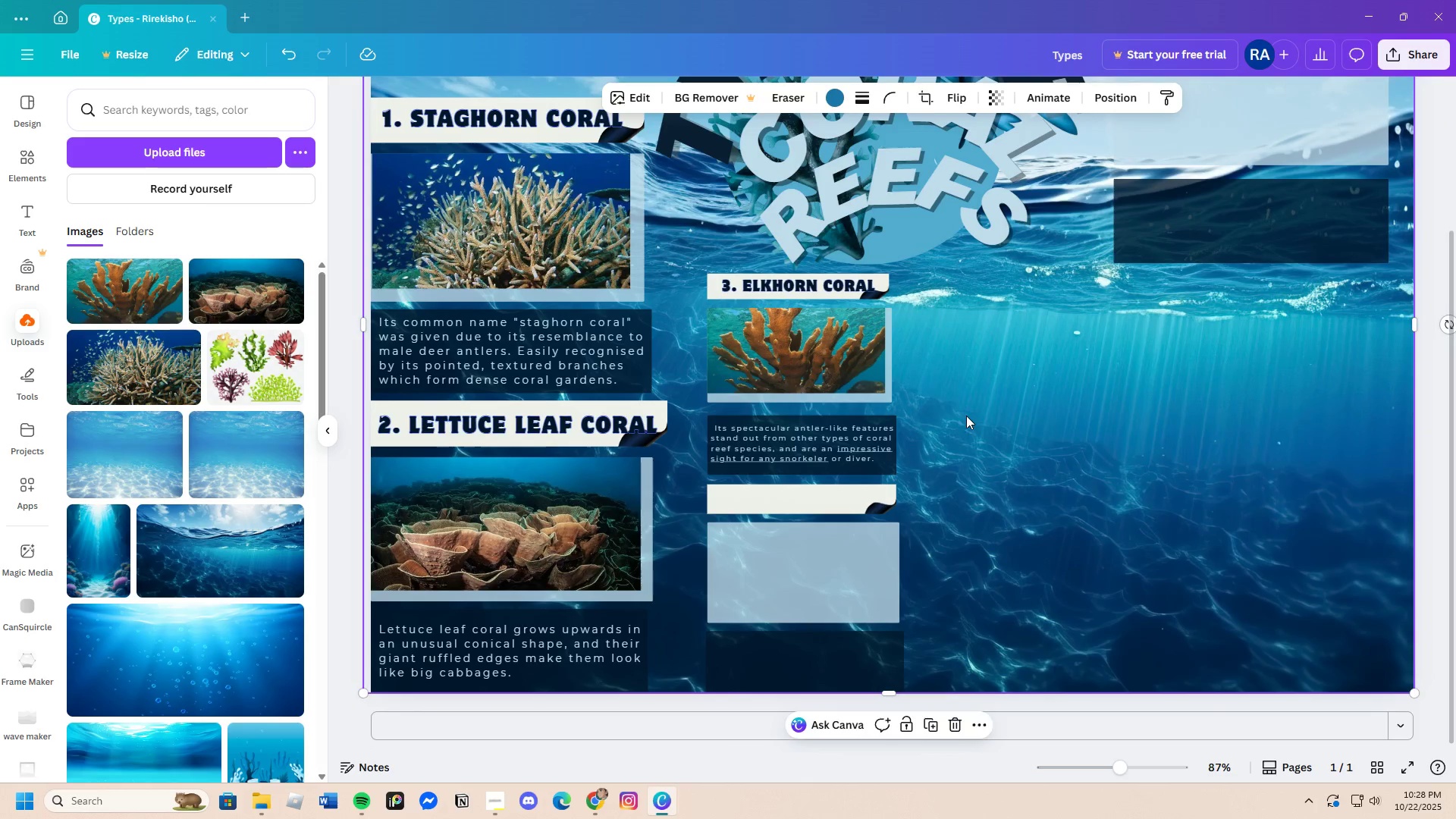 
scroll: coordinate [966, 416], scroll_direction: up, amount: 2.0
 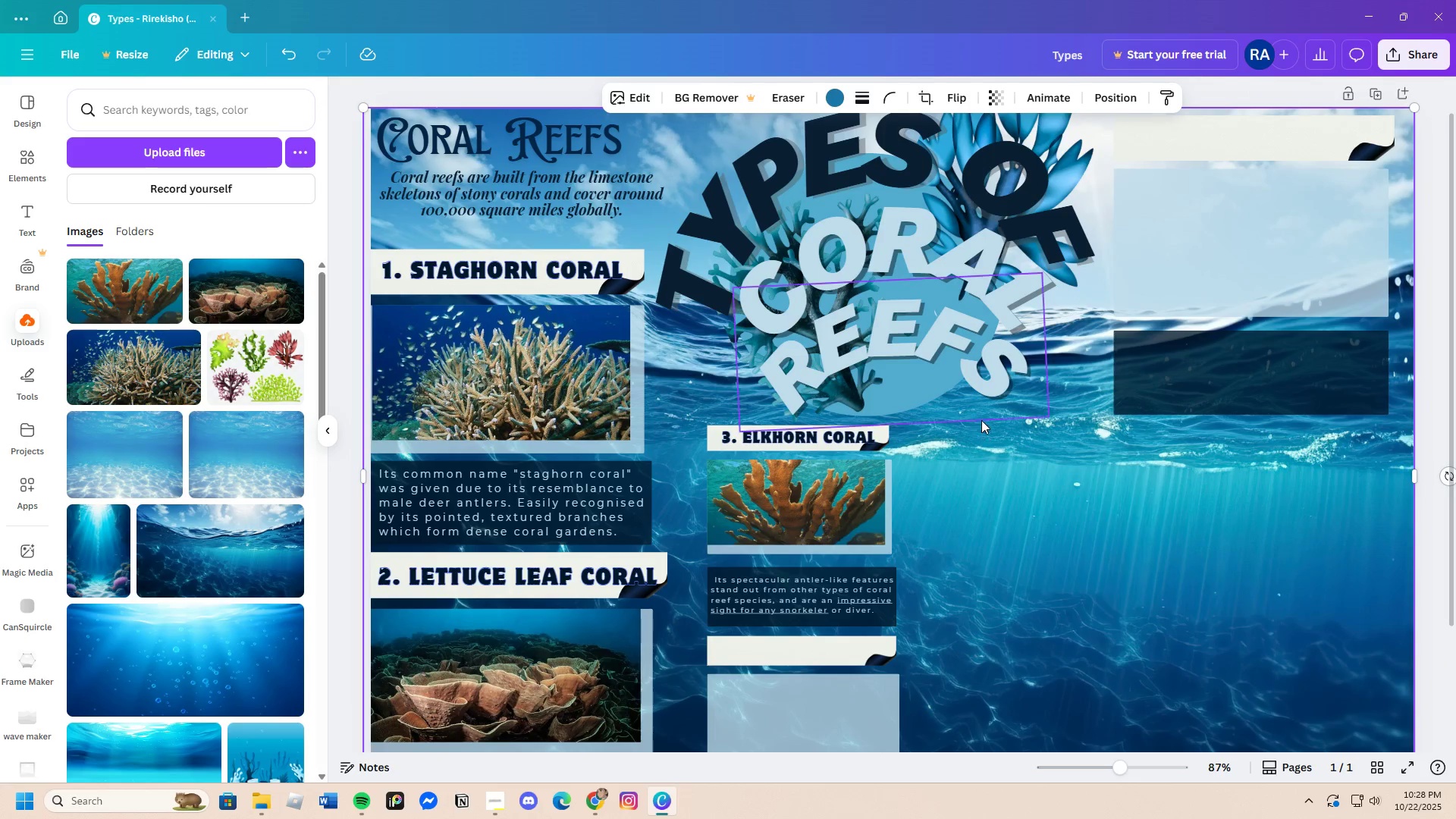 
scroll: coordinate [971, 429], scroll_direction: down, amount: 4.0
 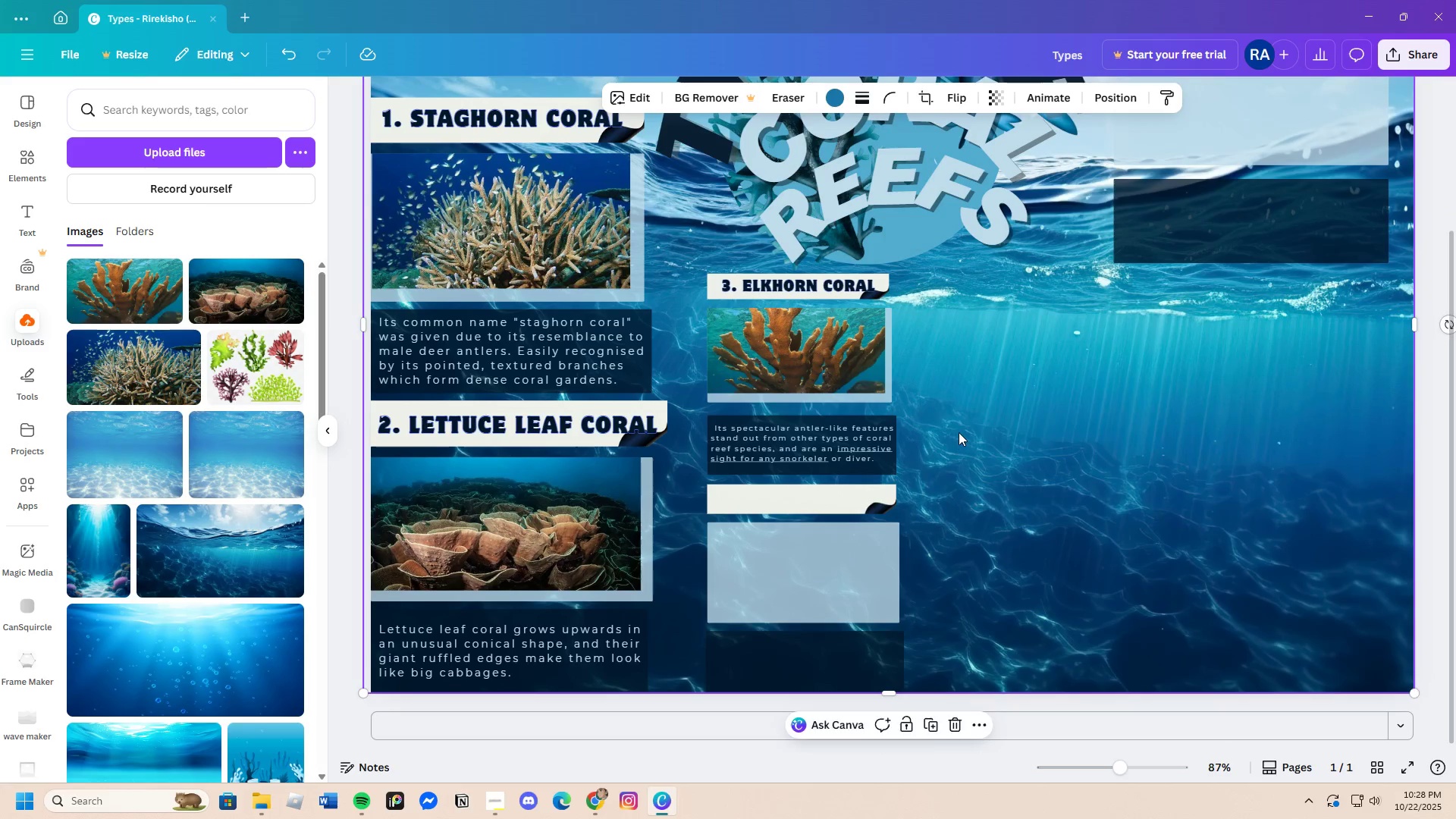 
scroll: coordinate [959, 432], scroll_direction: up, amount: 2.0
 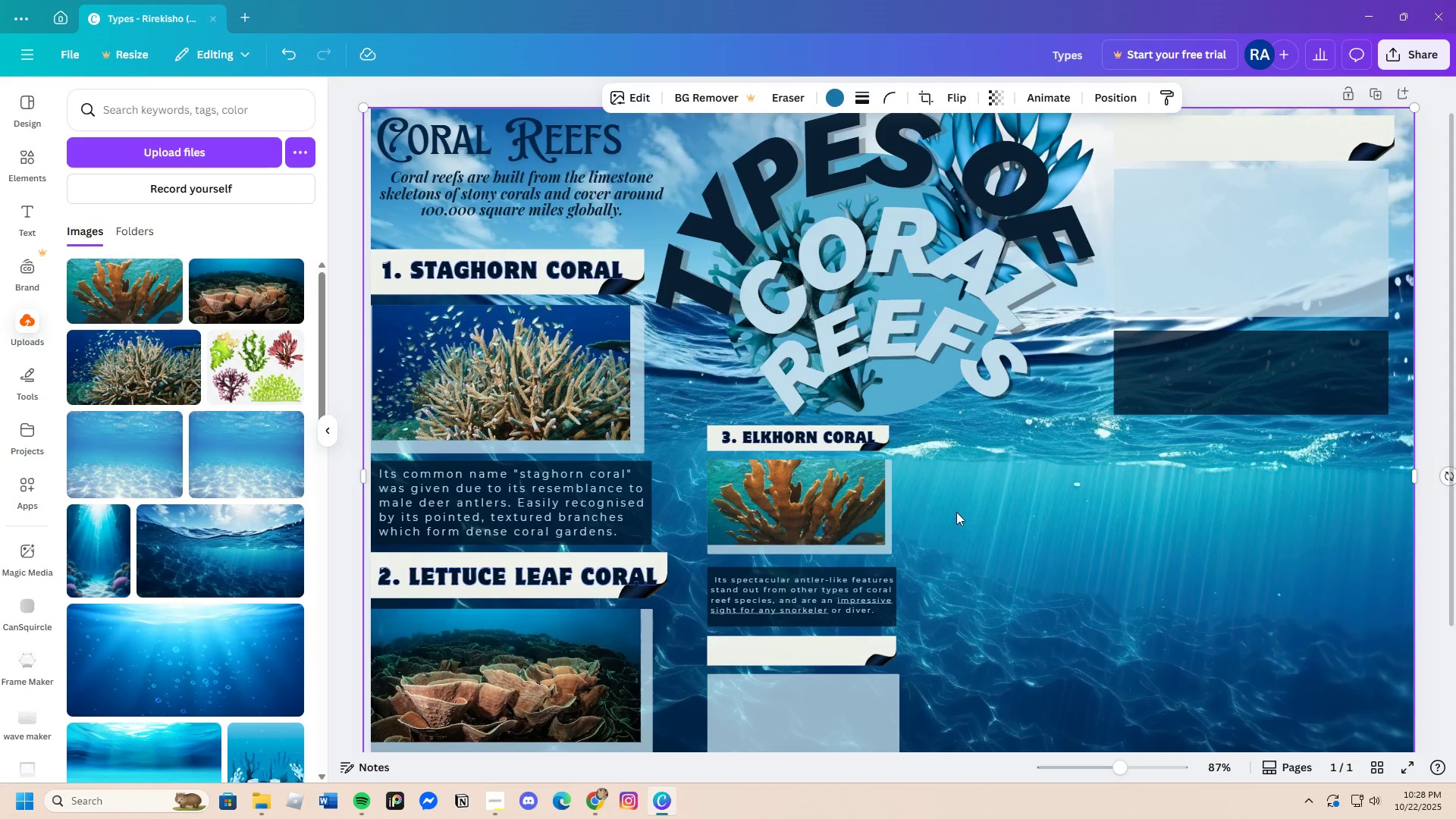 
scroll: coordinate [898, 506], scroll_direction: down, amount: 2.0
 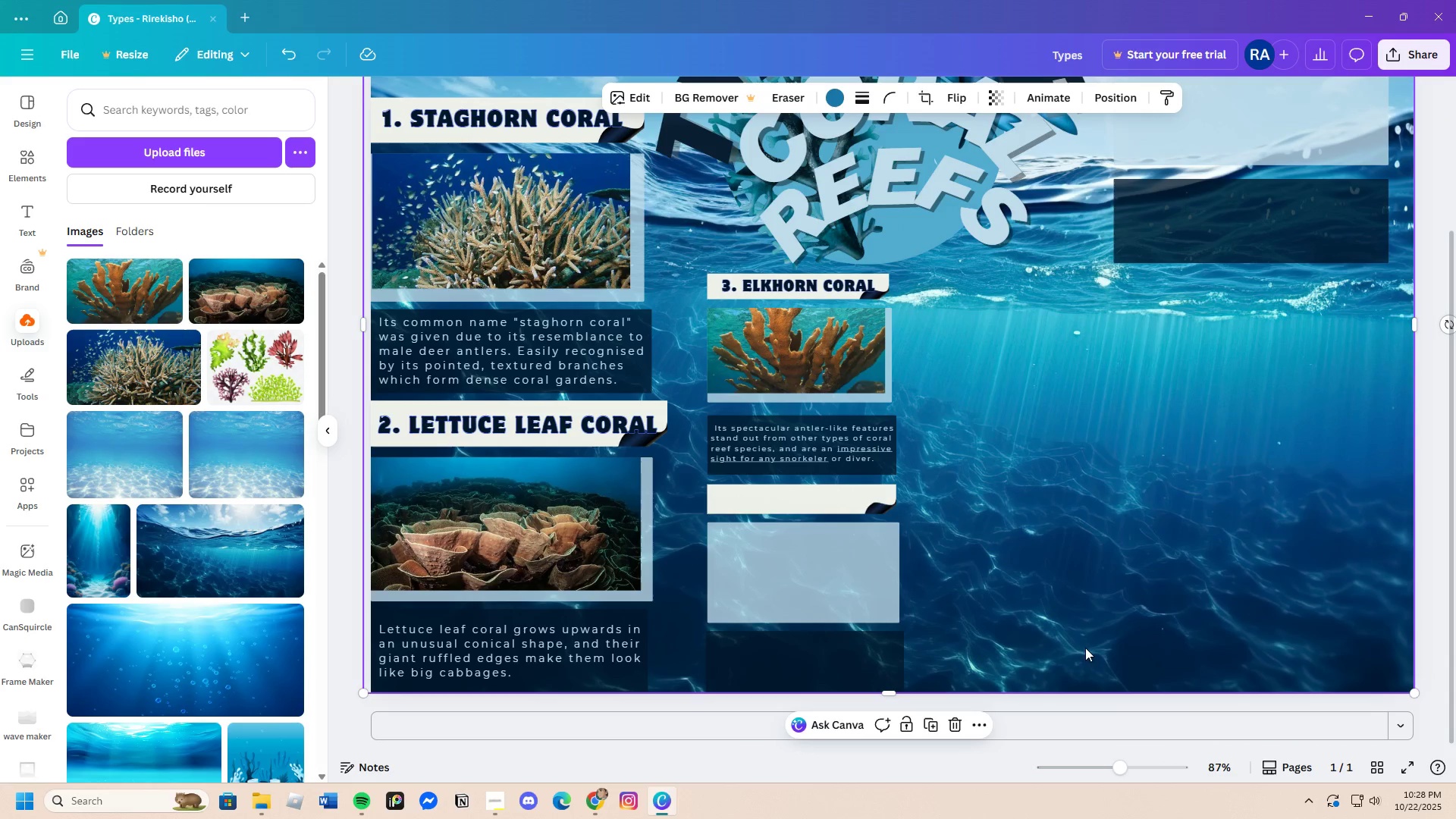 
scroll: coordinate [1074, 553], scroll_direction: up, amount: 3.0
 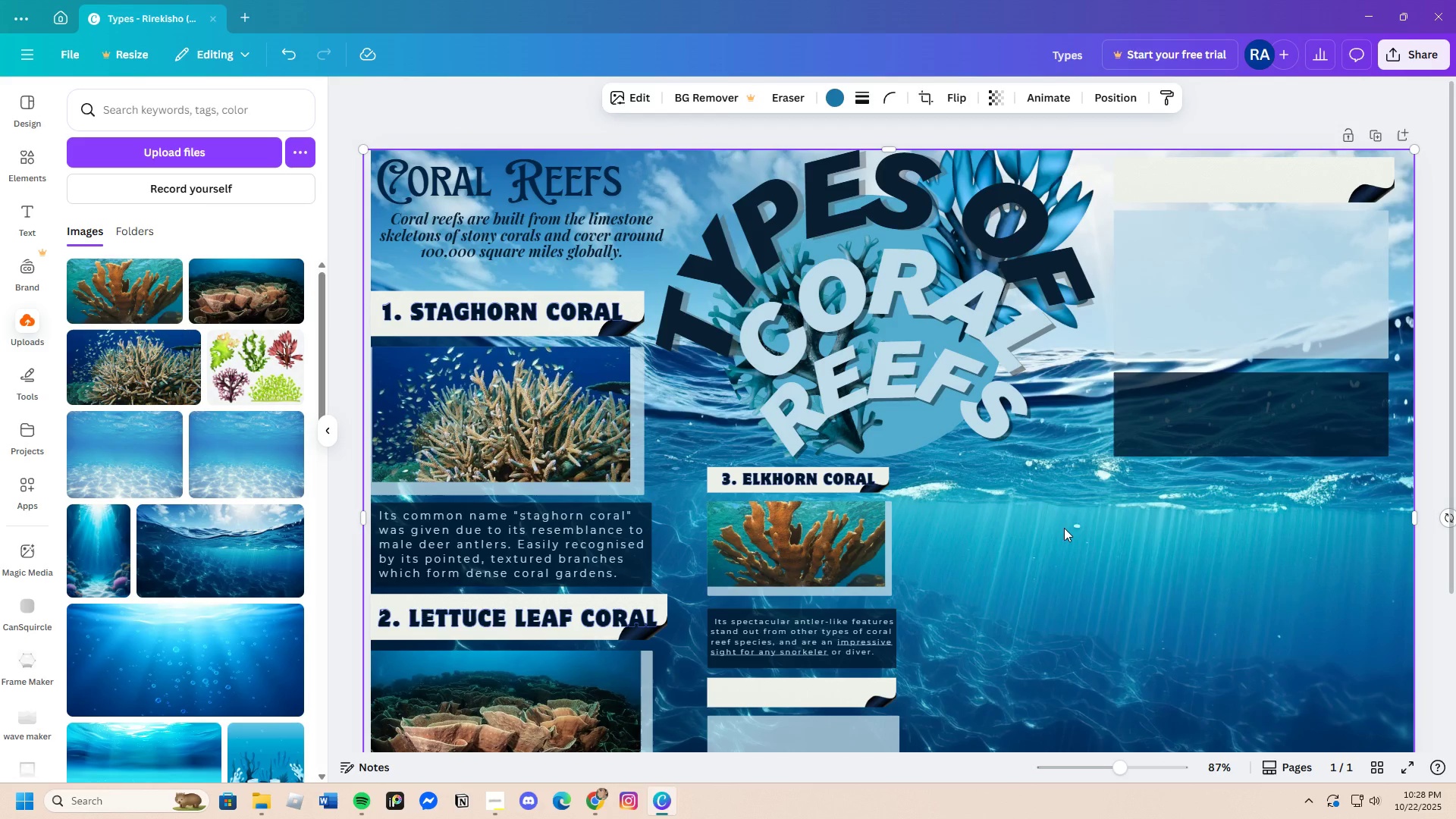 
scroll: coordinate [1060, 521], scroll_direction: down, amount: 1.0
 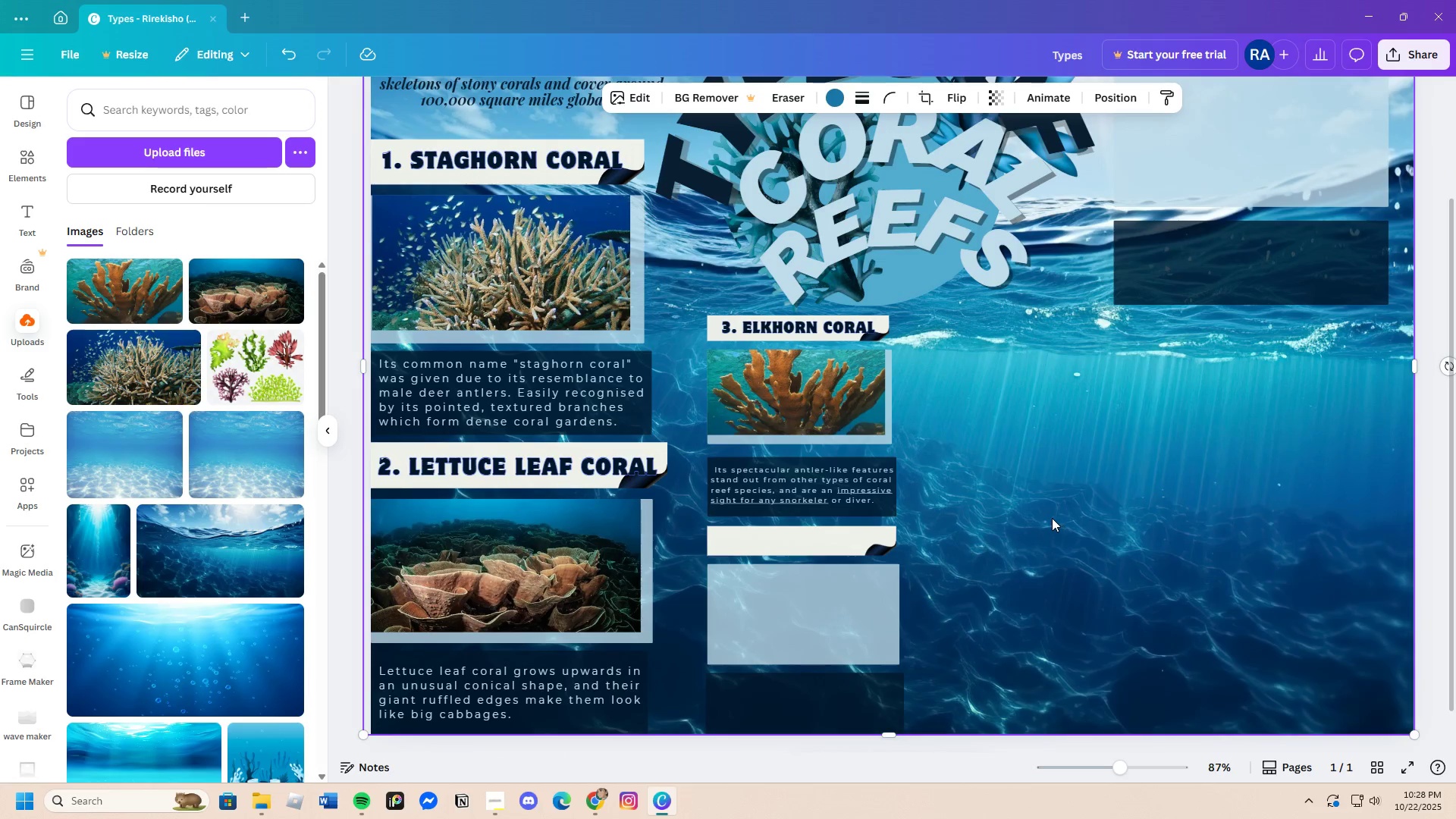 
wait(7.8)
 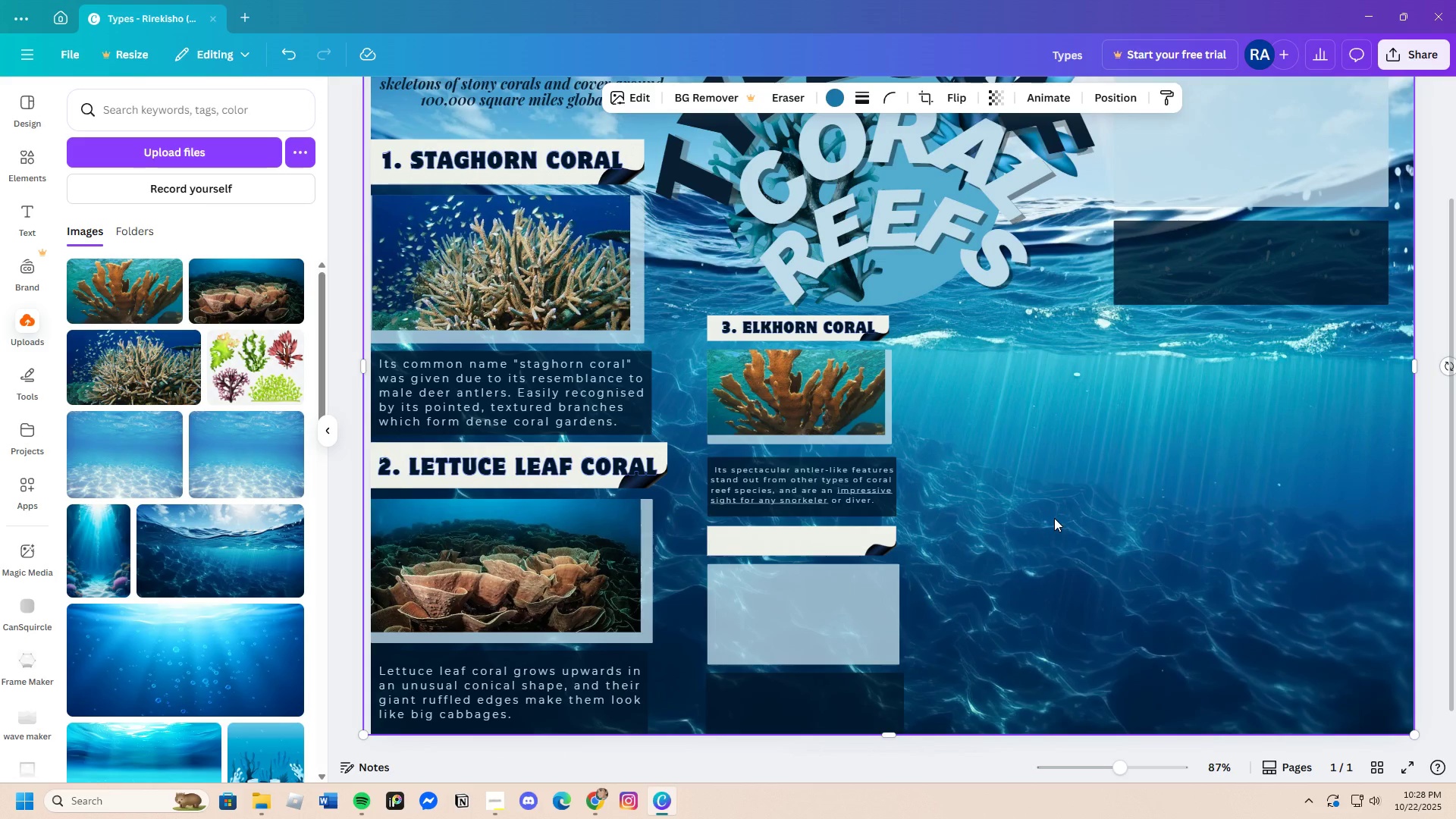 
left_click_drag(start_coordinate=[792, 326], to_coordinate=[897, 326])
 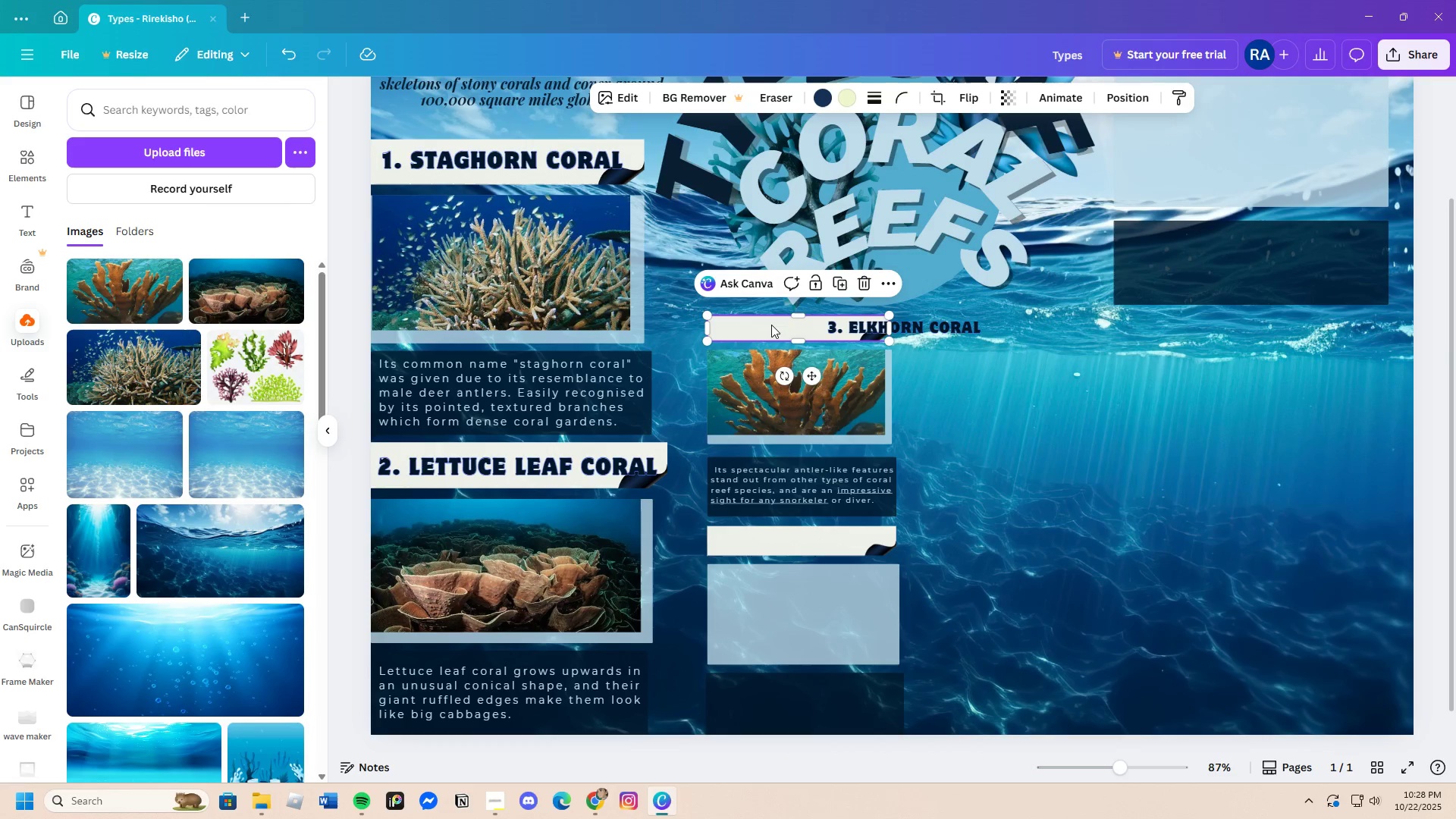 
left_click([771, 325])
 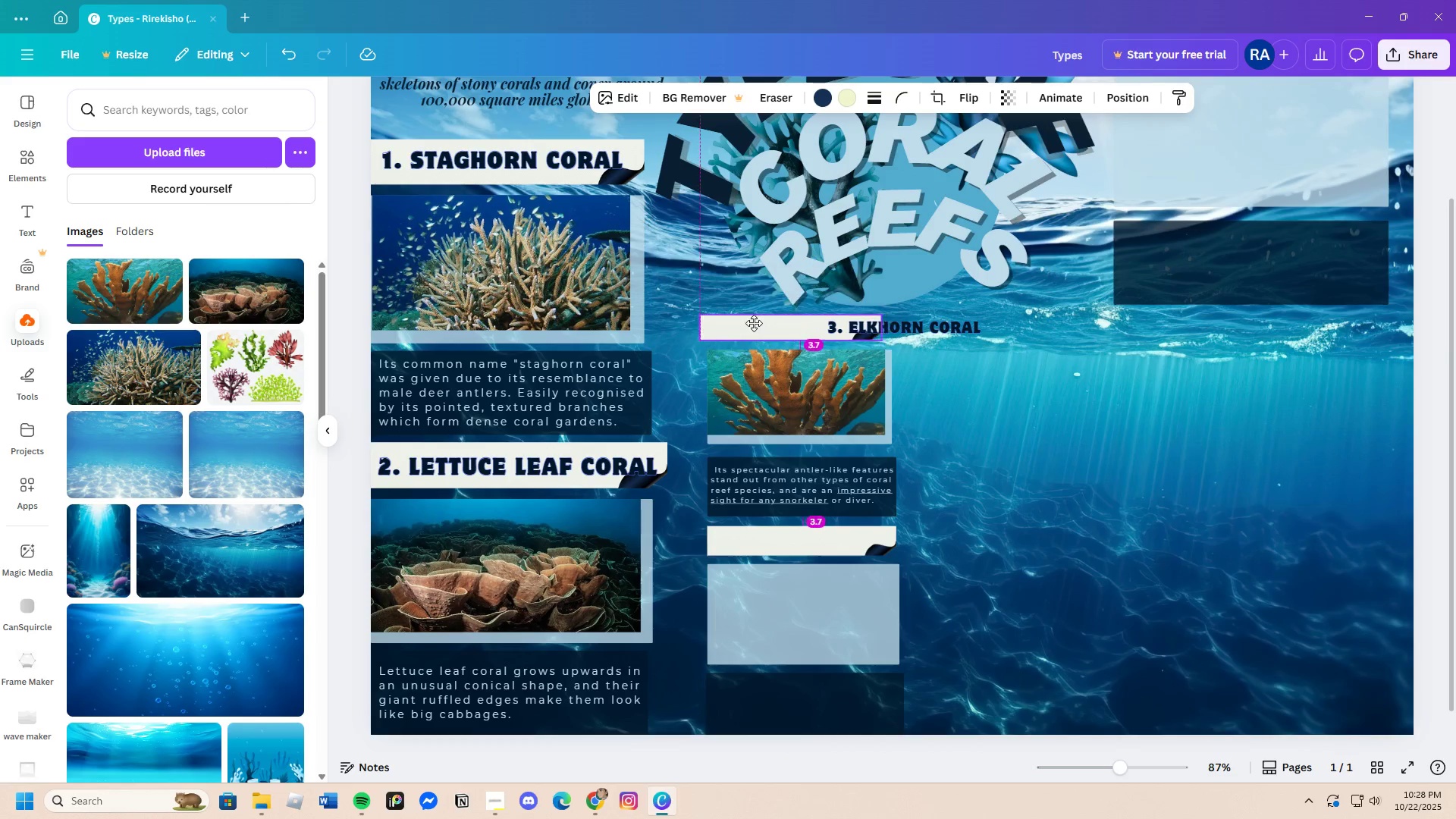 
left_click_drag(start_coordinate=[771, 325], to_coordinate=[730, 323])
 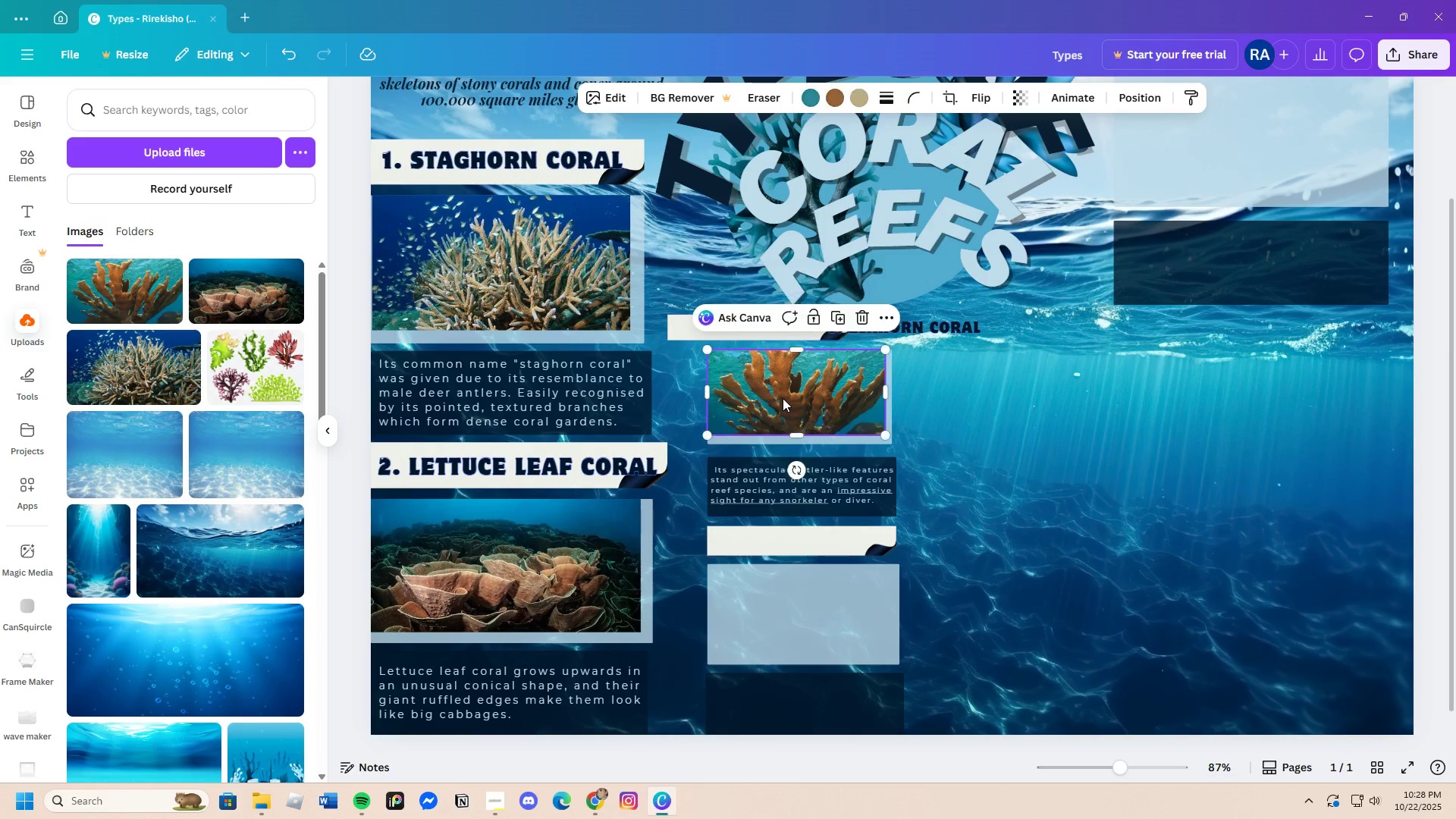 
left_click([783, 398])
 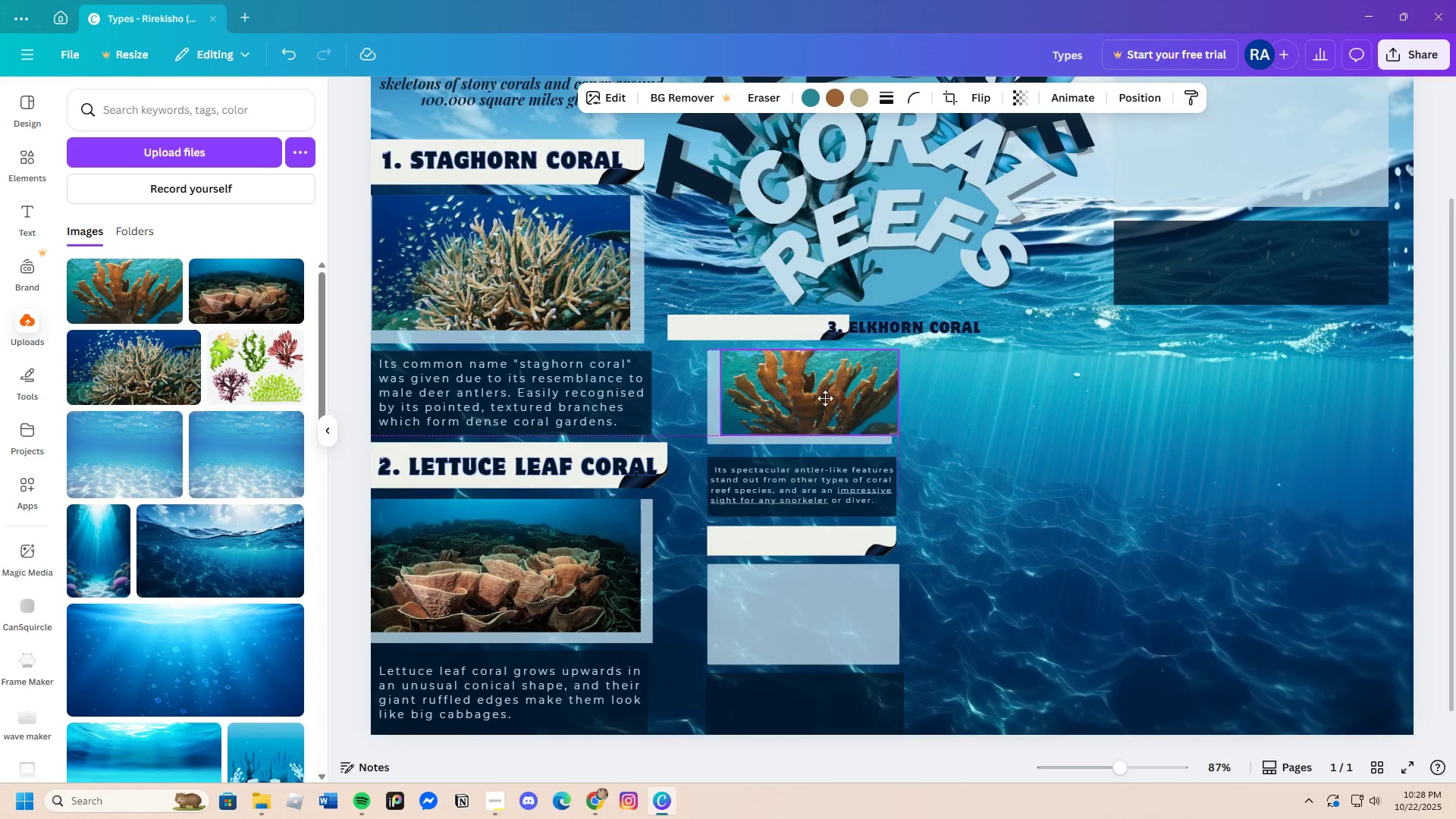 
left_click_drag(start_coordinate=[783, 398], to_coordinate=[825, 398])
 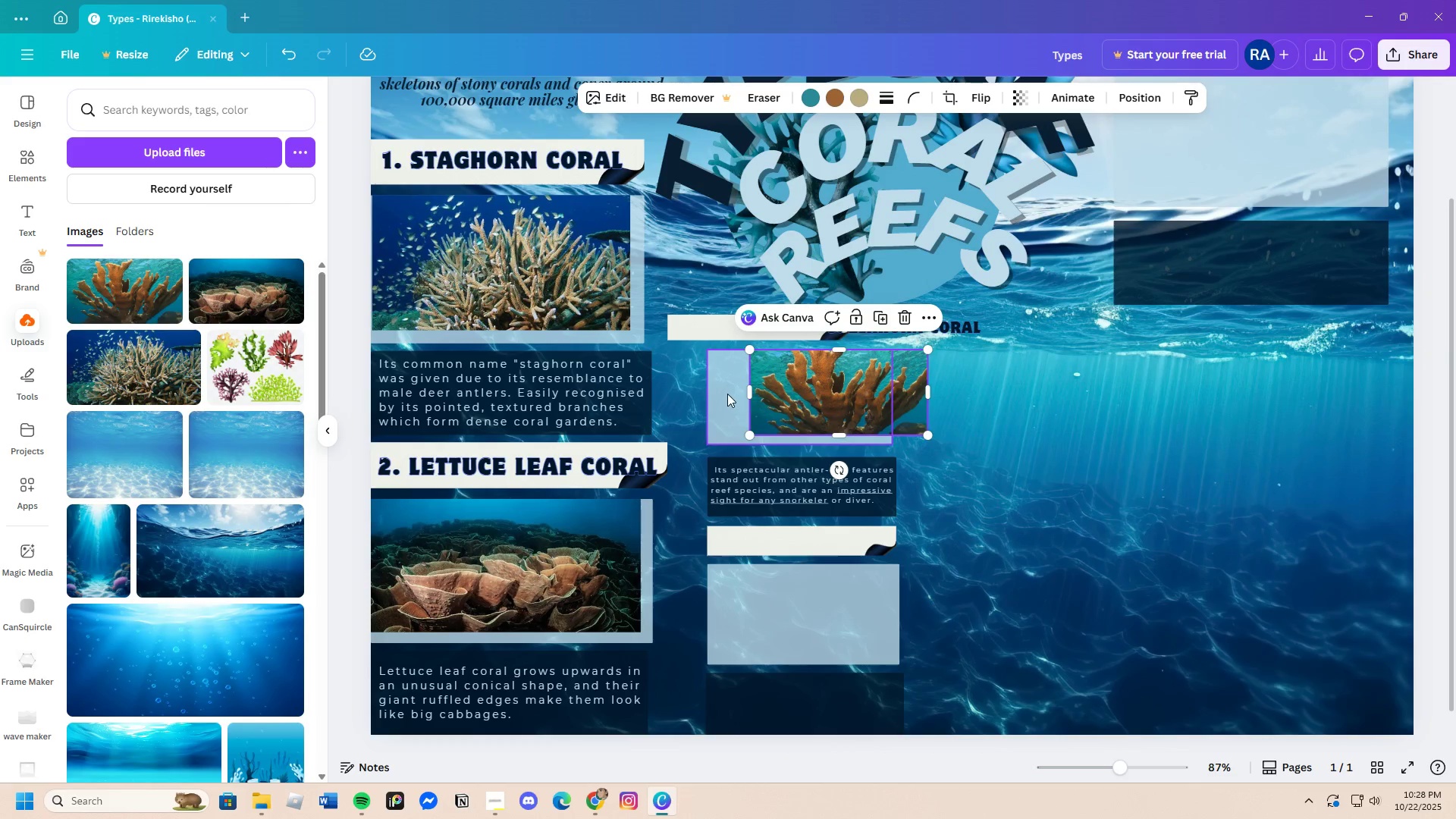 
left_click_drag(start_coordinate=[727, 394], to_coordinate=[692, 391])
 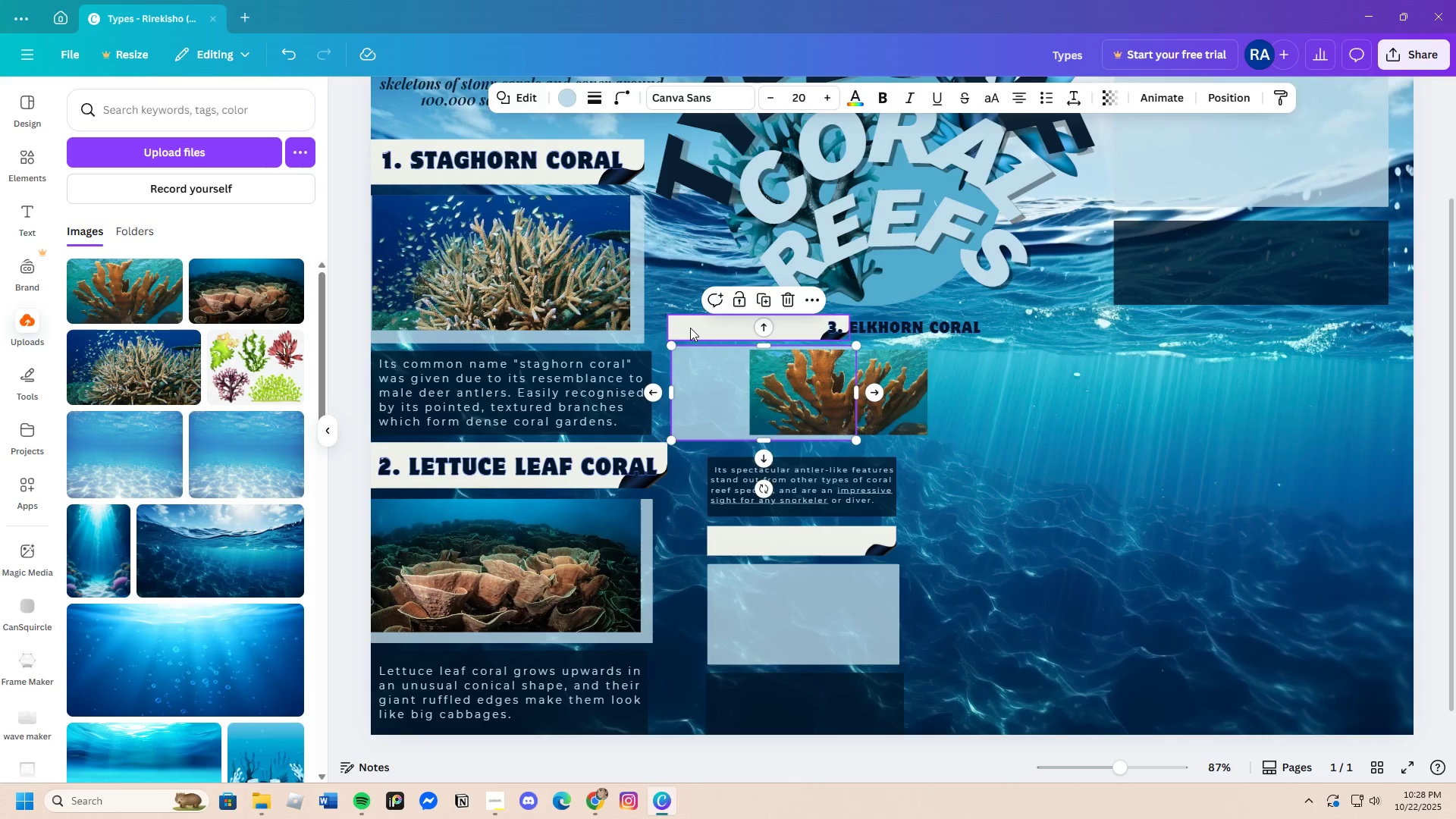 
left_click_drag(start_coordinate=[690, 328], to_coordinate=[694, 328])
 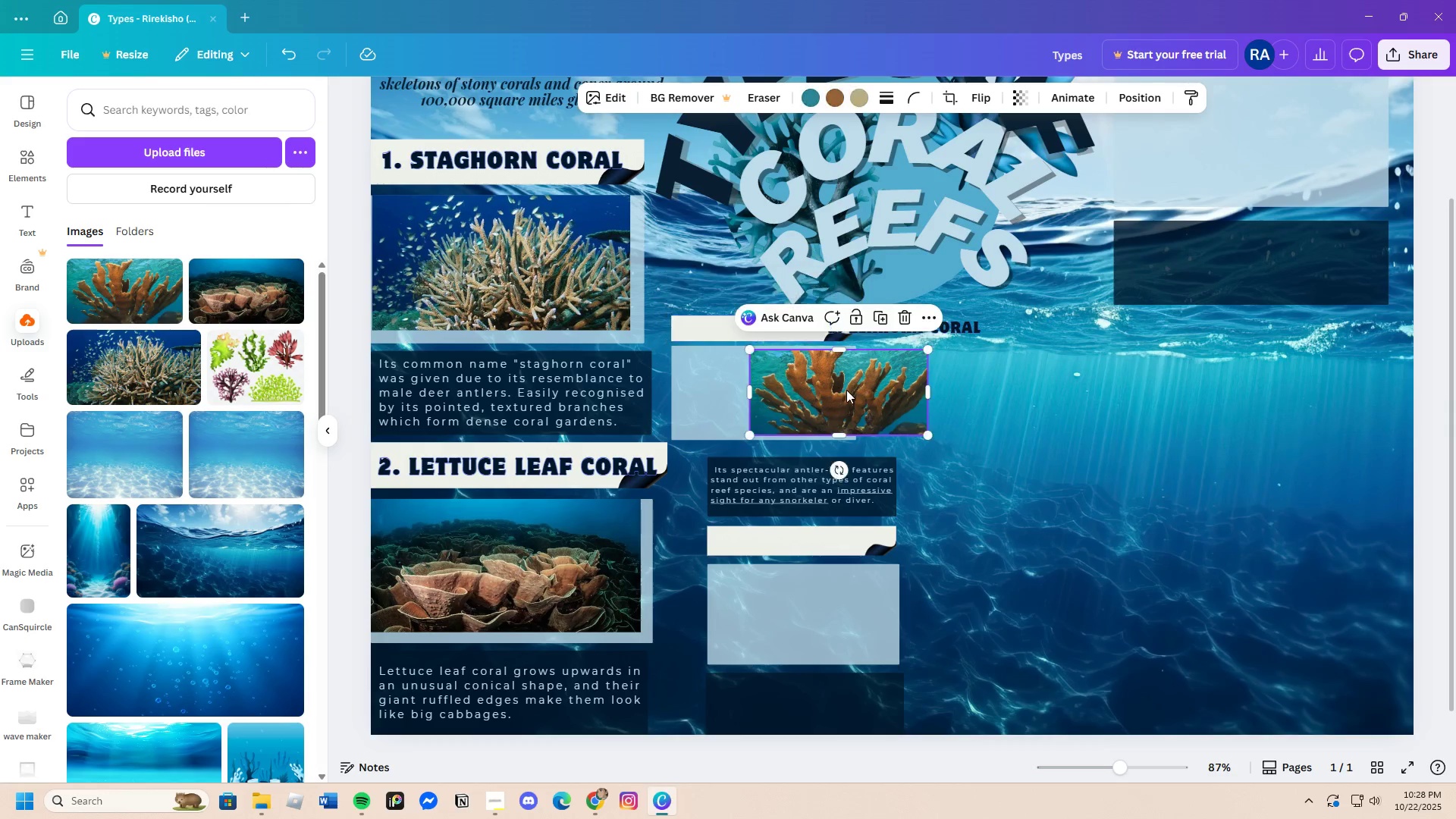 
left_click_drag(start_coordinate=[846, 390], to_coordinate=[768, 387])
 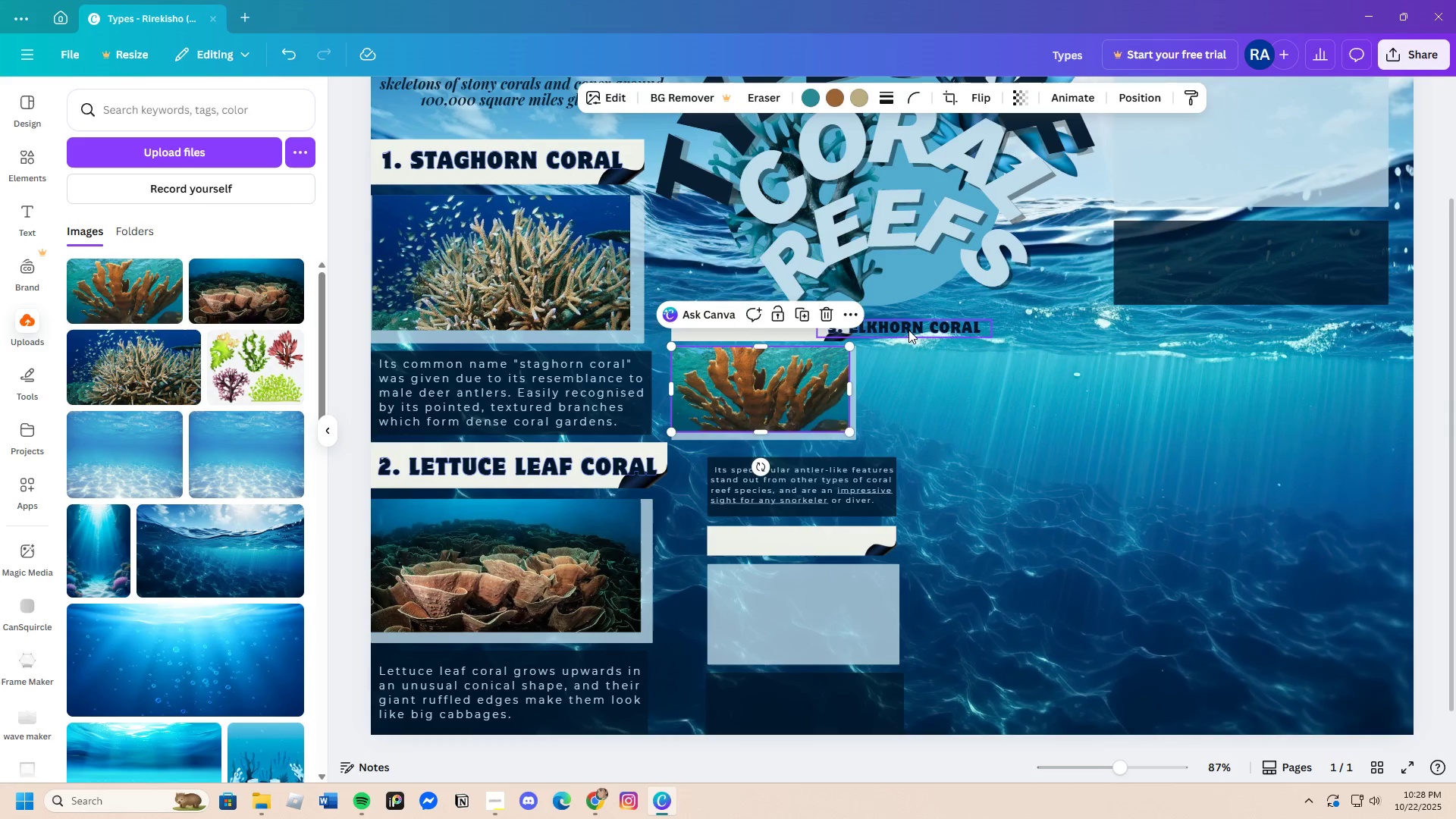 
left_click_drag(start_coordinate=[908, 330], to_coordinate=[770, 337])
 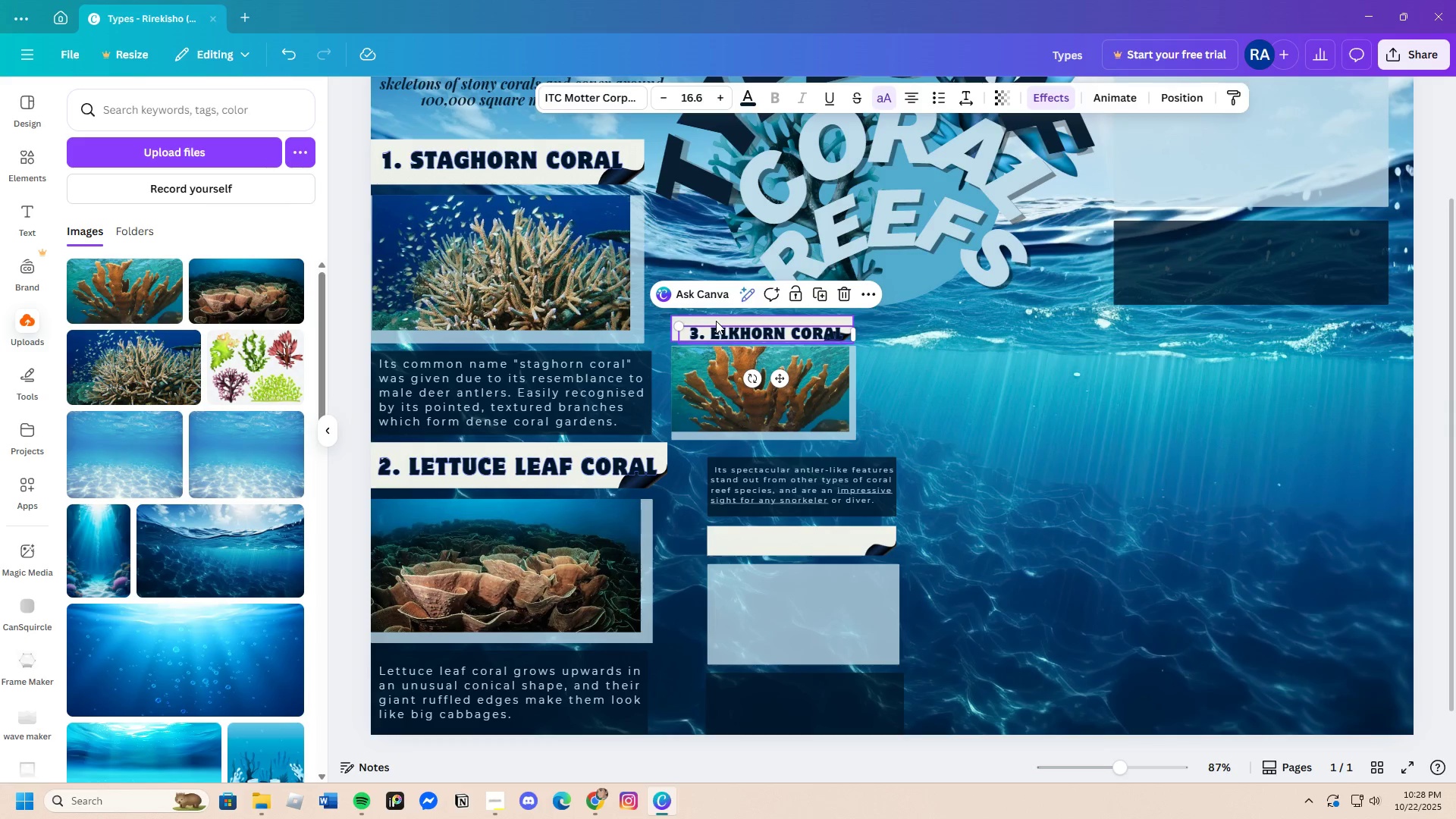 
left_click([716, 321])
 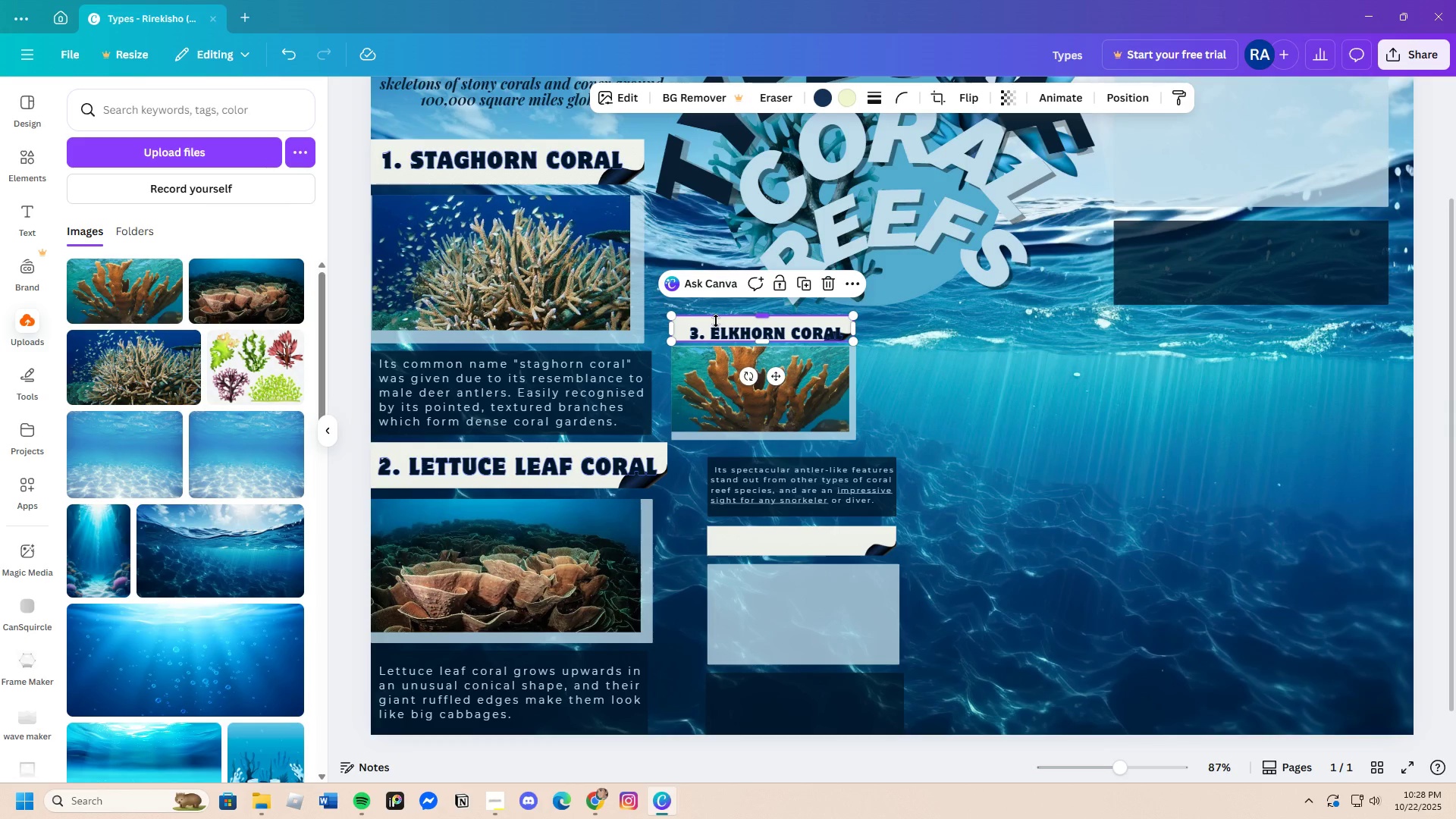 
key(Control+ControlLeft)
 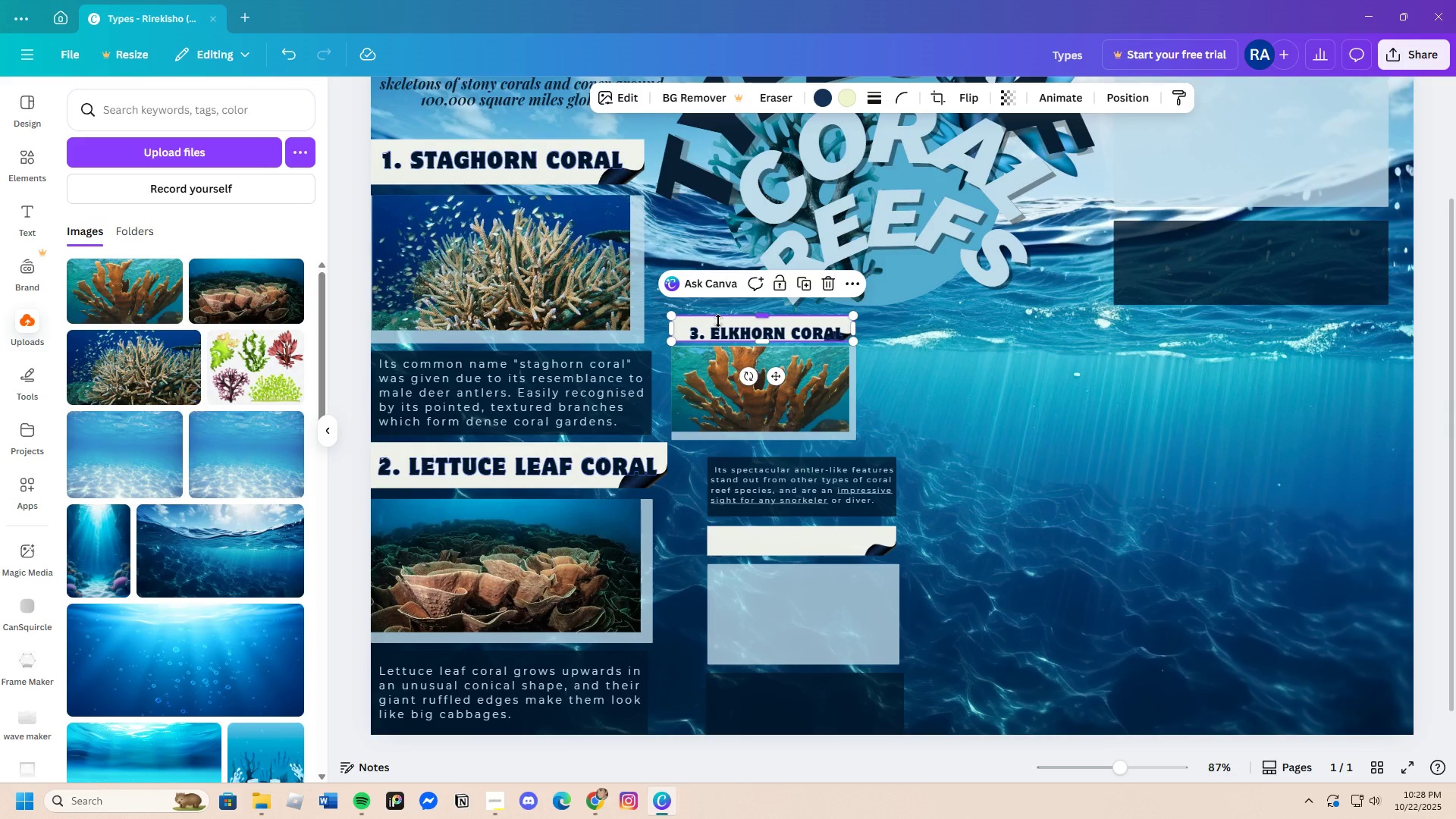 
key(Control+C)
 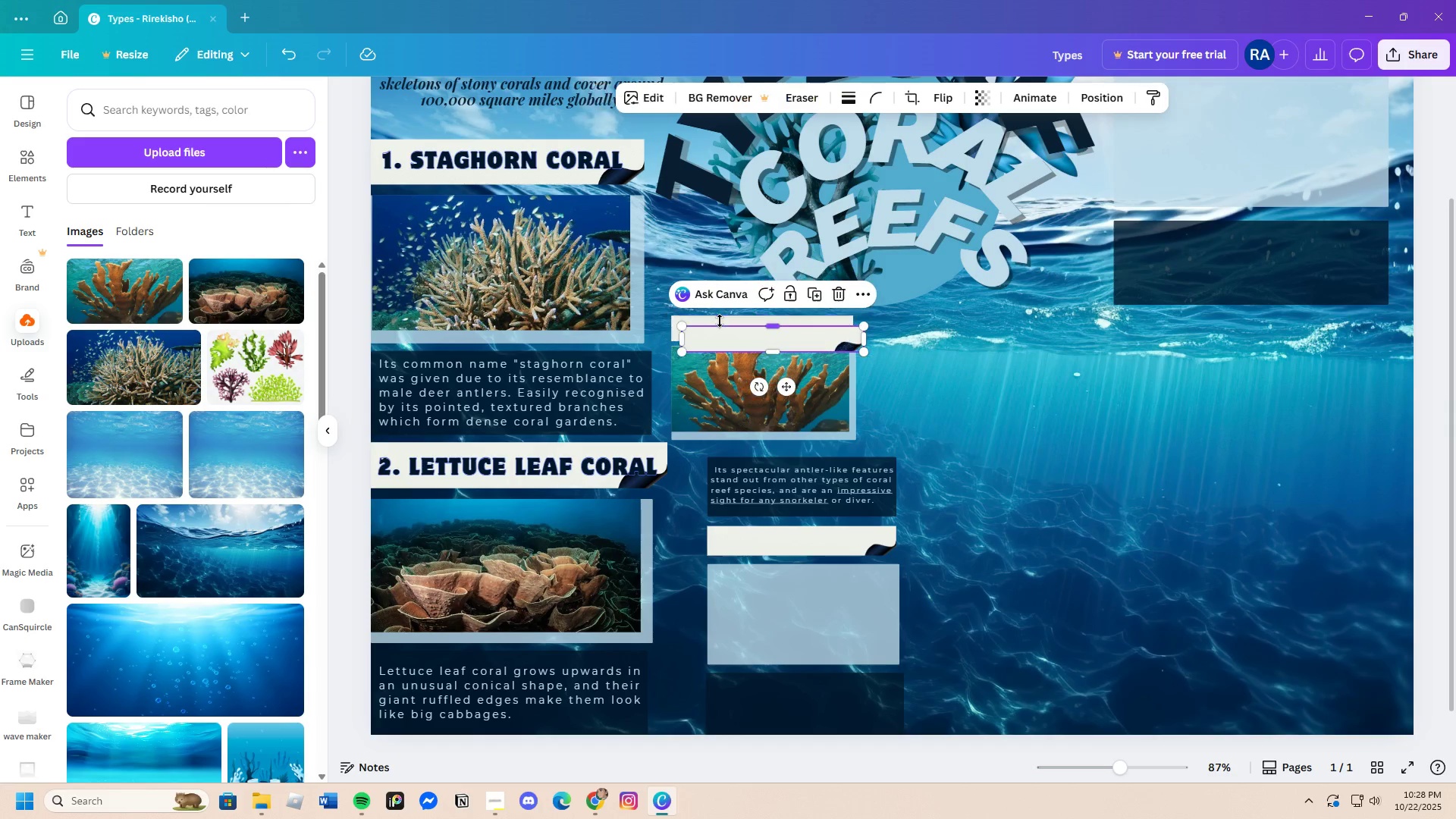 
key(Control+V)
 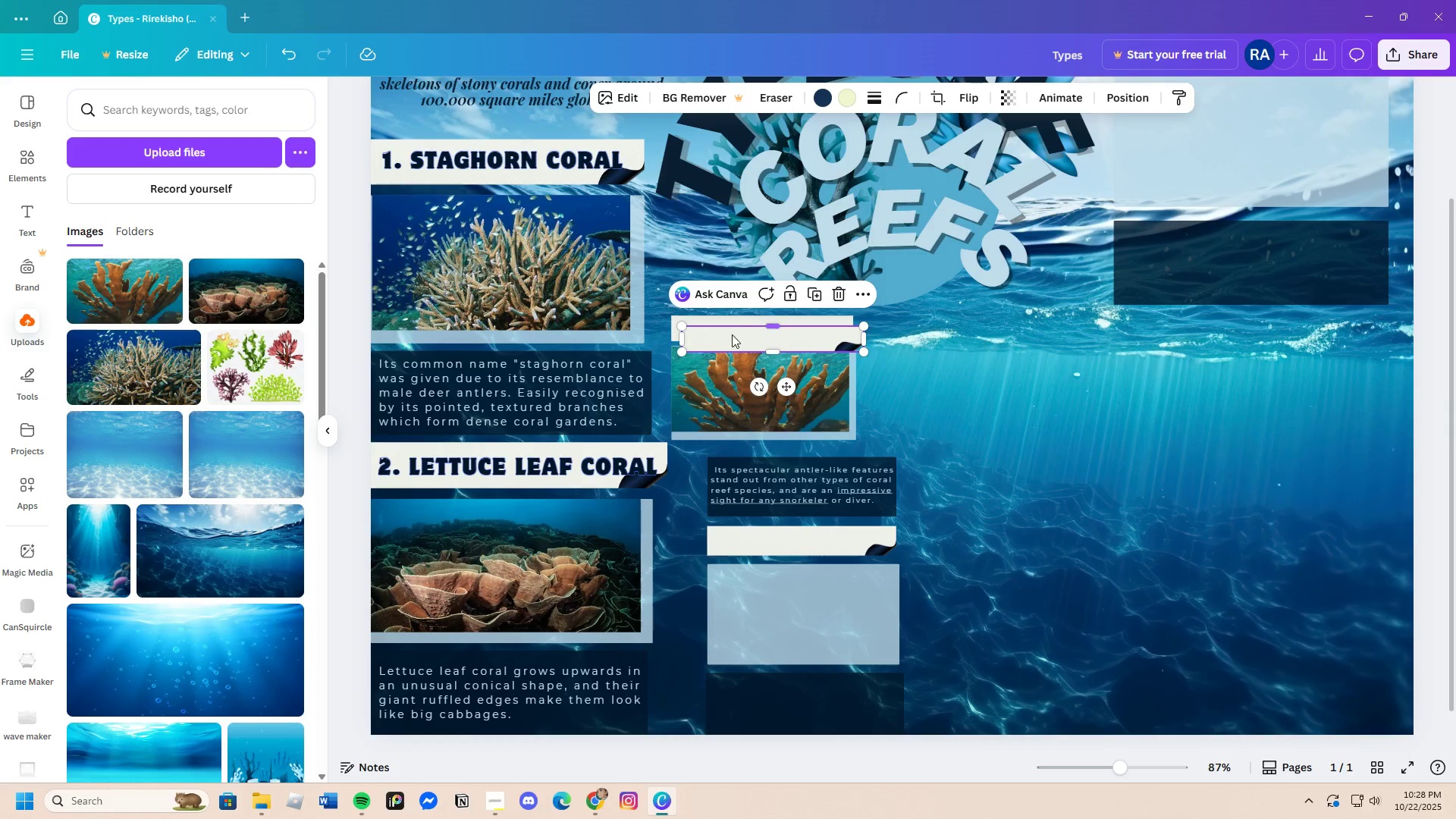 
left_click_drag(start_coordinate=[734, 334], to_coordinate=[931, 326])
 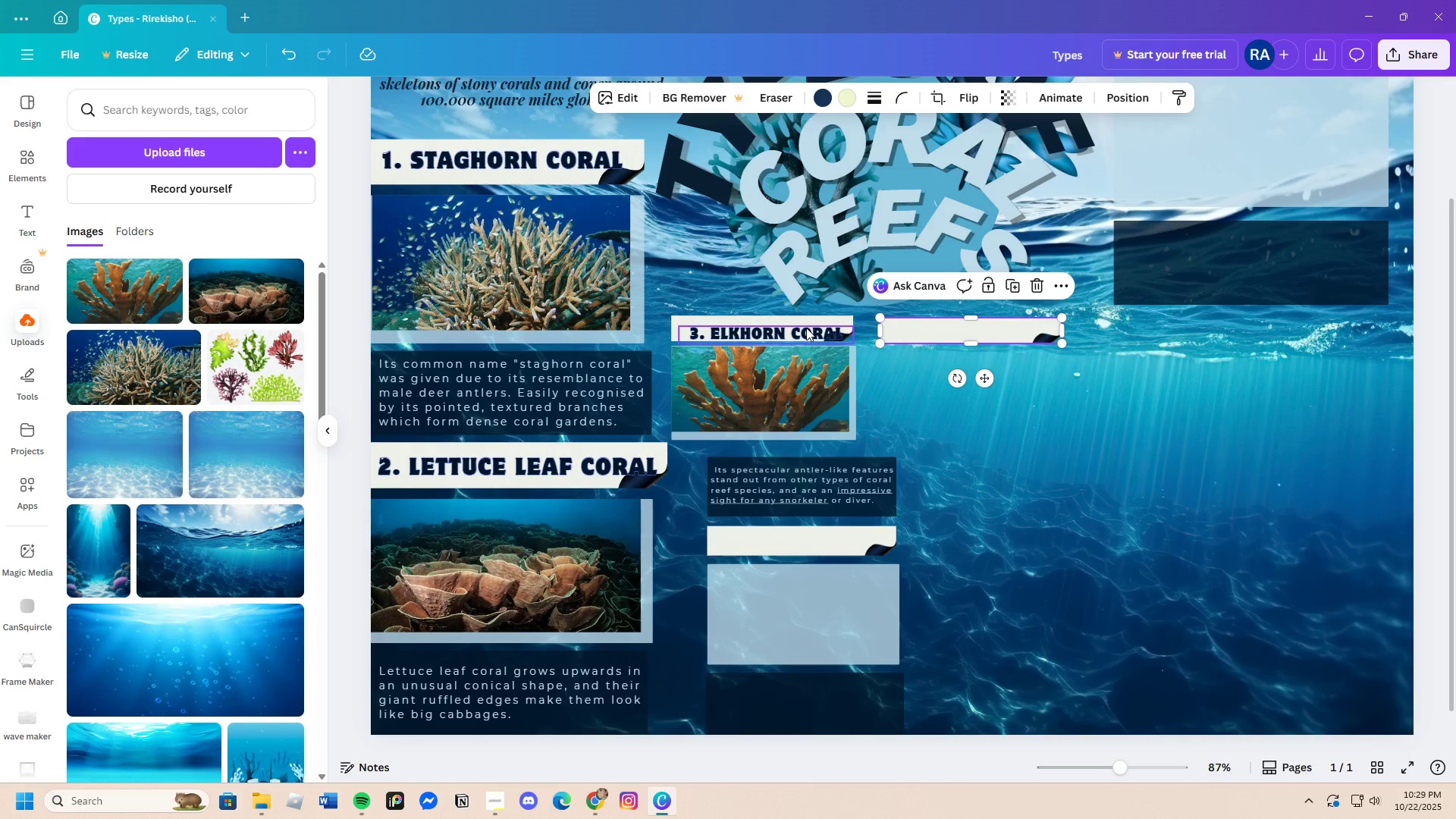 
left_click_drag(start_coordinate=[806, 328], to_coordinate=[800, 321])
 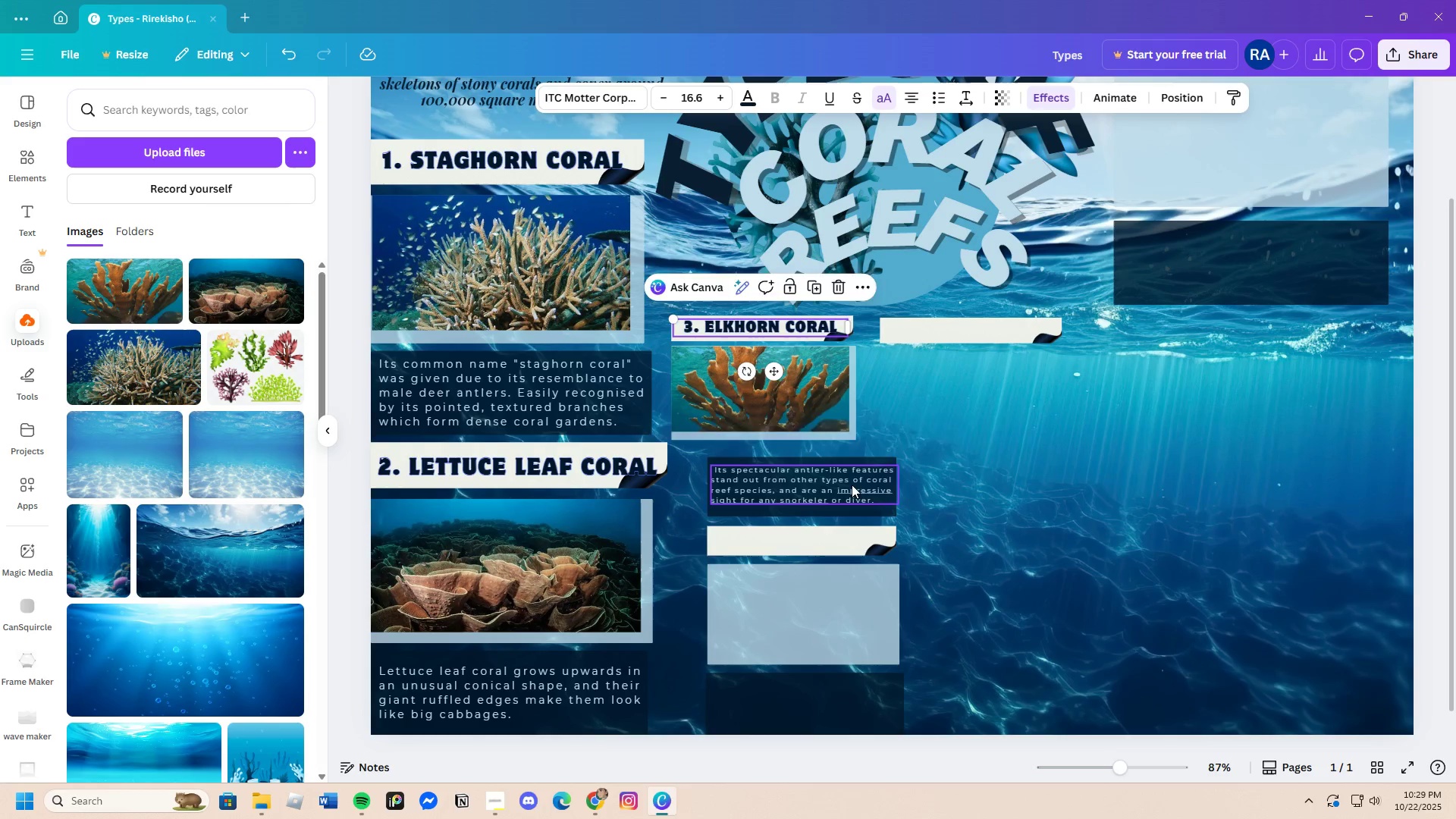 
left_click_drag(start_coordinate=[852, 485], to_coordinate=[908, 480])
 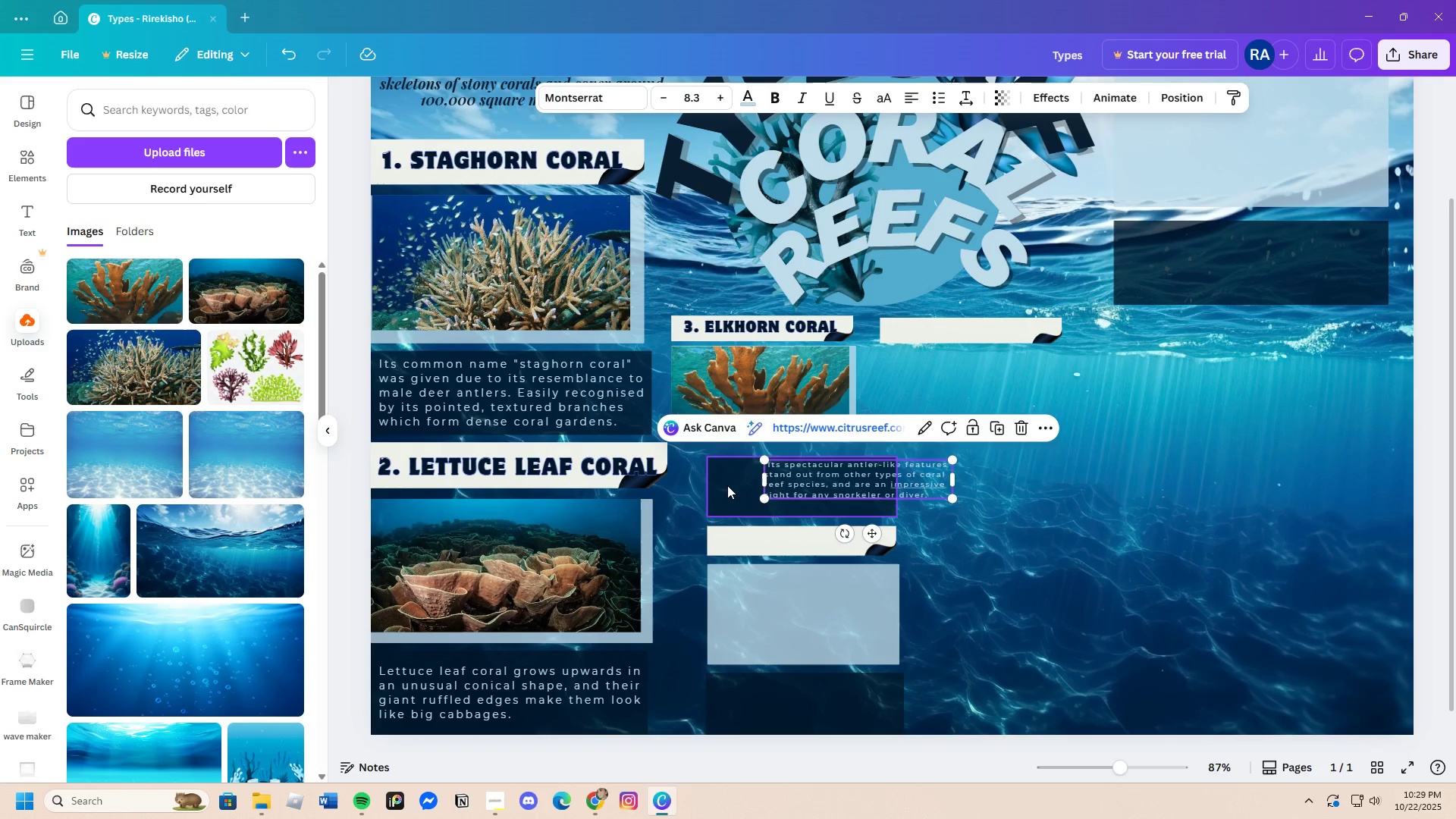 
left_click_drag(start_coordinate=[726, 485], to_coordinate=[694, 482])
 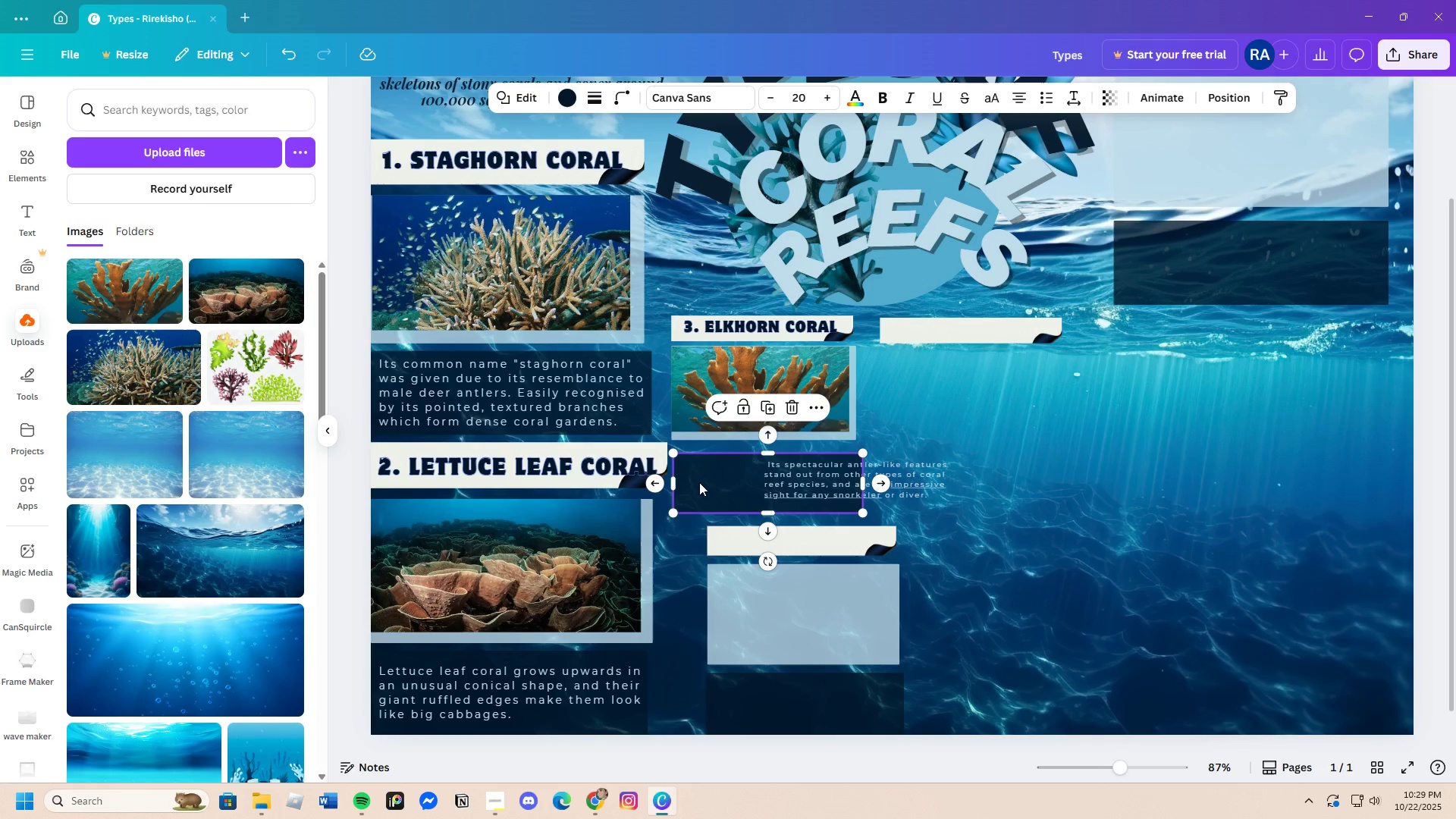 
left_click([699, 482])
 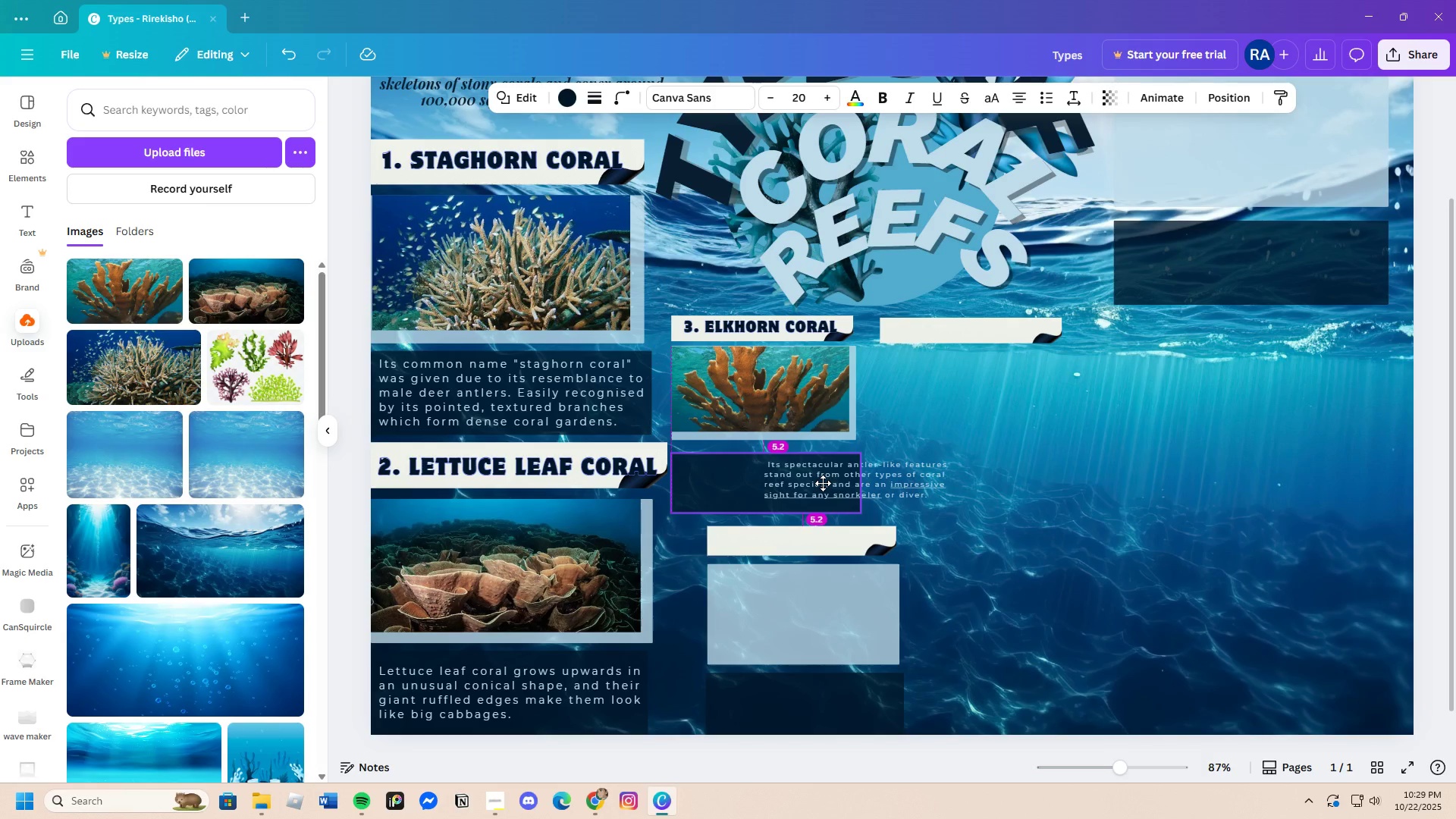 
left_click([921, 484])
 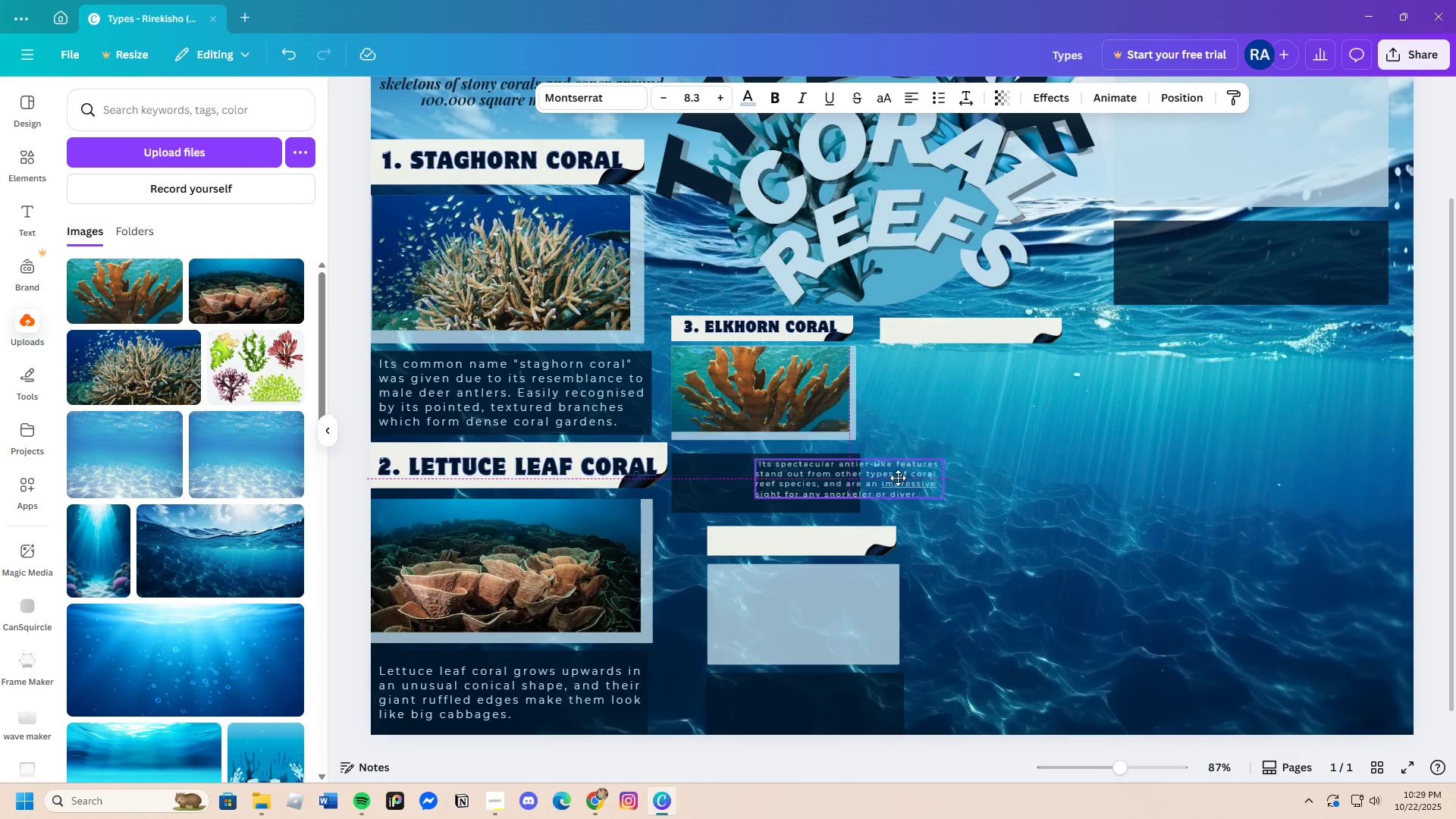 
left_click_drag(start_coordinate=[919, 479], to_coordinate=[830, 480])
 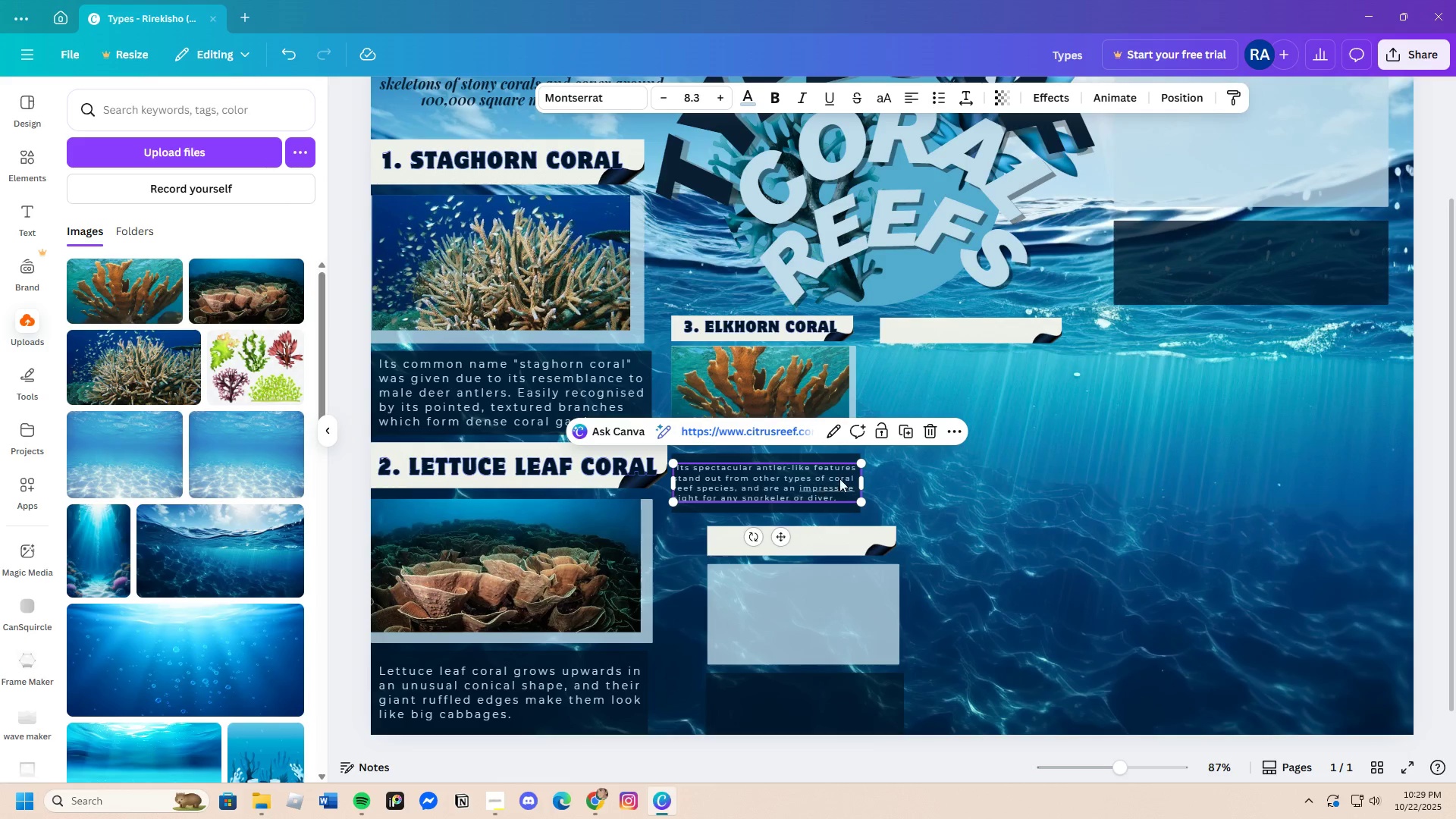 
left_click_drag(start_coordinate=[866, 532], to_coordinate=[829, 530])
 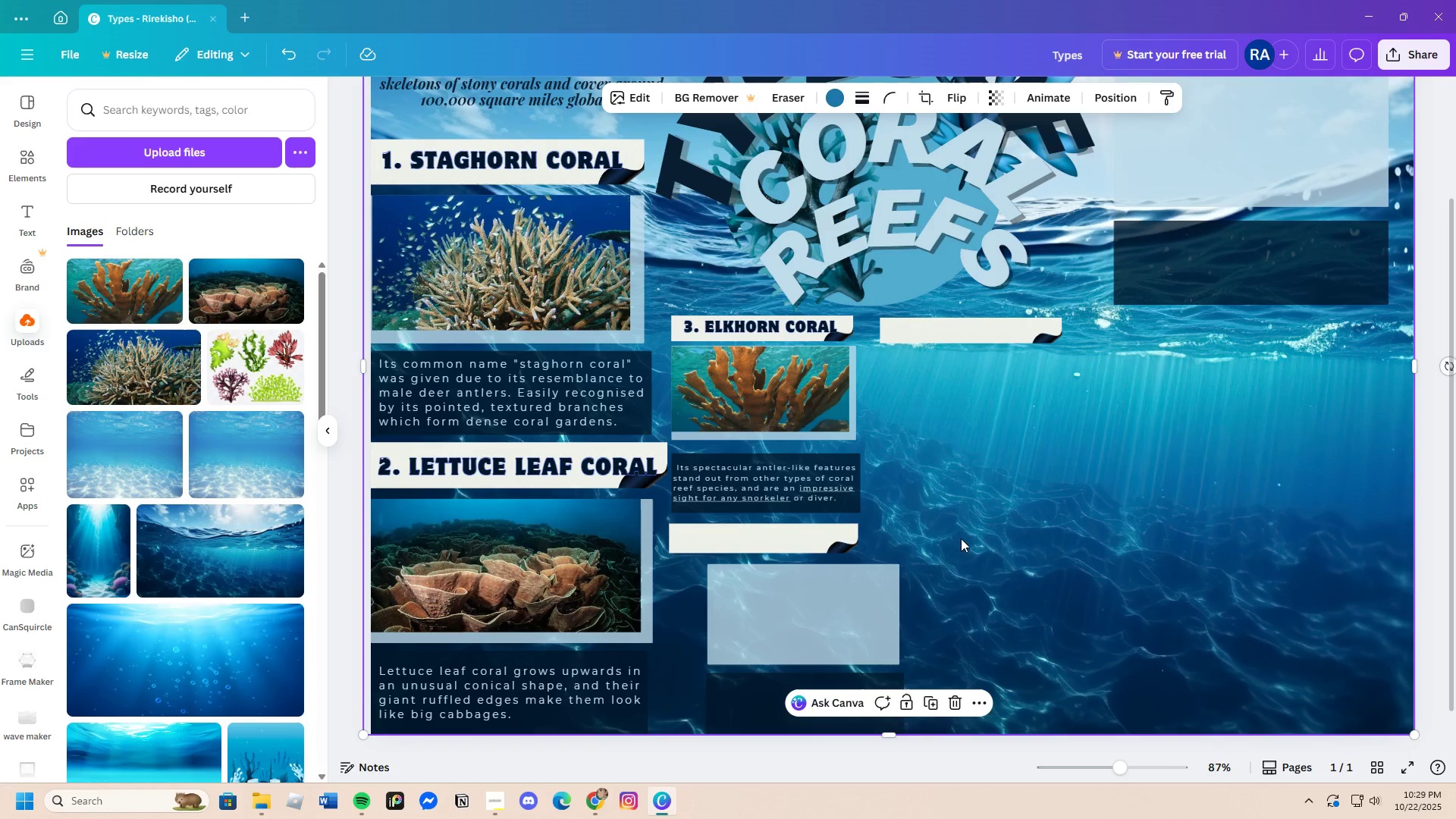 
left_click([961, 538])
 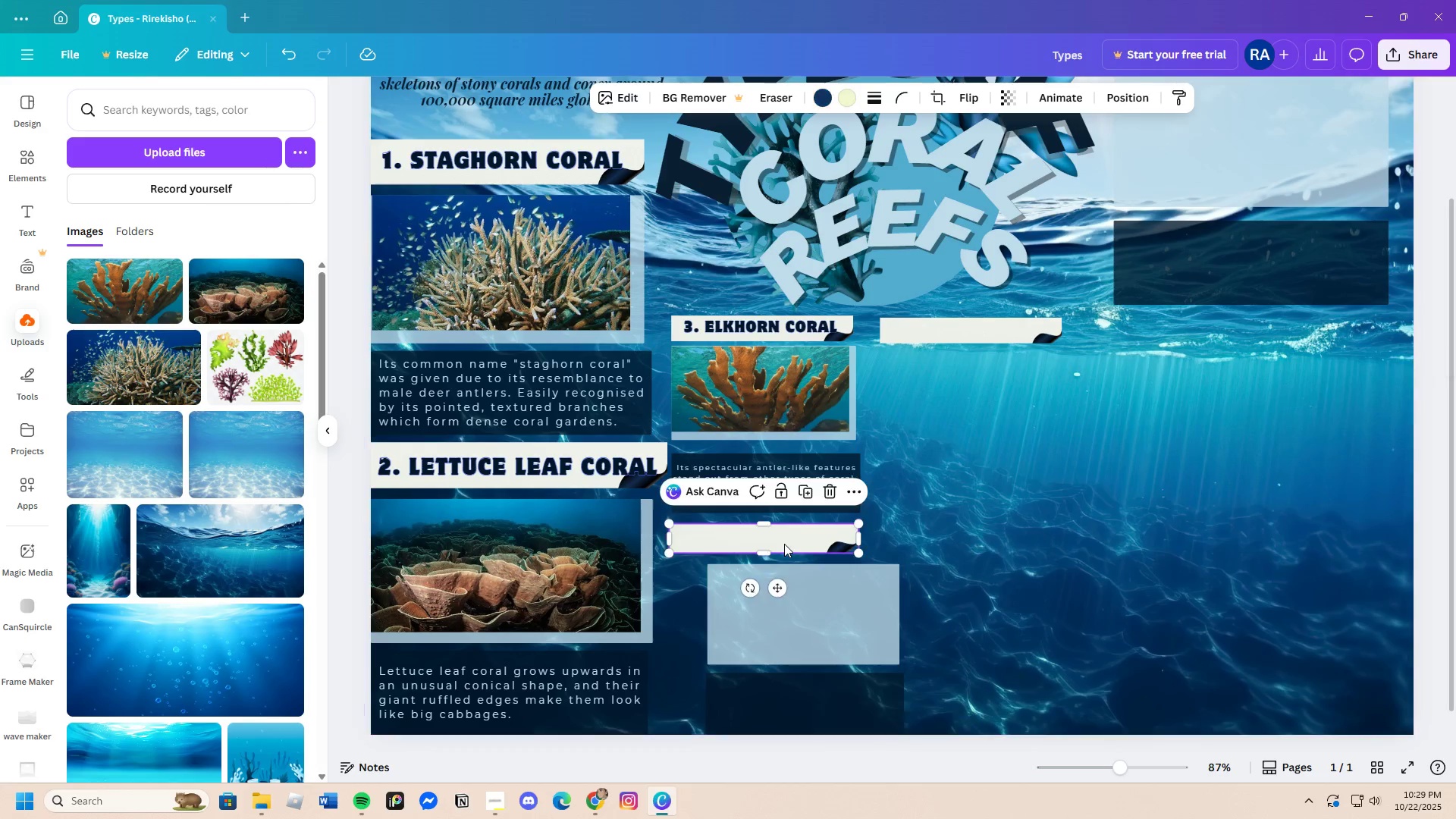 
left_click([784, 544])
 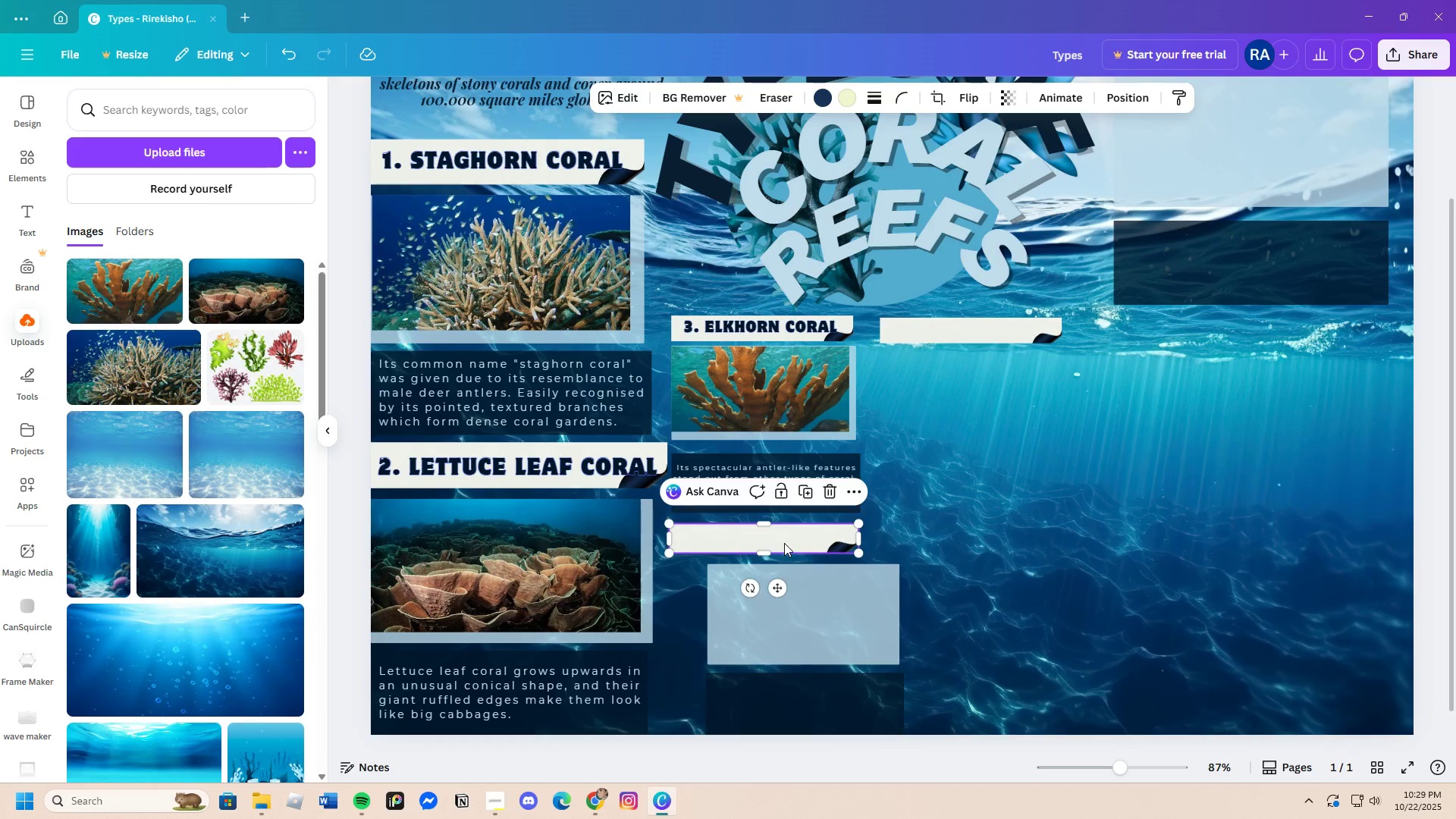 
left_click_drag(start_coordinate=[783, 543], to_coordinate=[787, 544])
 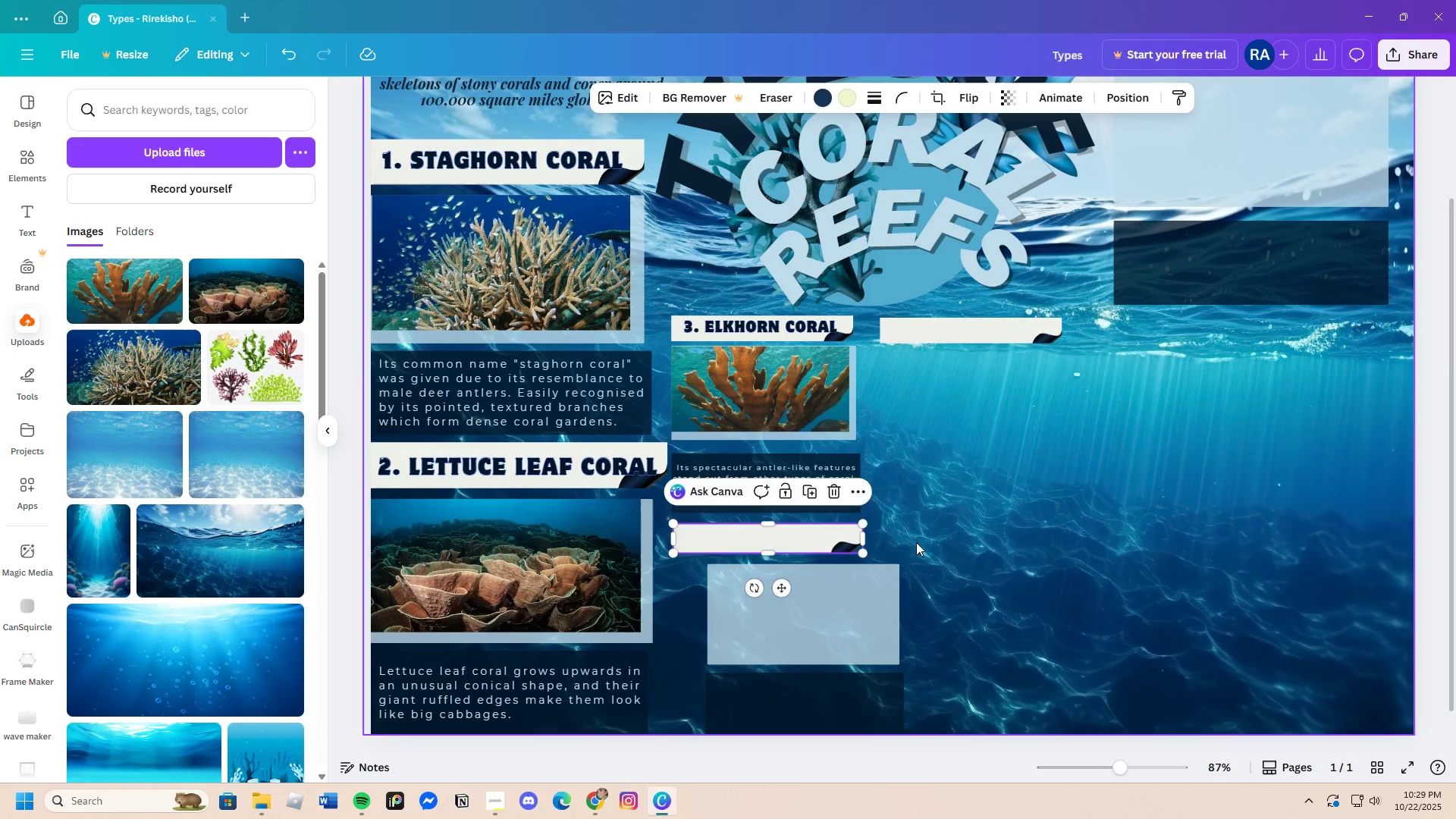 
left_click([916, 542])
 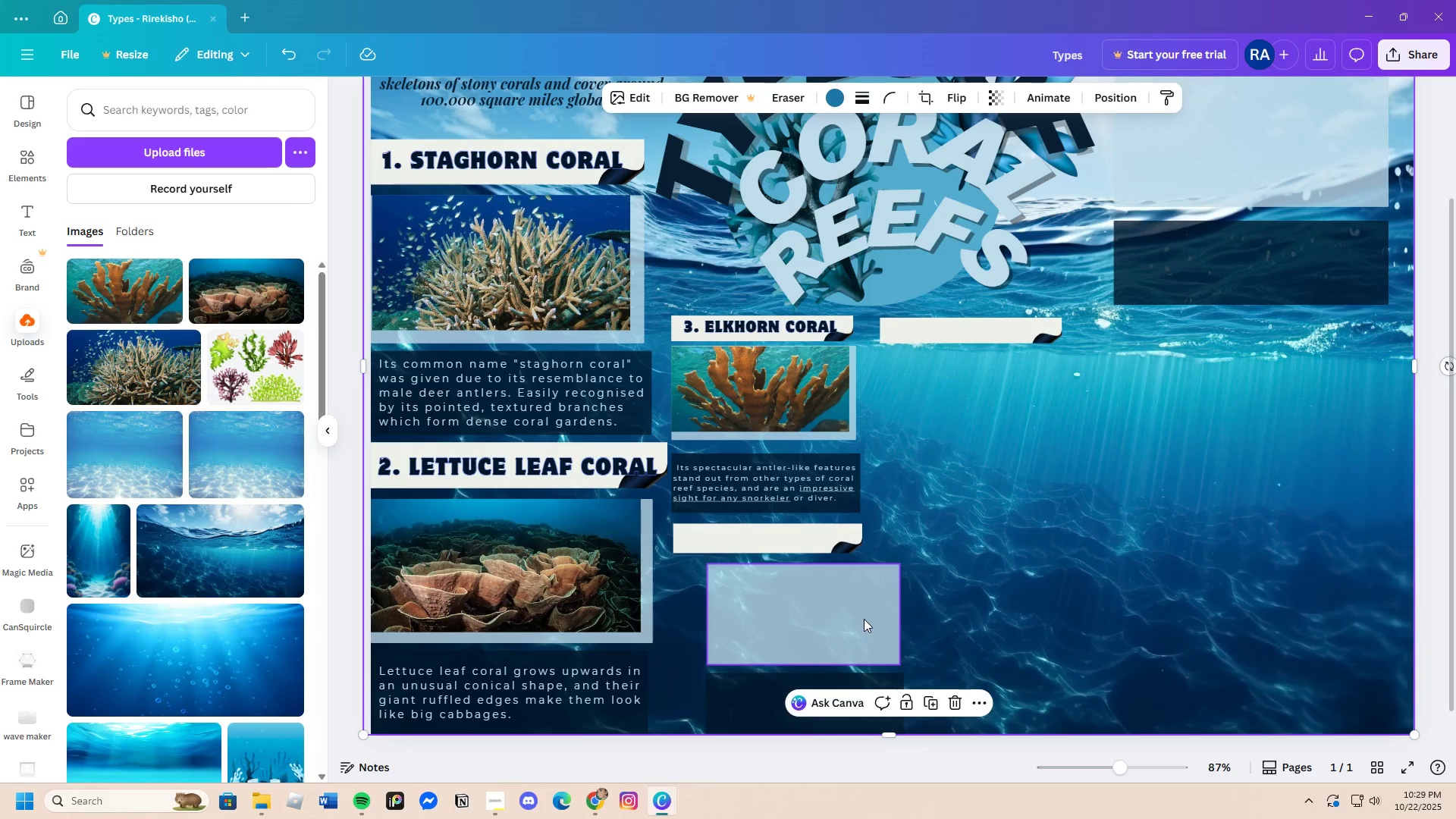 
left_click([863, 619])
 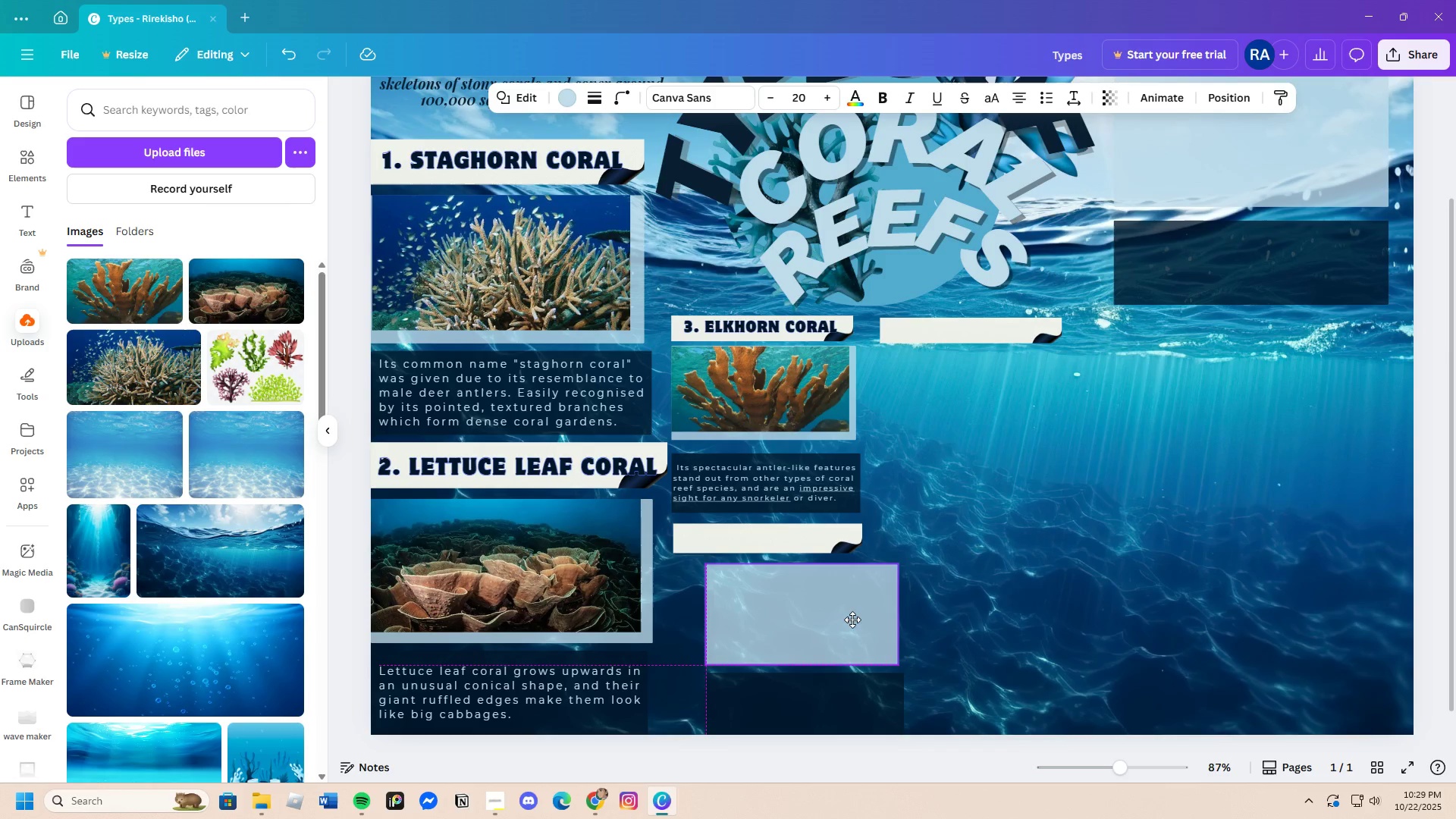 
left_click_drag(start_coordinate=[864, 619], to_coordinate=[830, 620])
 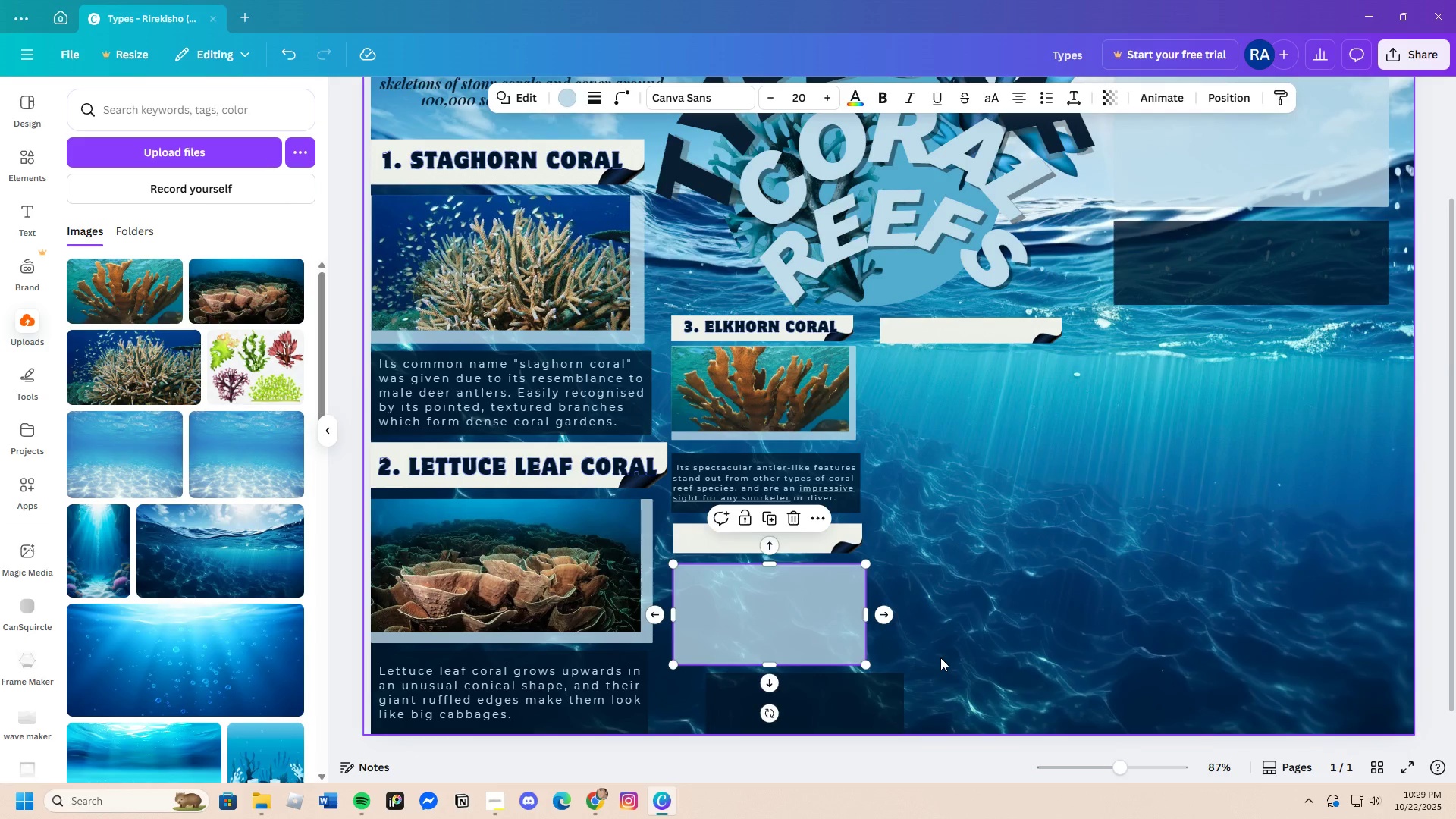 
left_click([940, 657])
 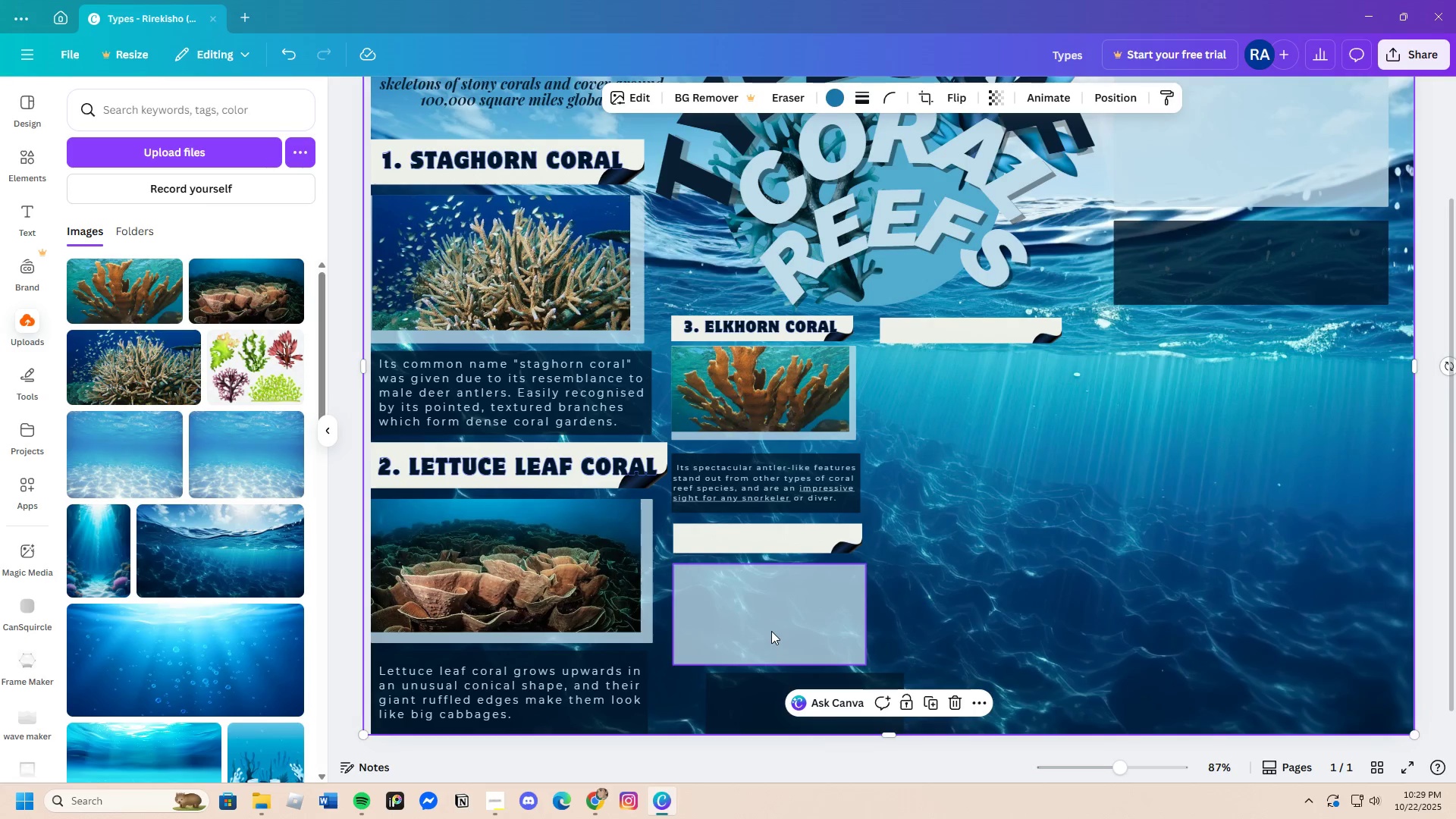 
left_click_drag(start_coordinate=[770, 629], to_coordinate=[771, 625])
 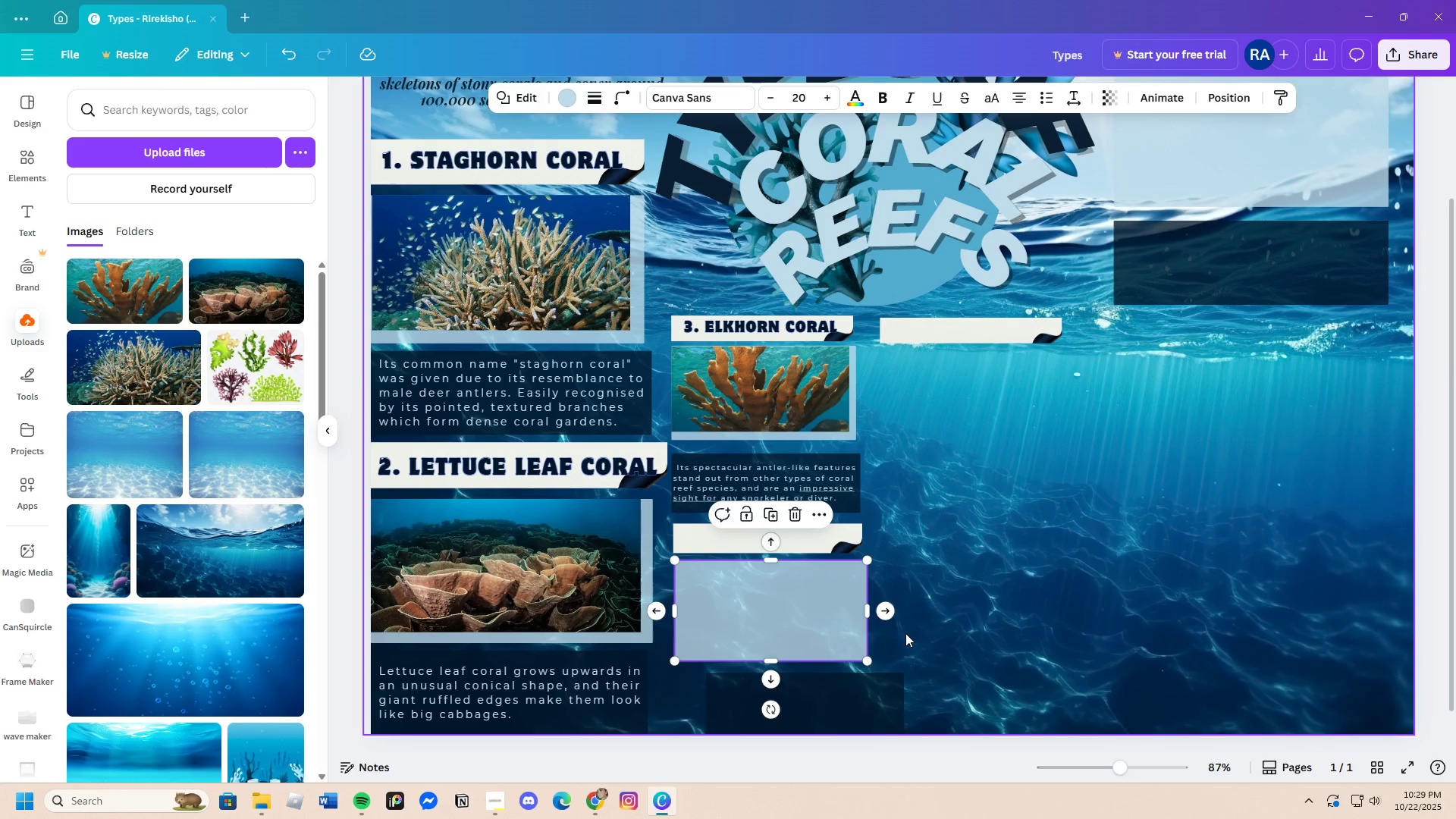 
left_click([905, 633])
 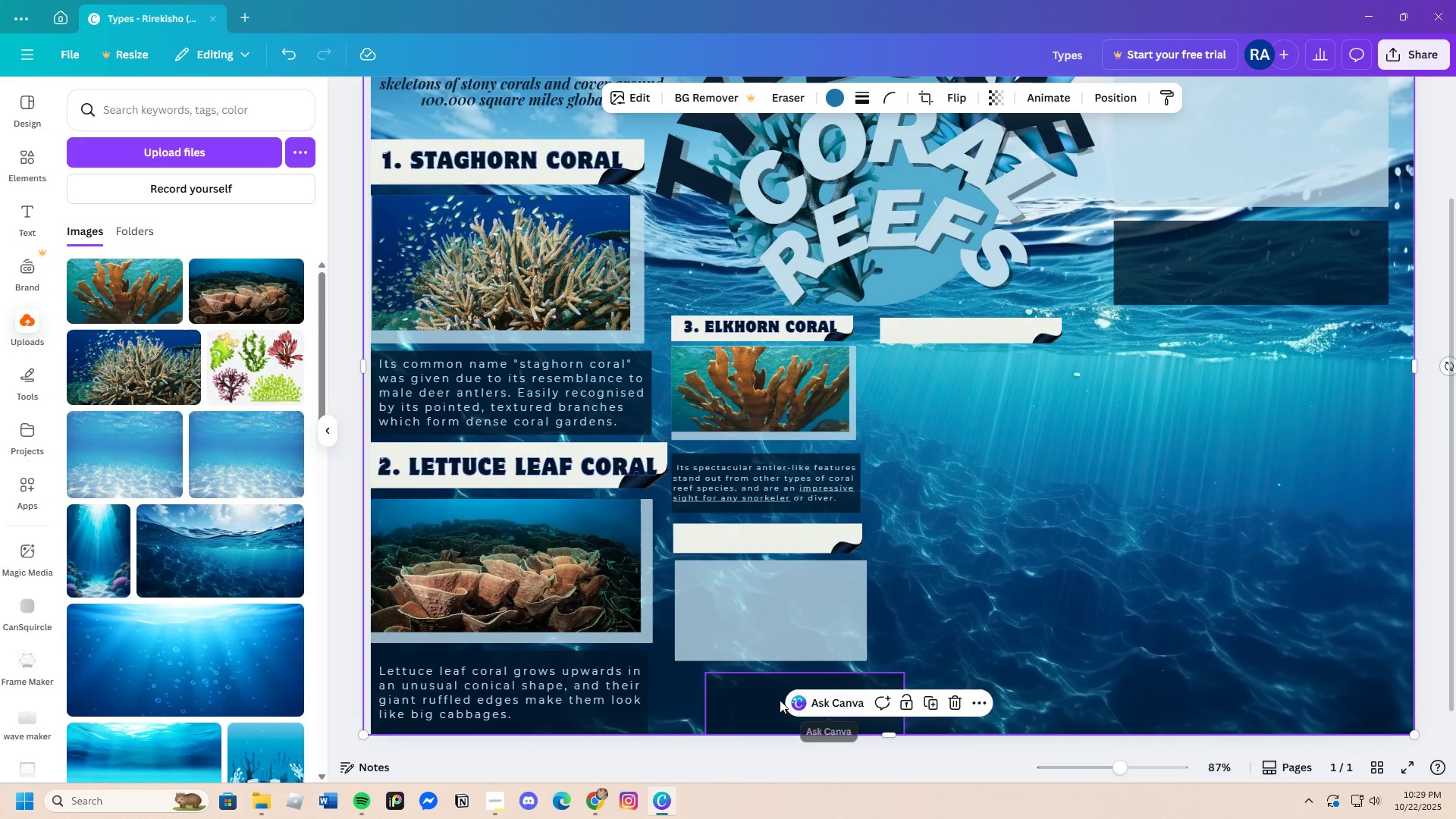 
left_click([772, 703])
 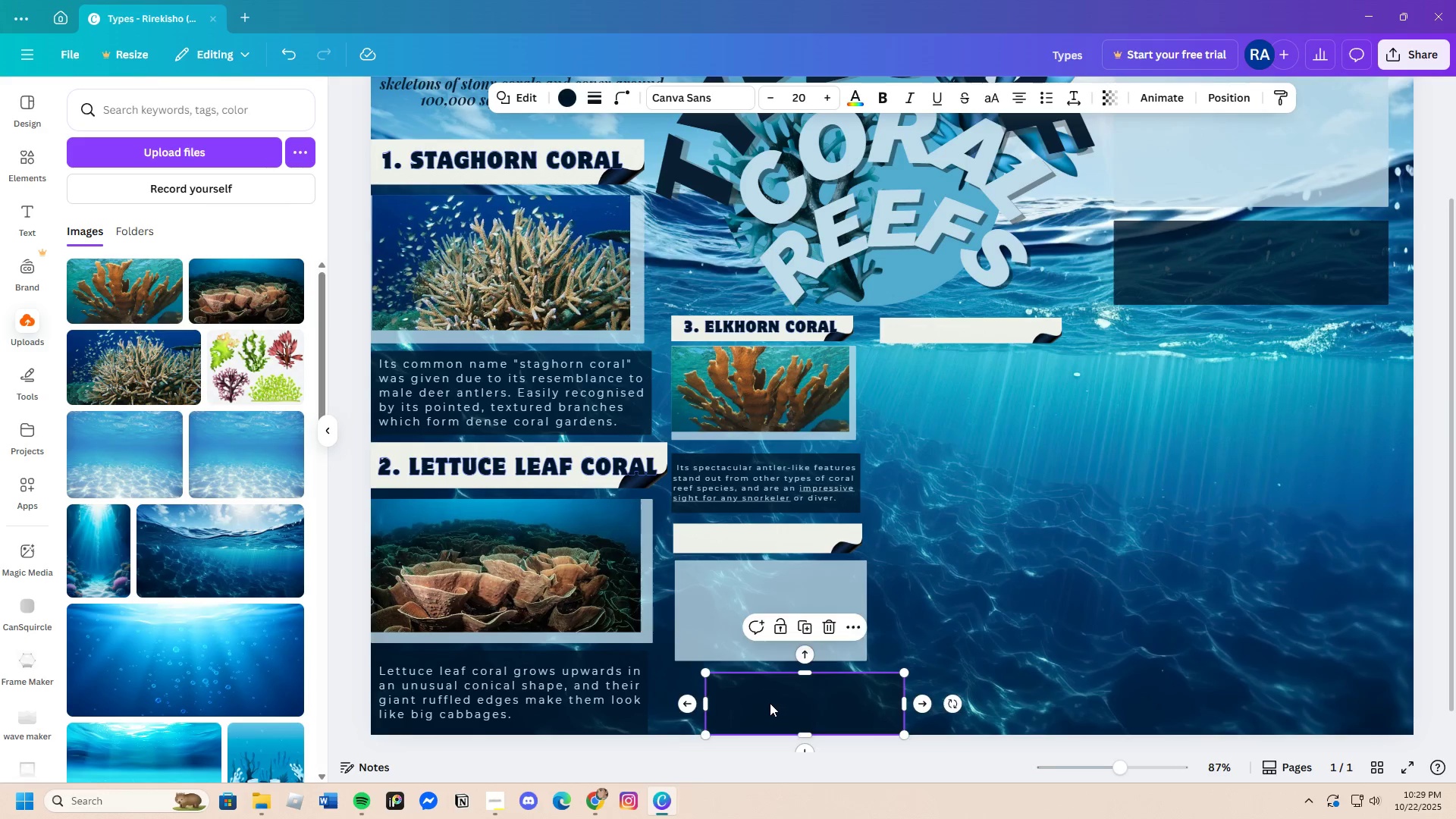 
left_click_drag(start_coordinate=[772, 703], to_coordinate=[743, 704])
 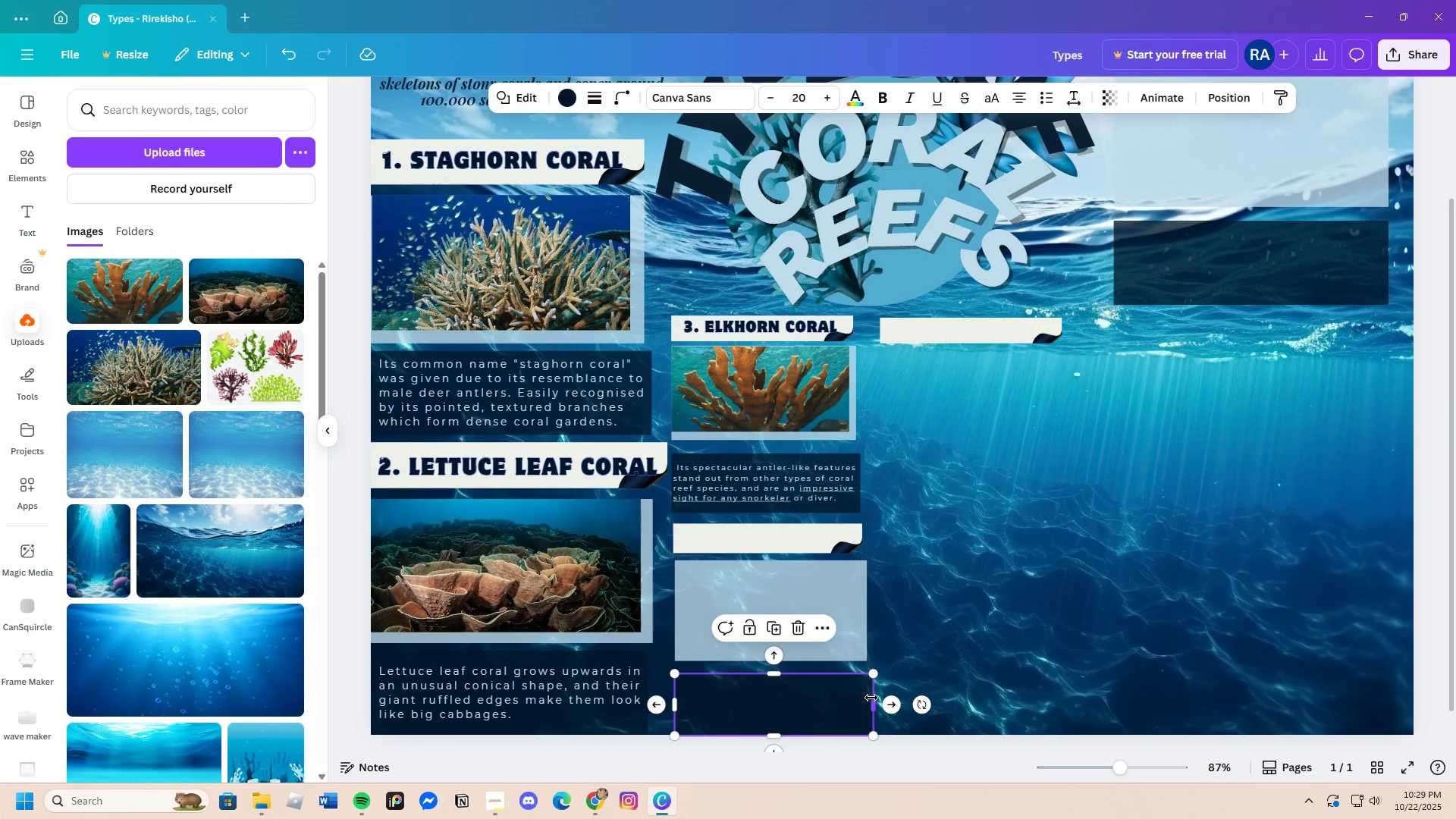 
left_click_drag(start_coordinate=[875, 701], to_coordinate=[867, 701])
 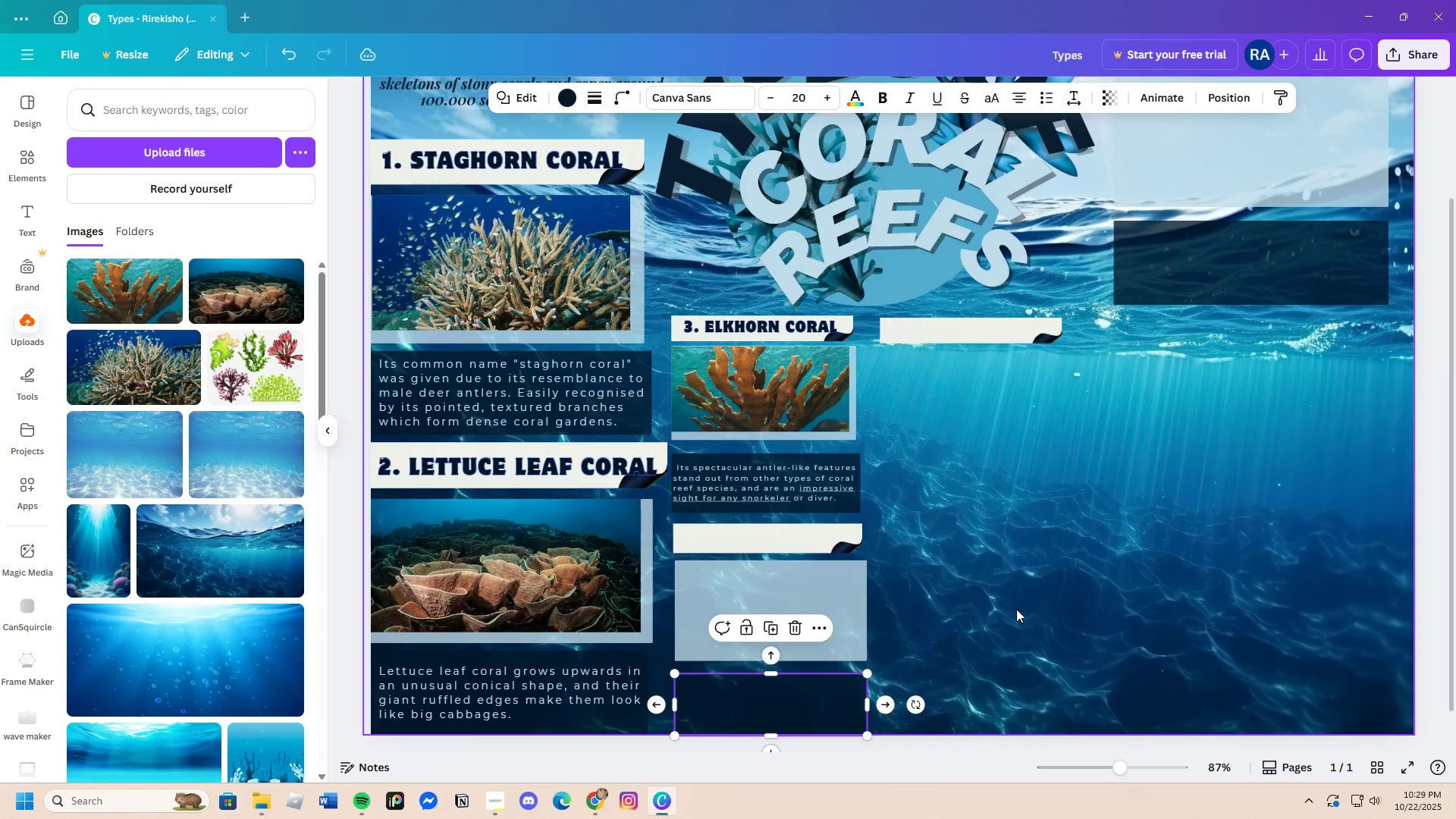 
left_click([1016, 609])
 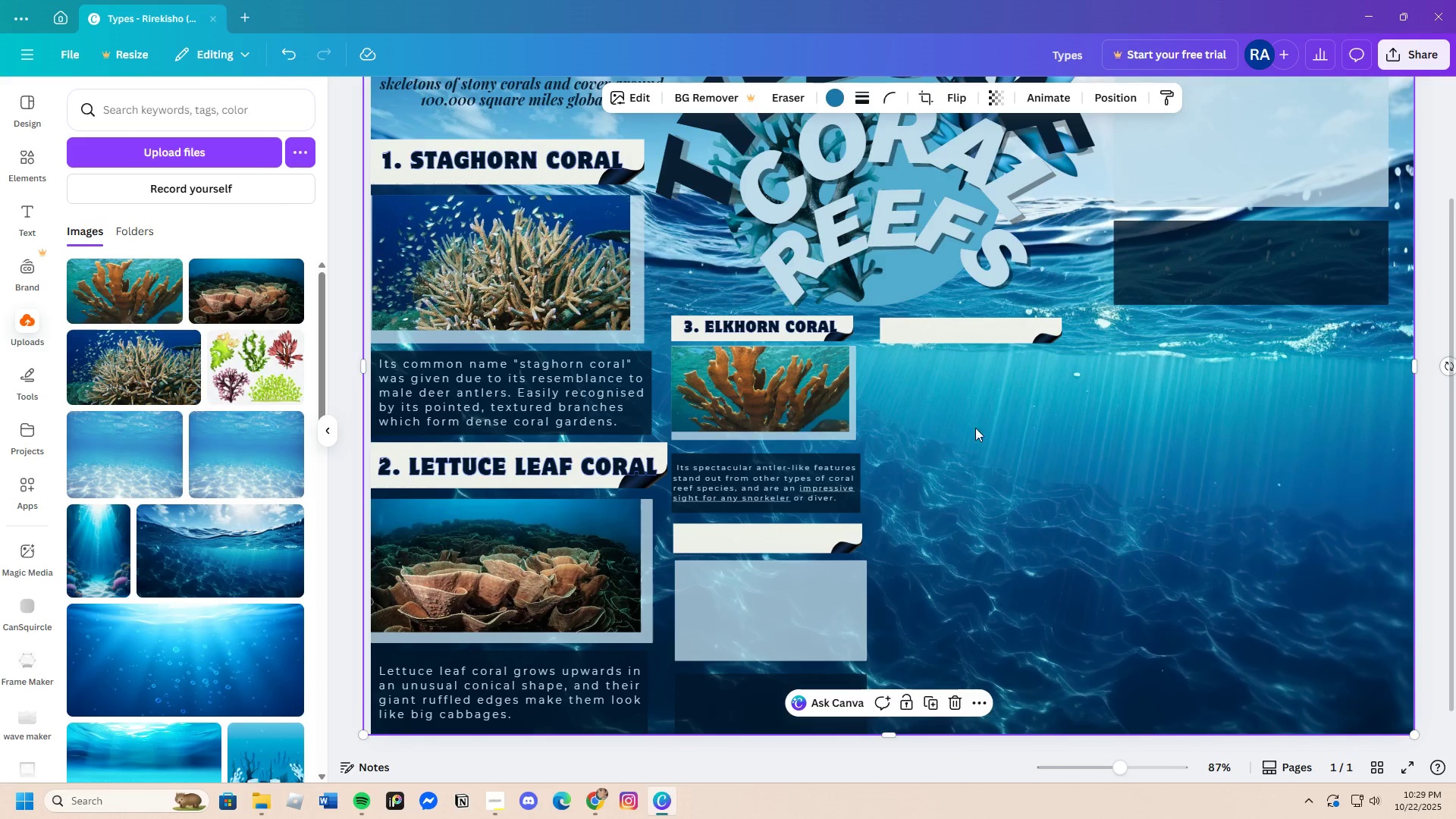 
scroll: coordinate [1027, 394], scroll_direction: up, amount: 1.0
 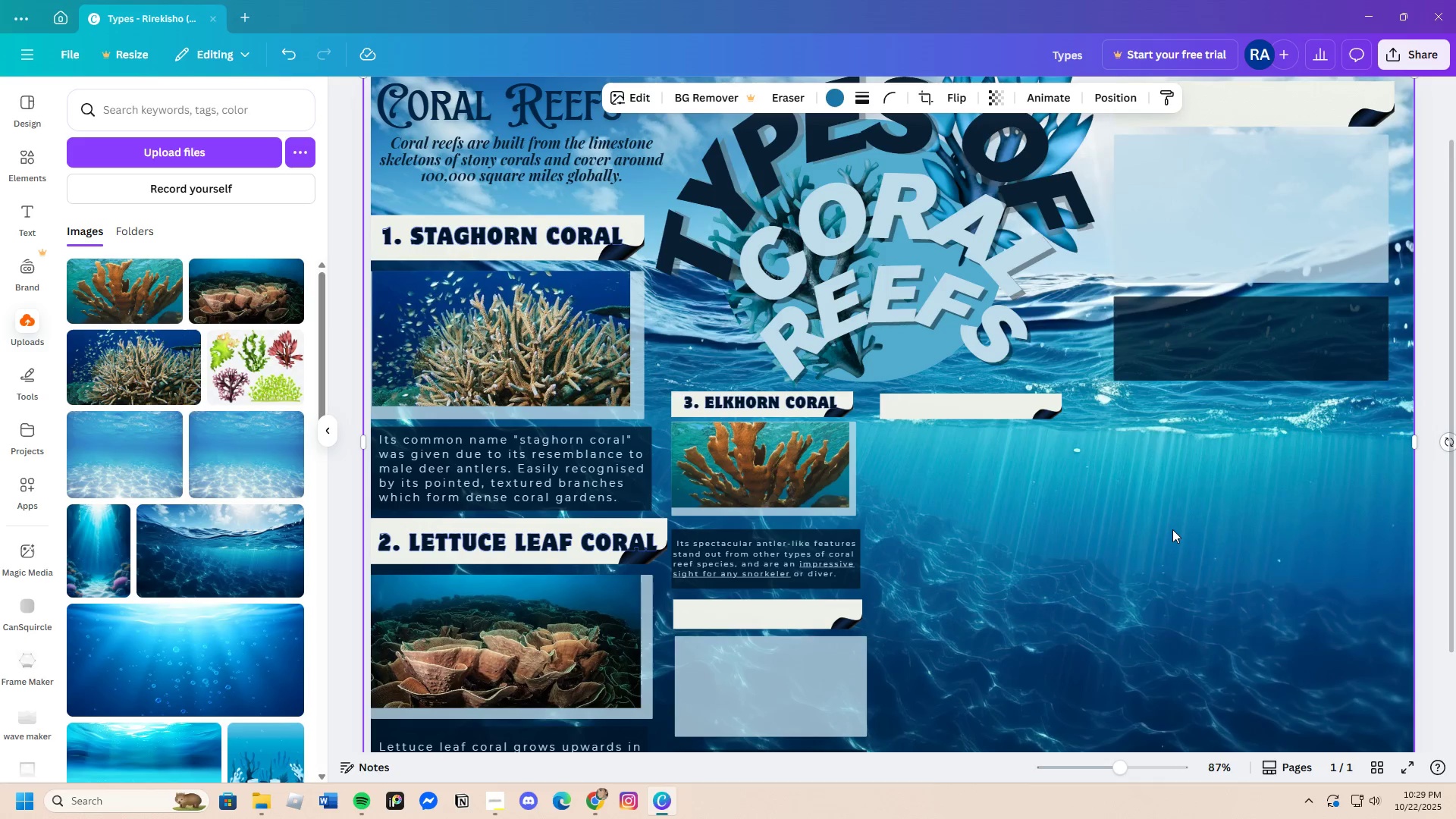 
scroll: coordinate [1166, 530], scroll_direction: down, amount: 1.0
 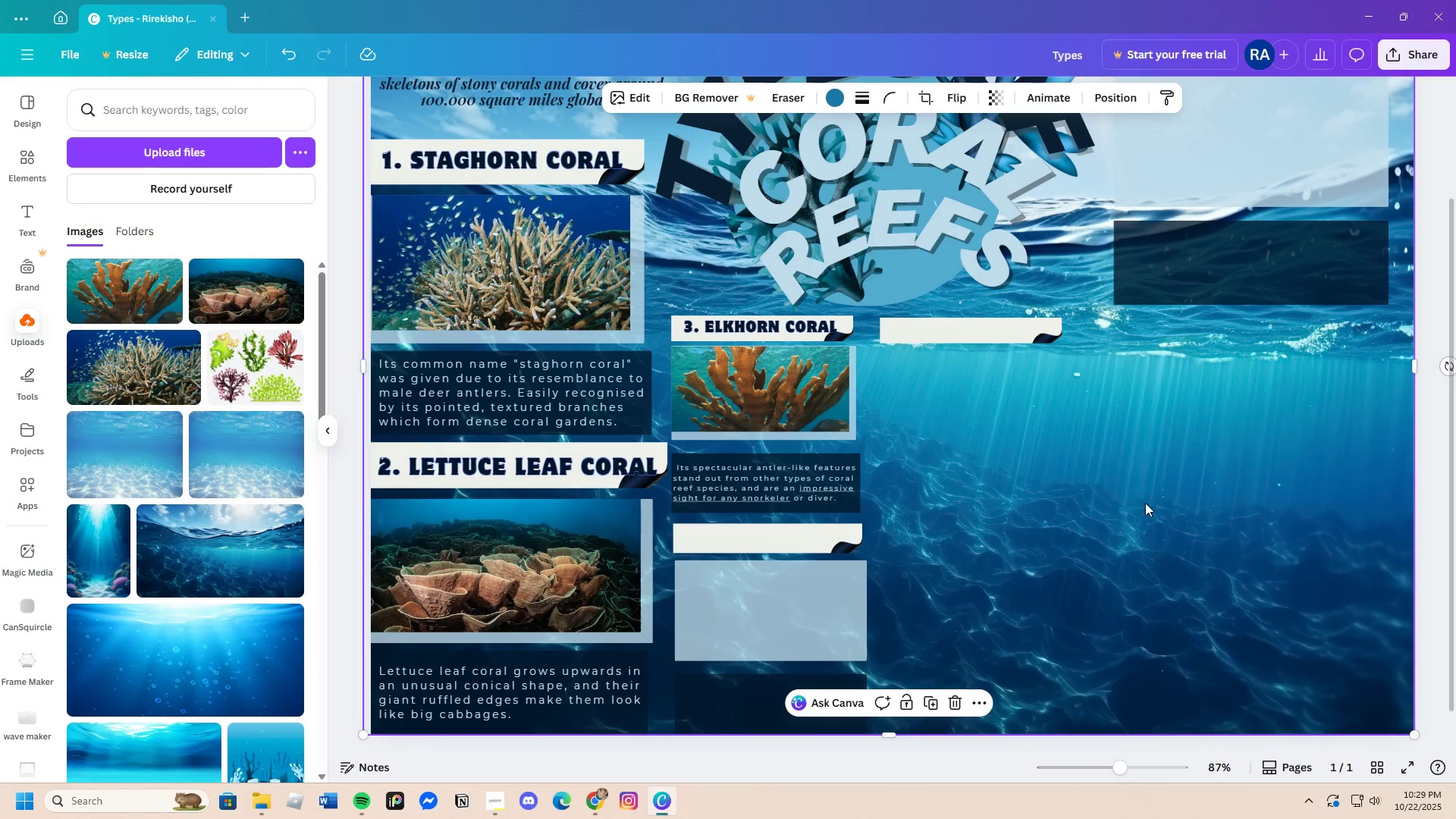 
scroll: coordinate [1144, 502], scroll_direction: up, amount: 2.0
 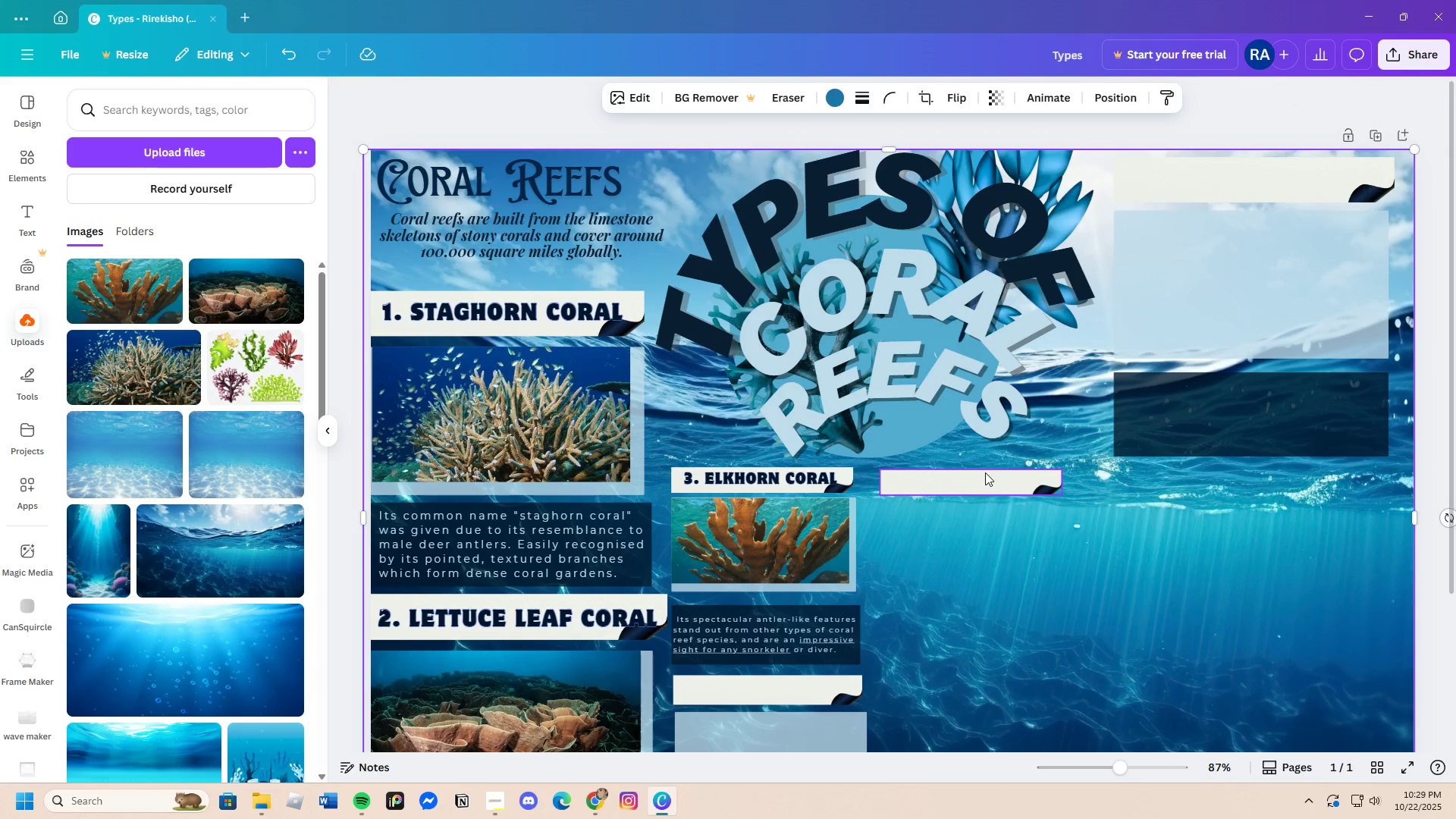 
left_click_drag(start_coordinate=[990, 474], to_coordinate=[1011, 473])
 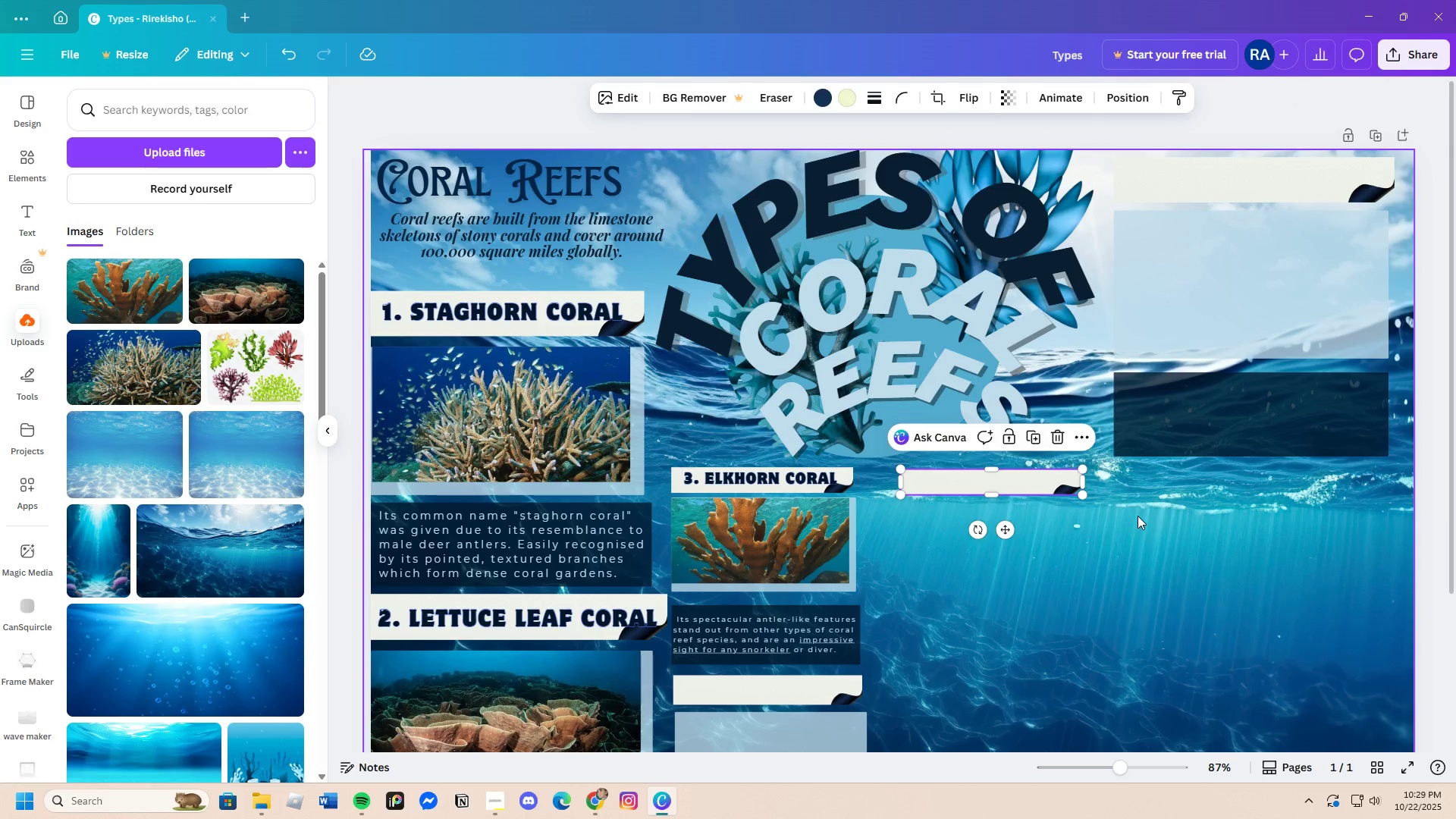 
left_click([1138, 516])
 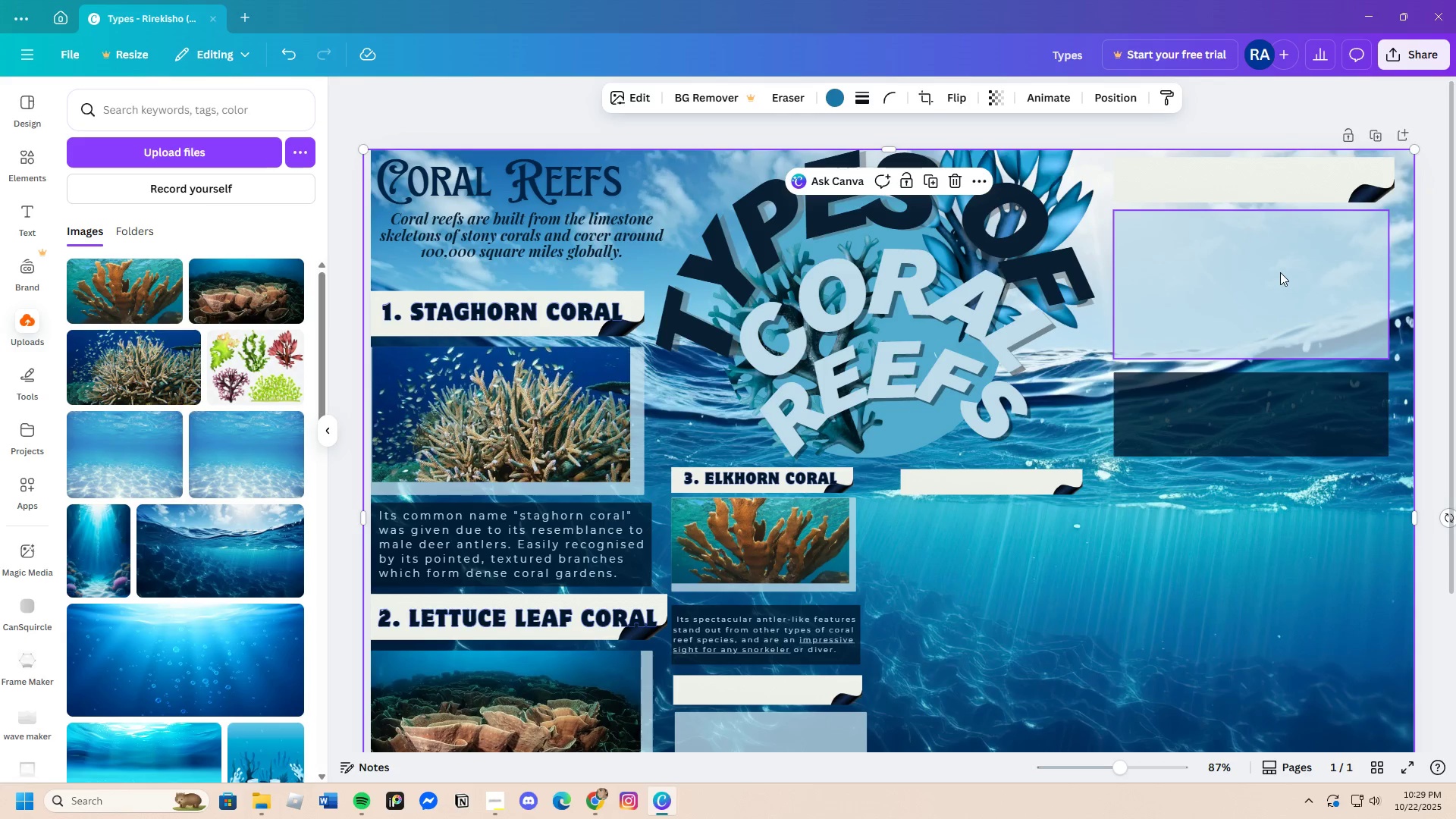 
left_click_drag(start_coordinate=[1292, 177], to_coordinate=[1312, 177])
 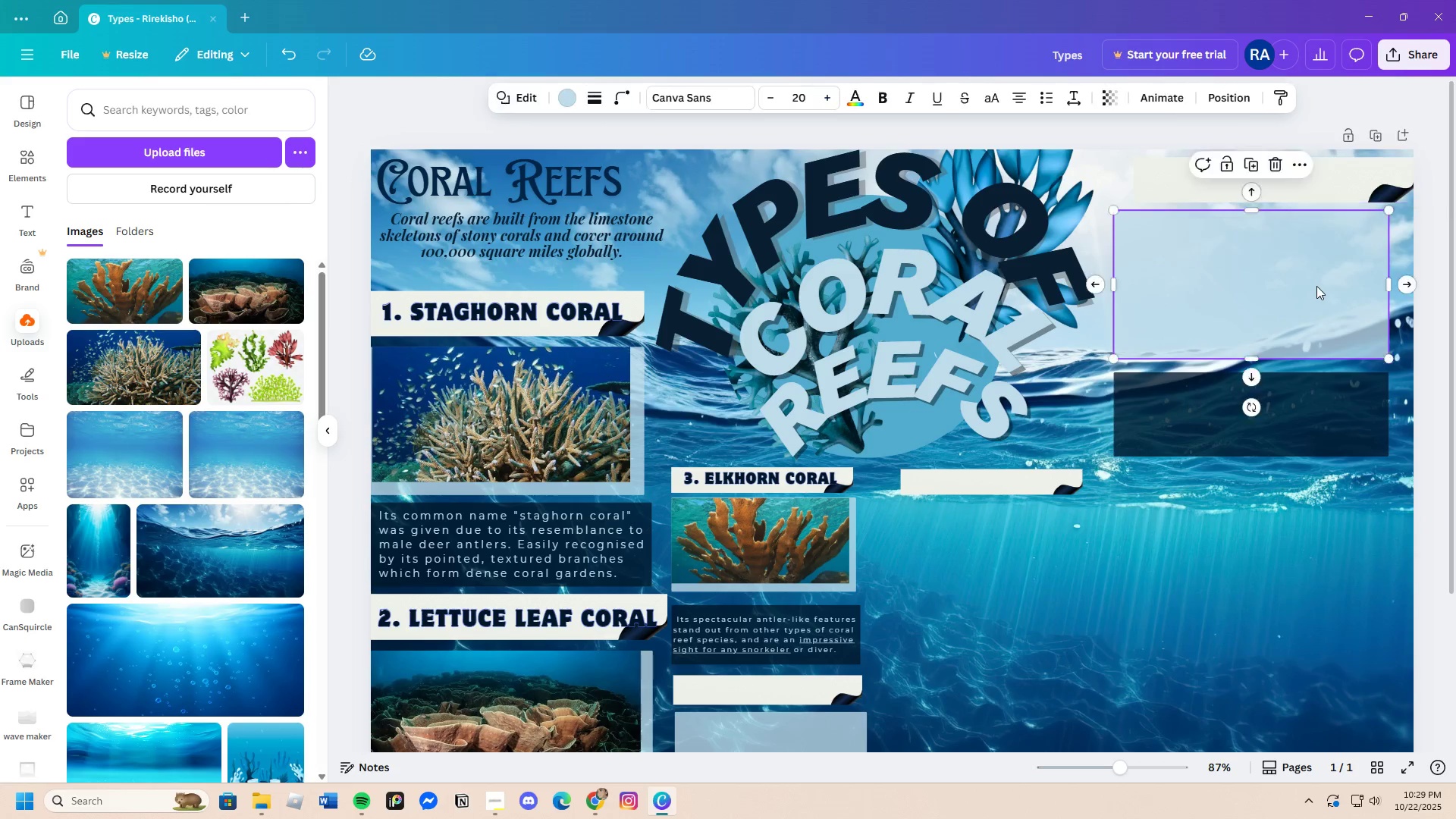 
left_click_drag(start_coordinate=[1313, 286], to_coordinate=[1339, 287])
 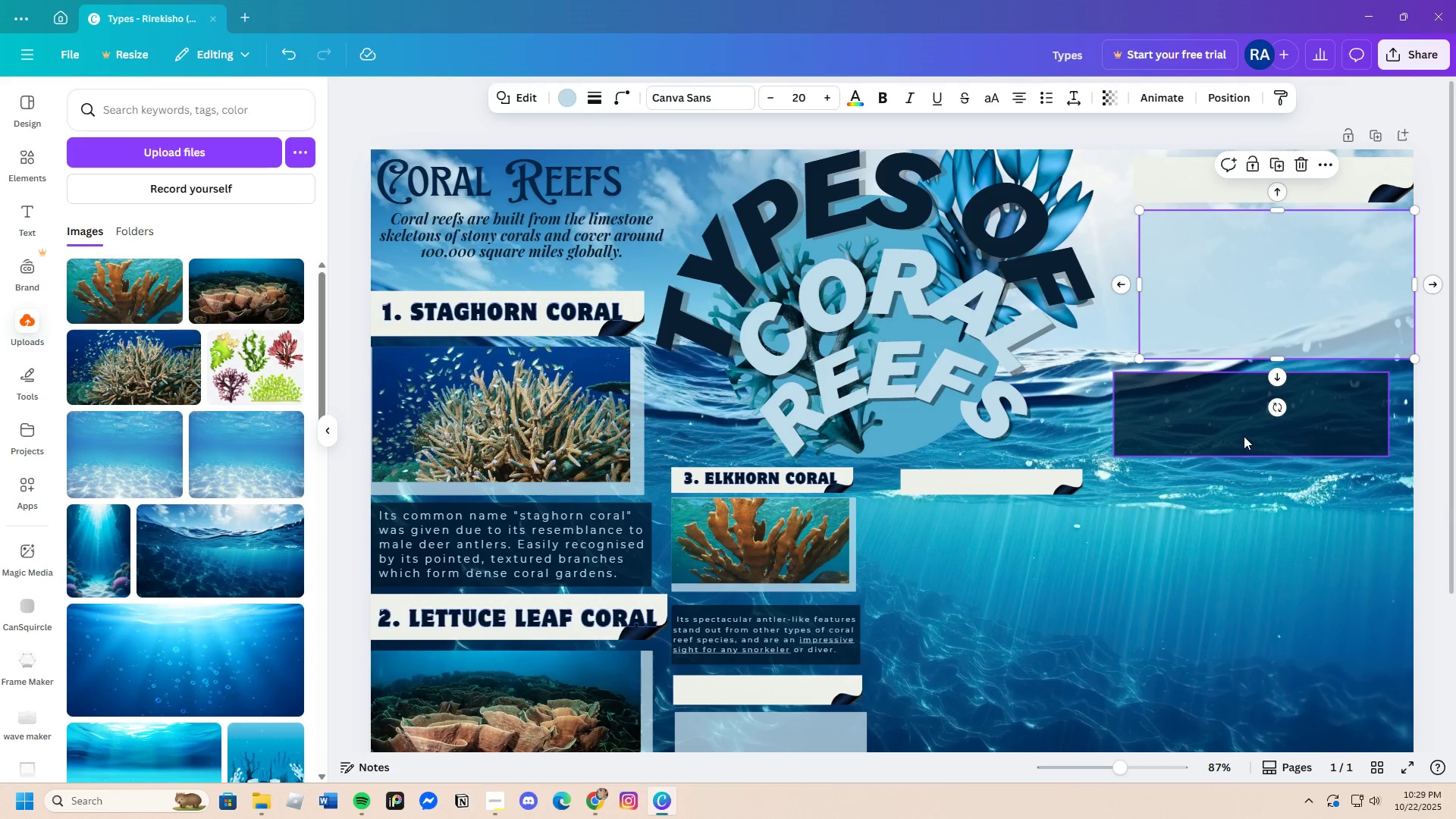 
left_click([1244, 436])
 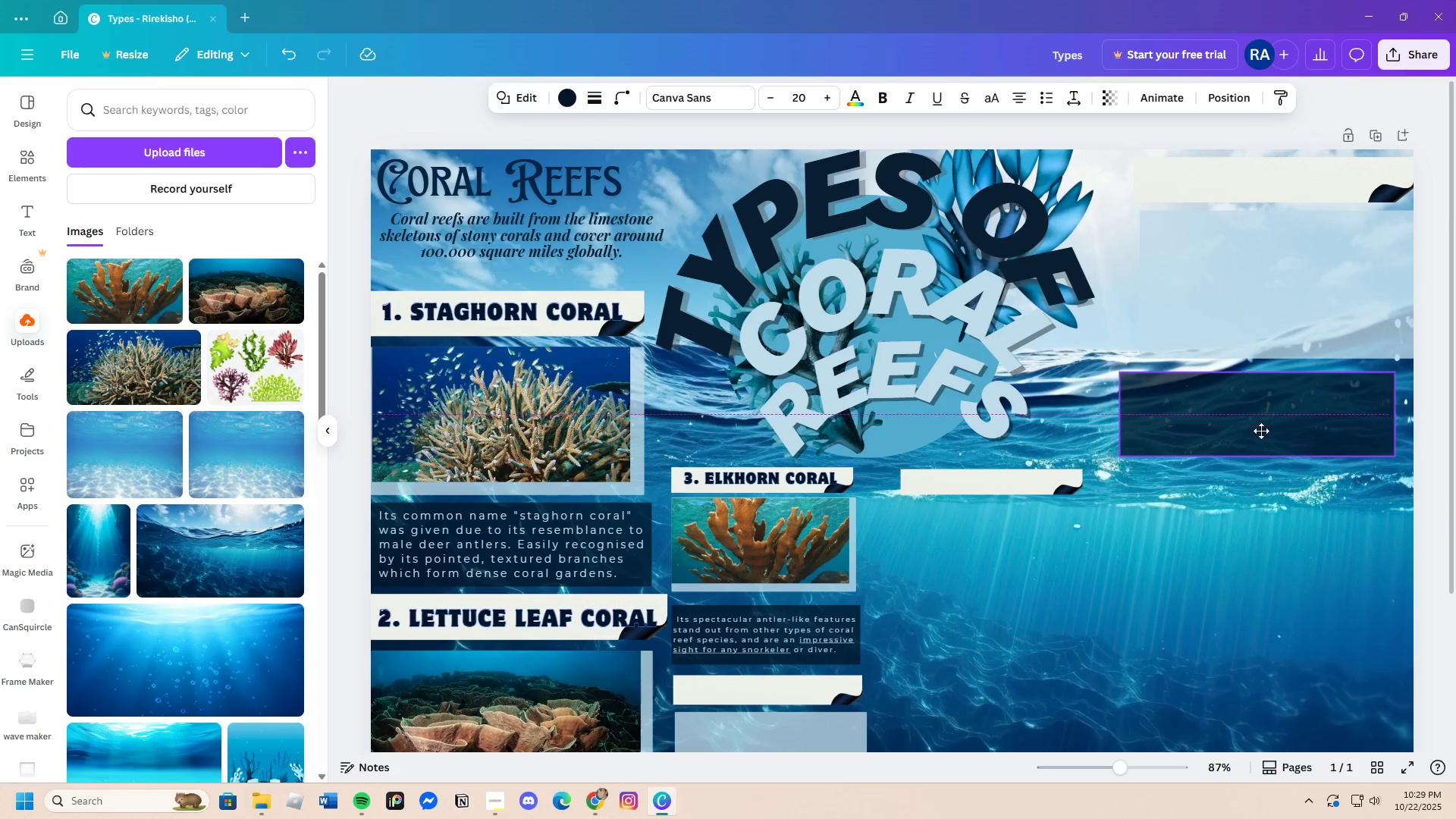 
left_click_drag(start_coordinate=[1247, 431], to_coordinate=[1272, 431])
 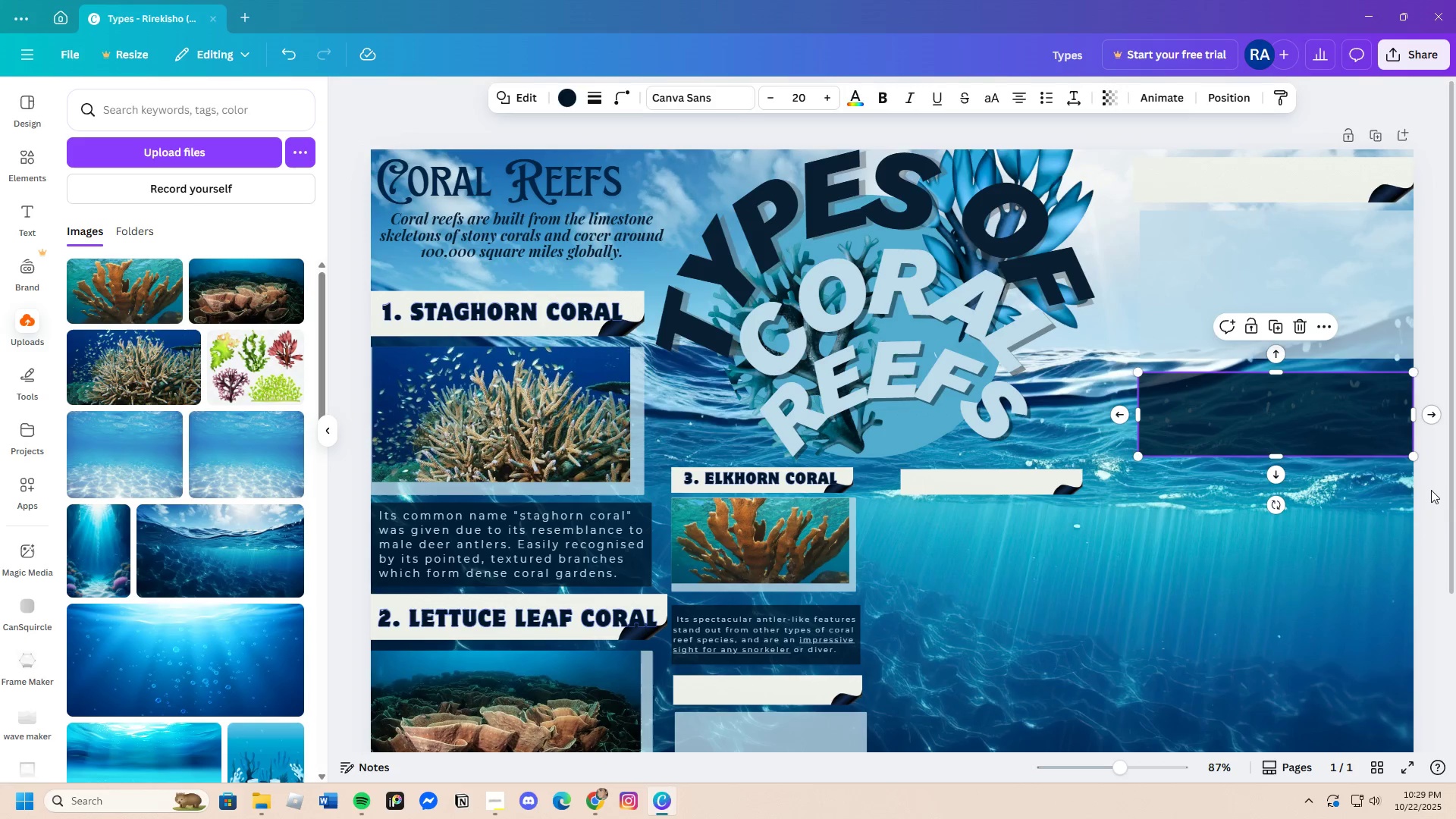 
left_click([1431, 490])
 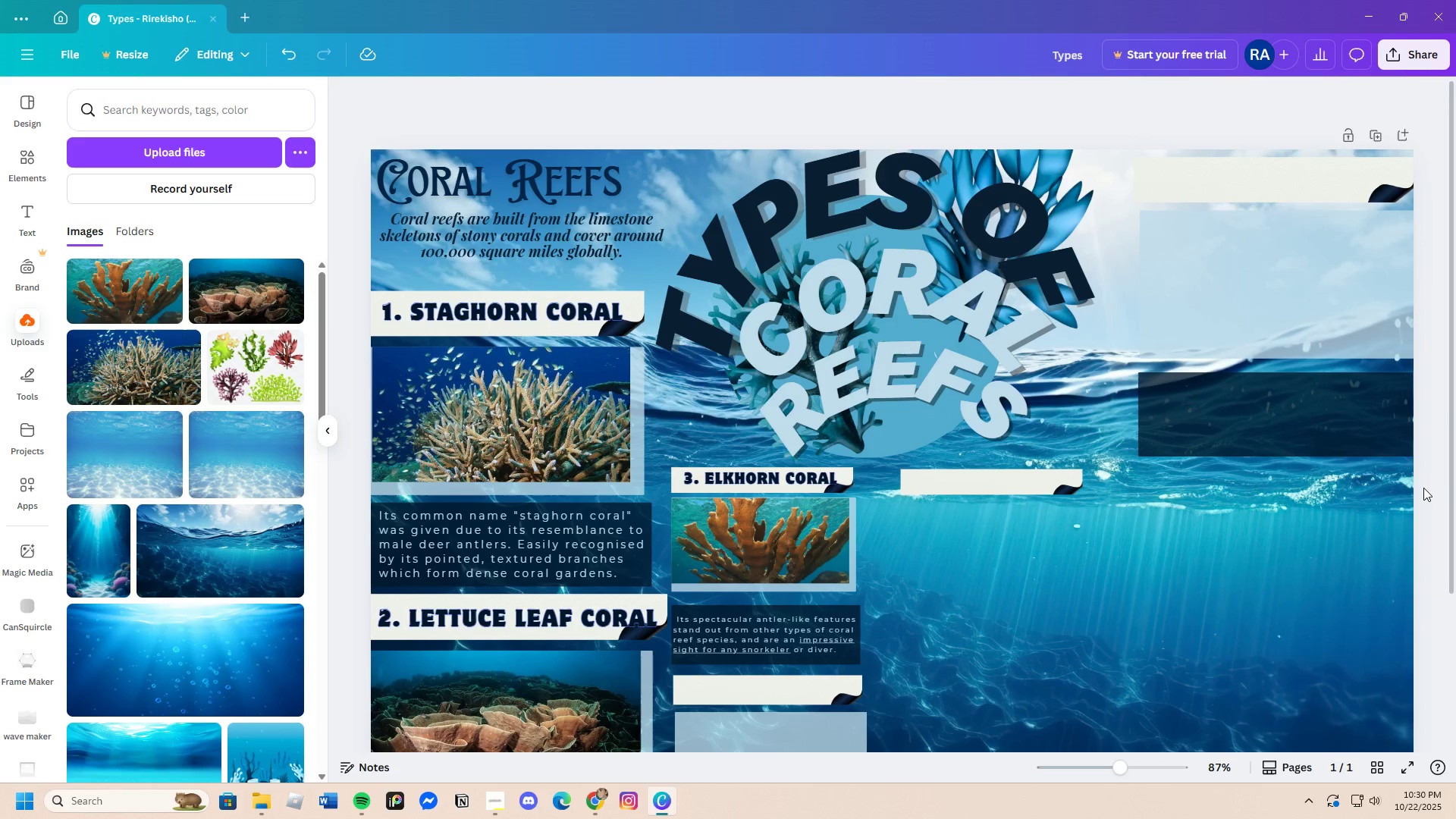 
scroll: coordinate [1422, 485], scroll_direction: down, amount: 2.0
 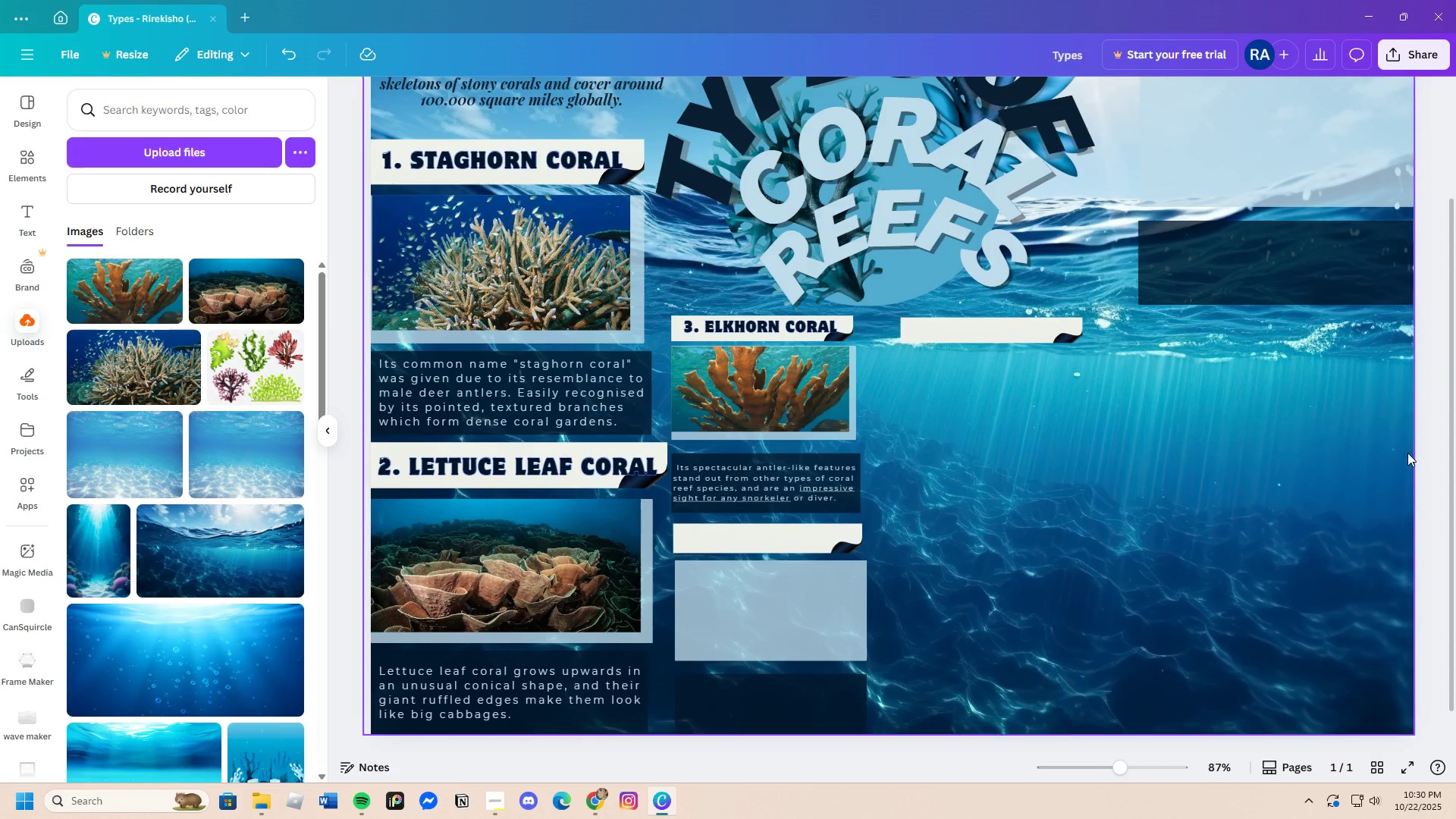 
scroll: coordinate [1404, 453], scroll_direction: up, amount: 2.0
 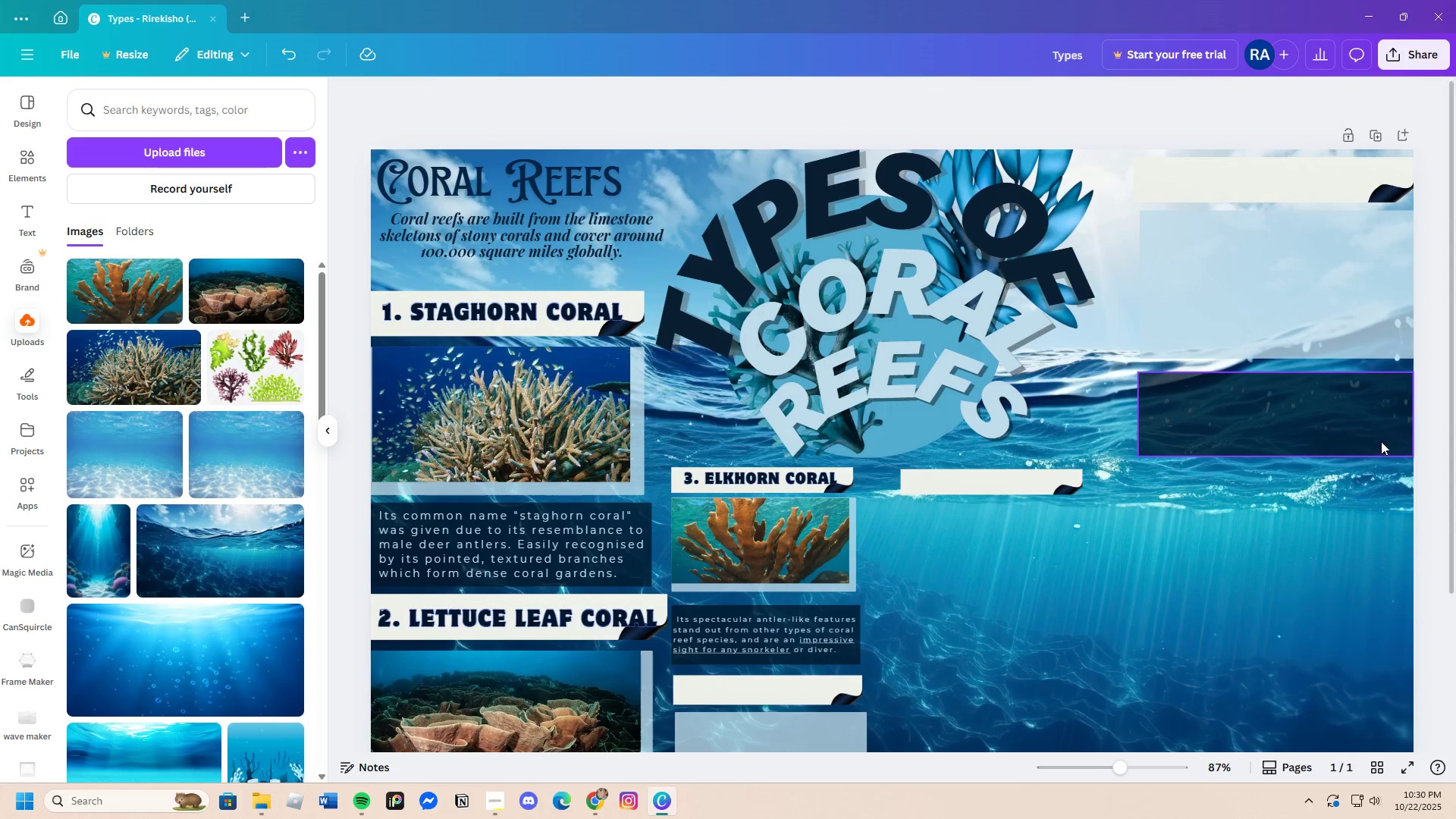 
scroll: coordinate [1317, 395], scroll_direction: down, amount: 3.0
 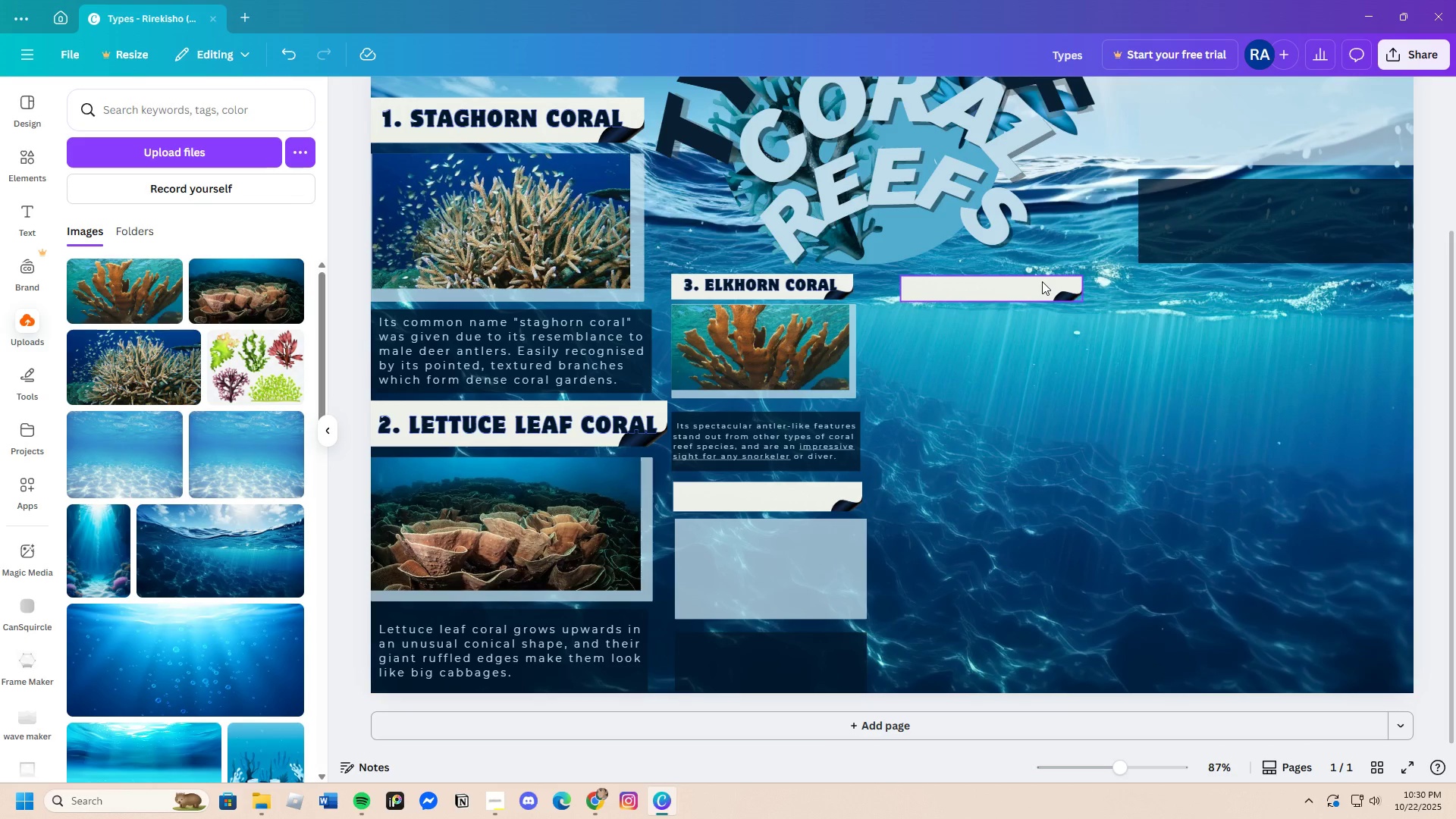 
left_click_drag(start_coordinate=[1028, 286], to_coordinate=[1045, 284])
 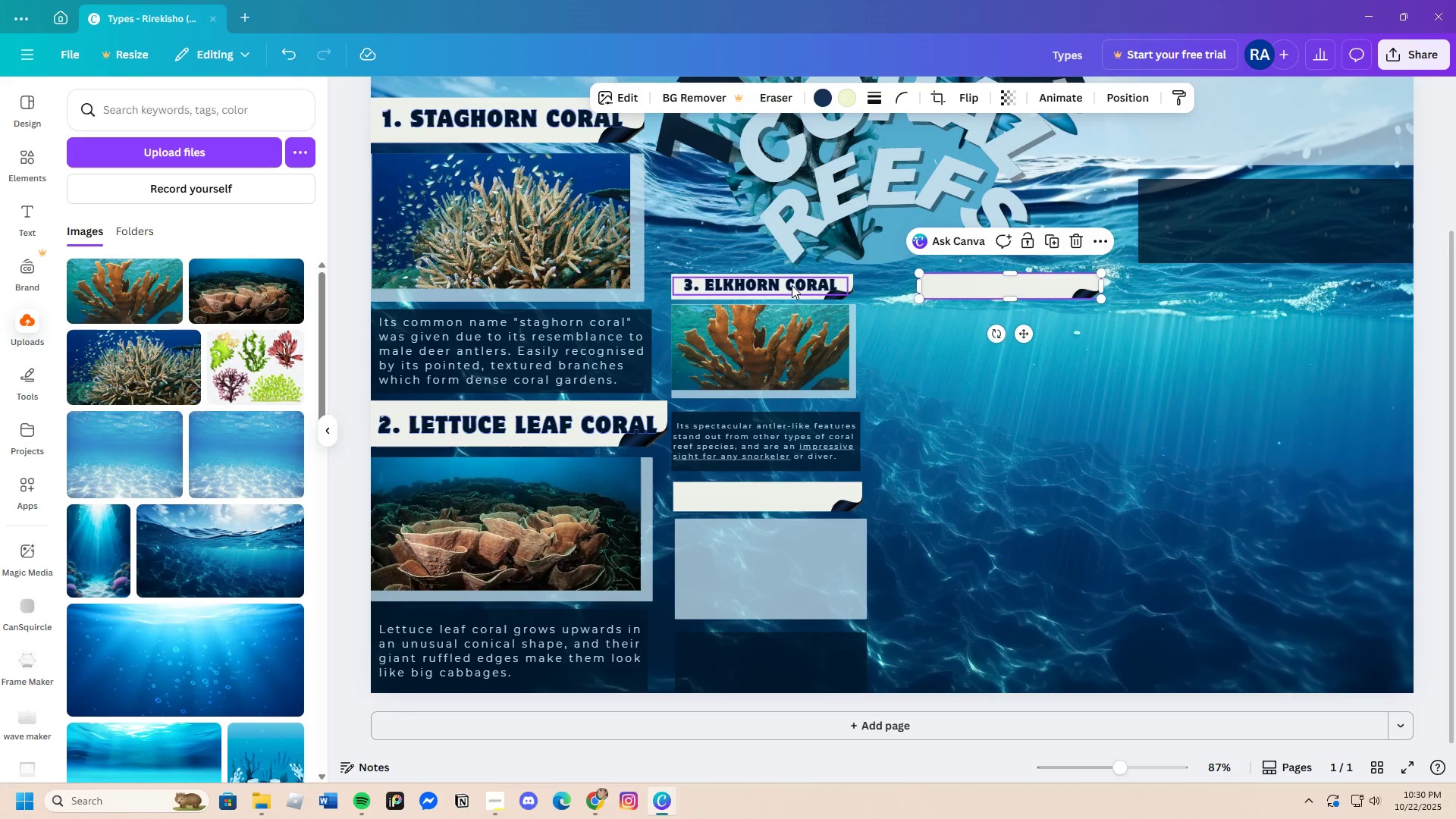 
left_click_drag(start_coordinate=[792, 285], to_coordinate=[791, 277])
 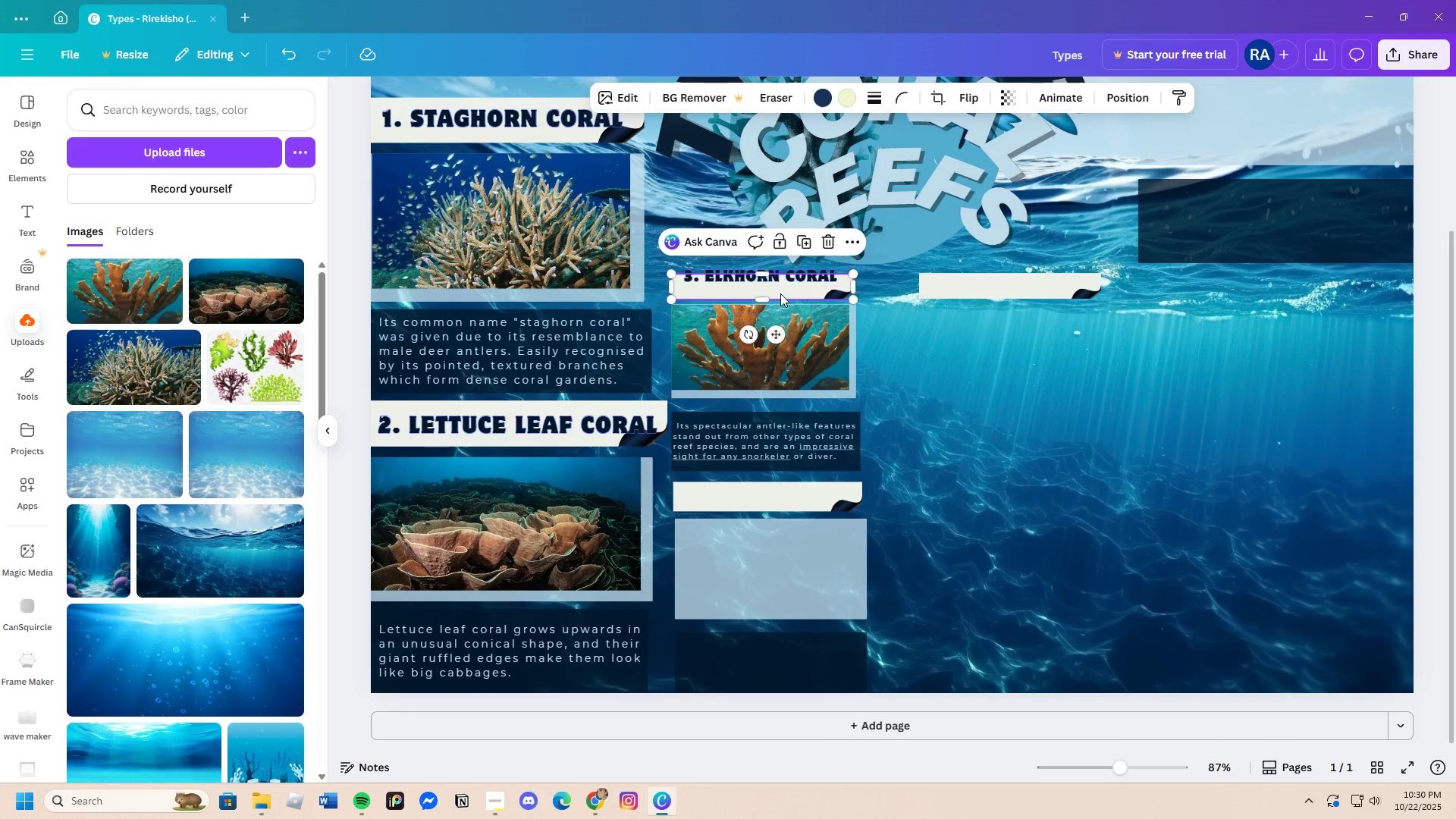 
left_click_drag(start_coordinate=[780, 293], to_coordinate=[808, 293])
 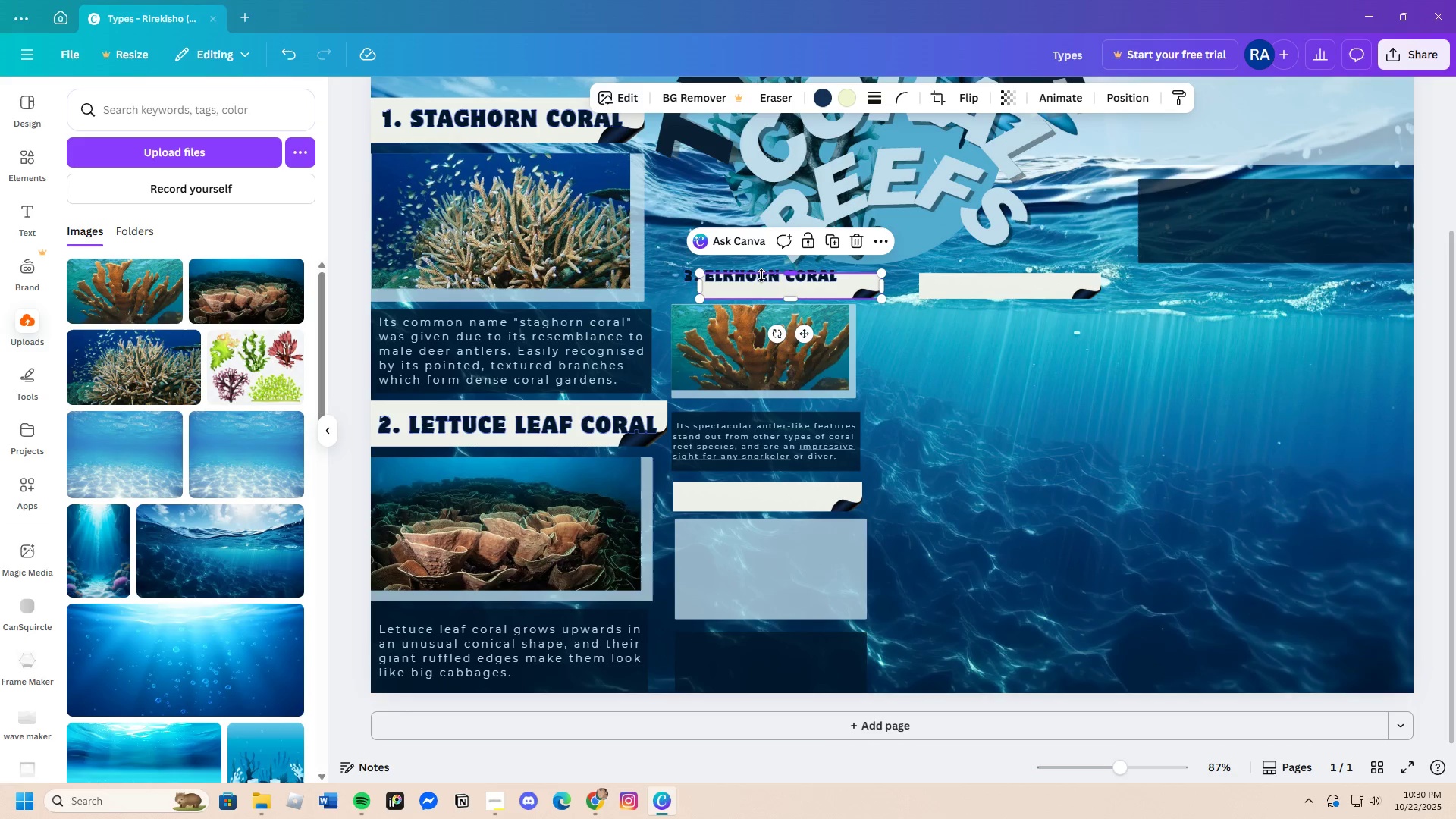 
left_click([761, 275])
 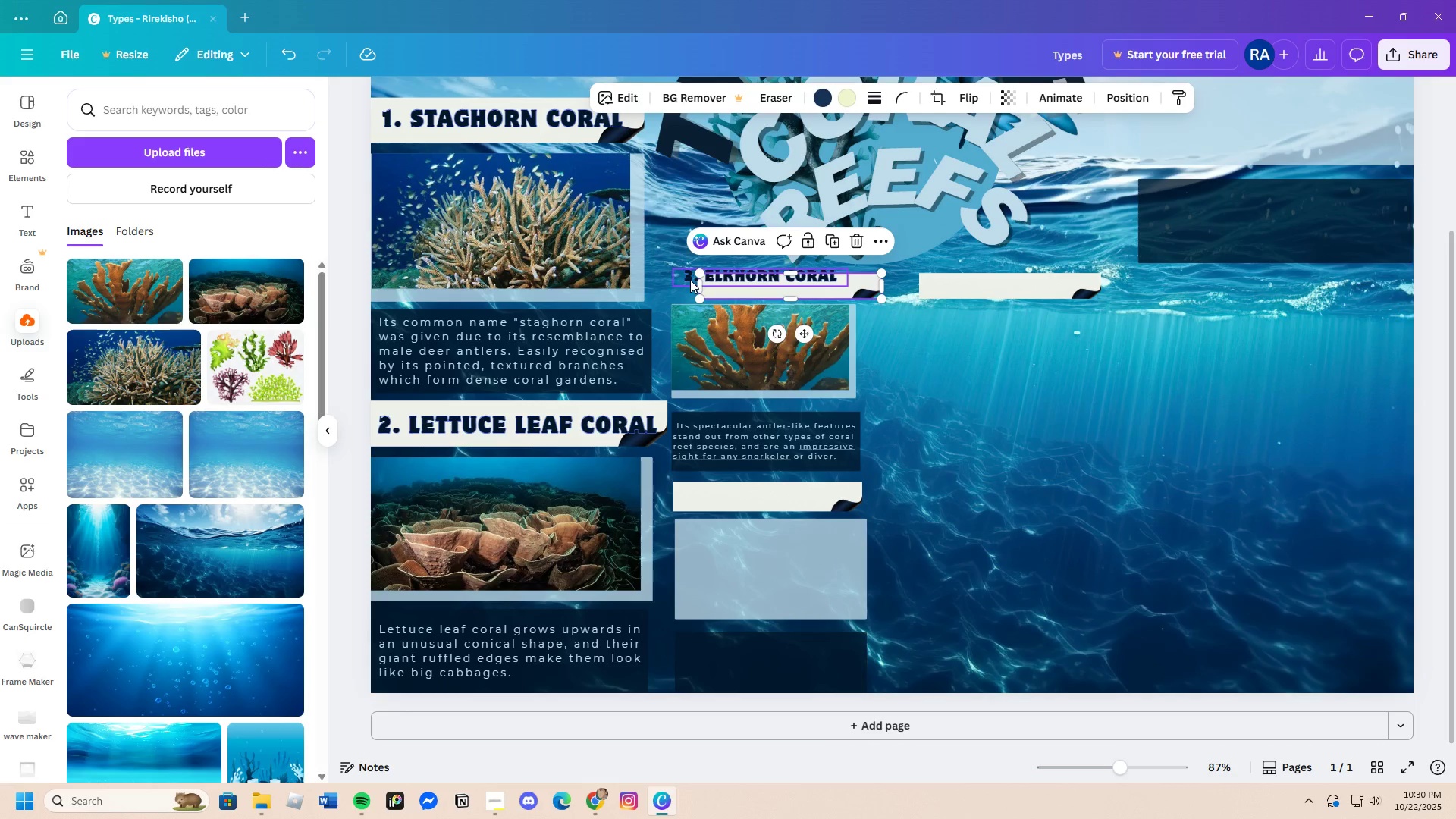 
left_click([690, 280])
 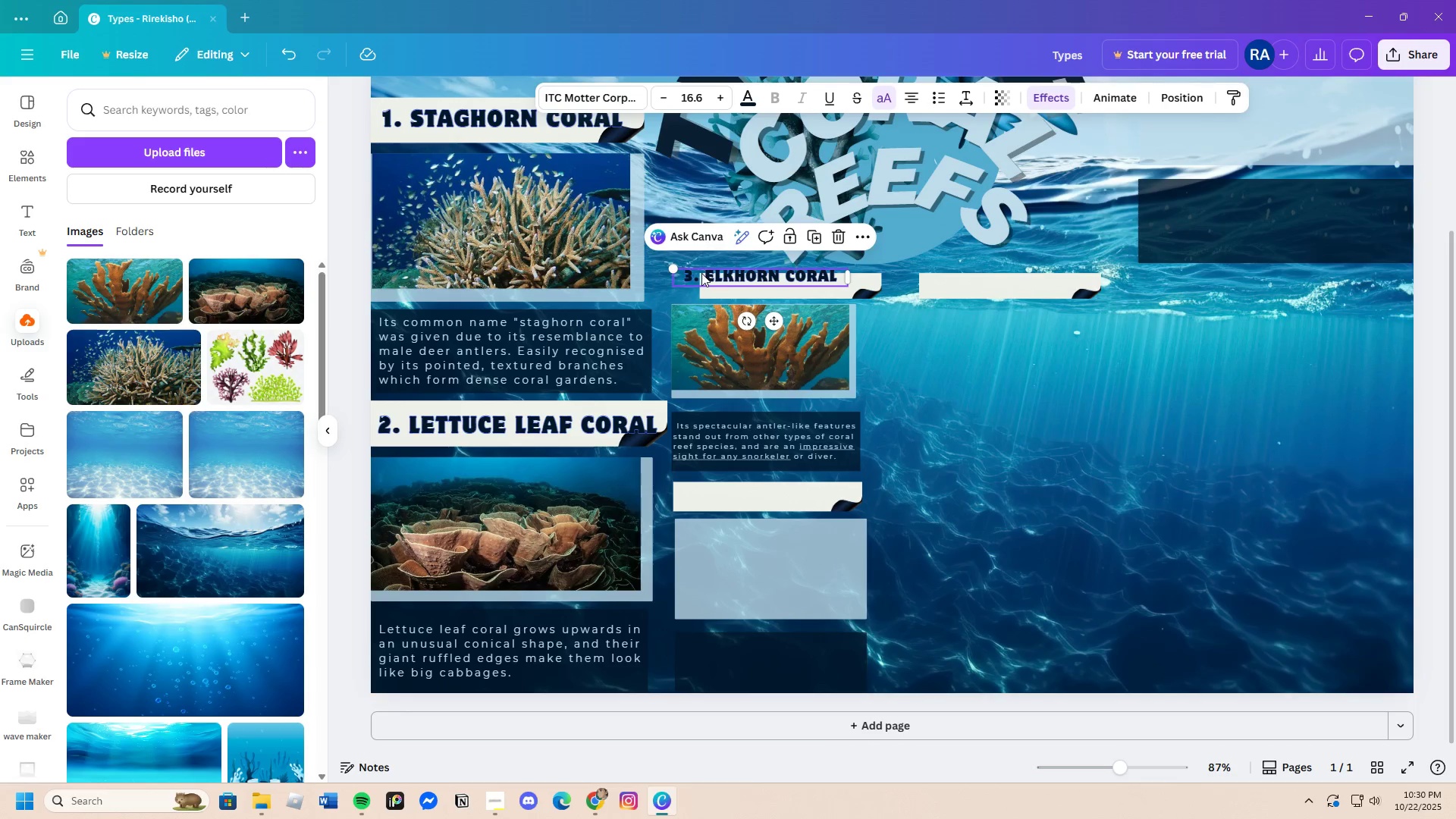 
left_click_drag(start_coordinate=[701, 273], to_coordinate=[732, 281])
 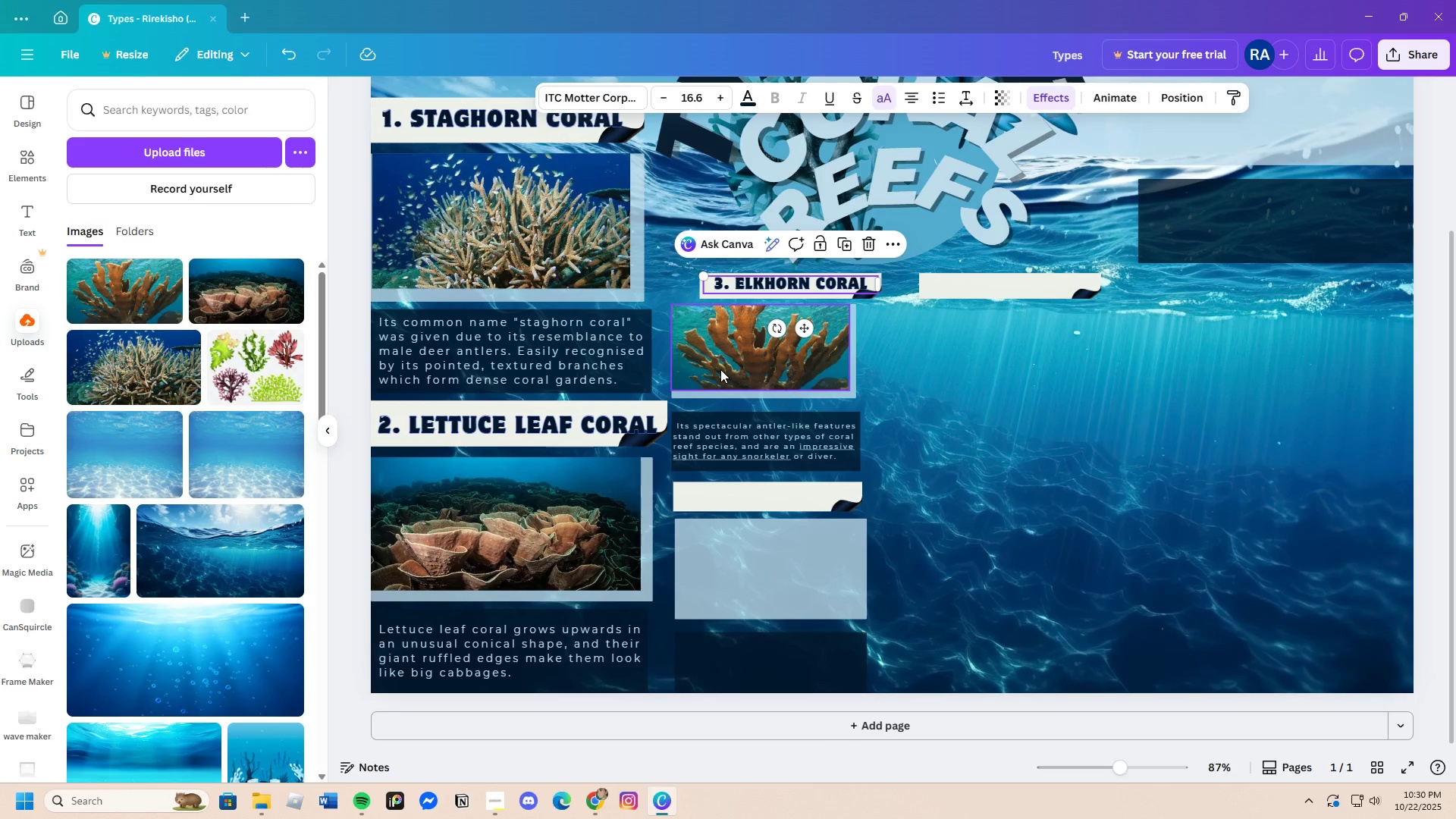 
left_click_drag(start_coordinate=[720, 369], to_coordinate=[720, 362])
 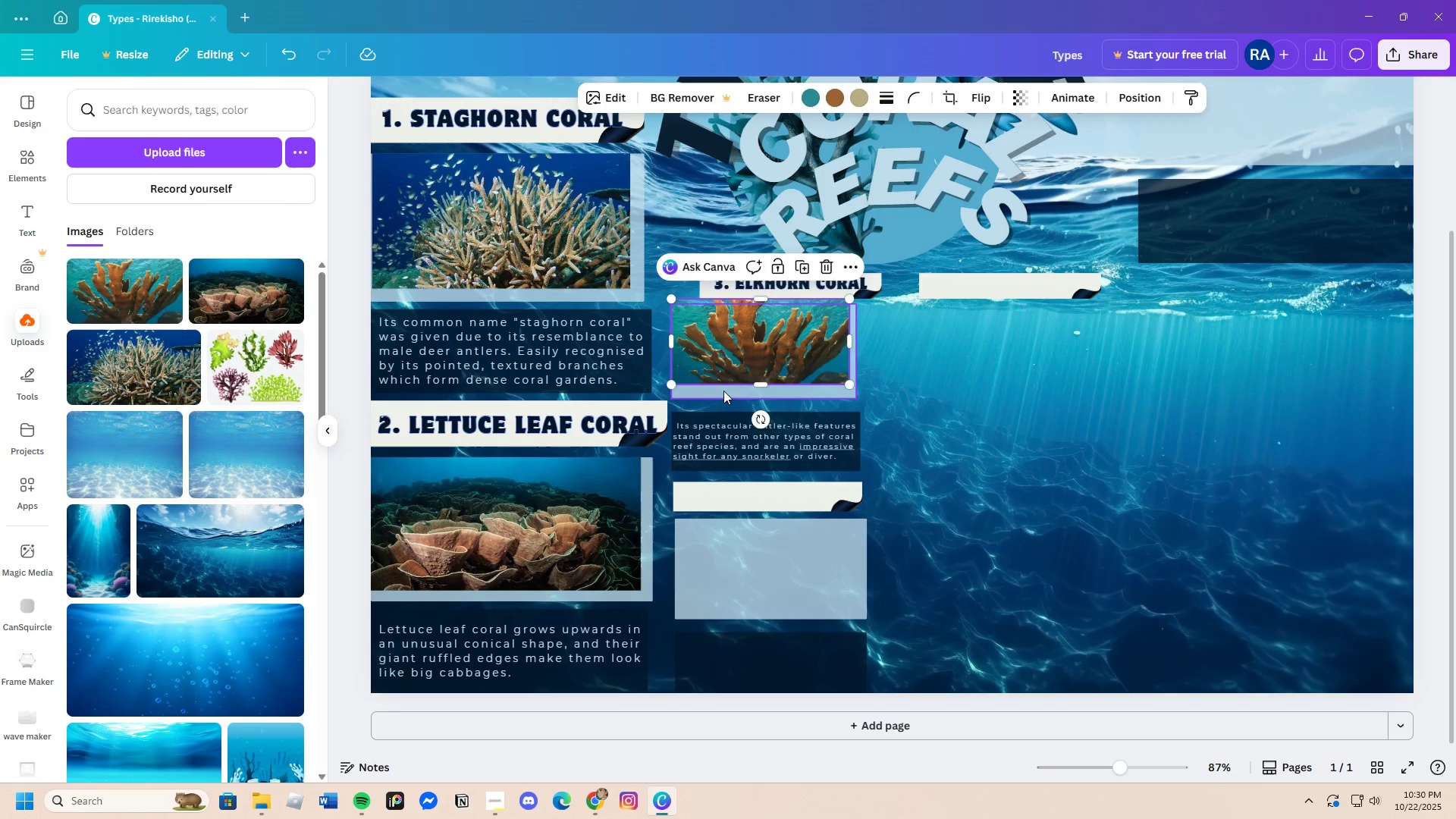 
left_click([723, 391])
 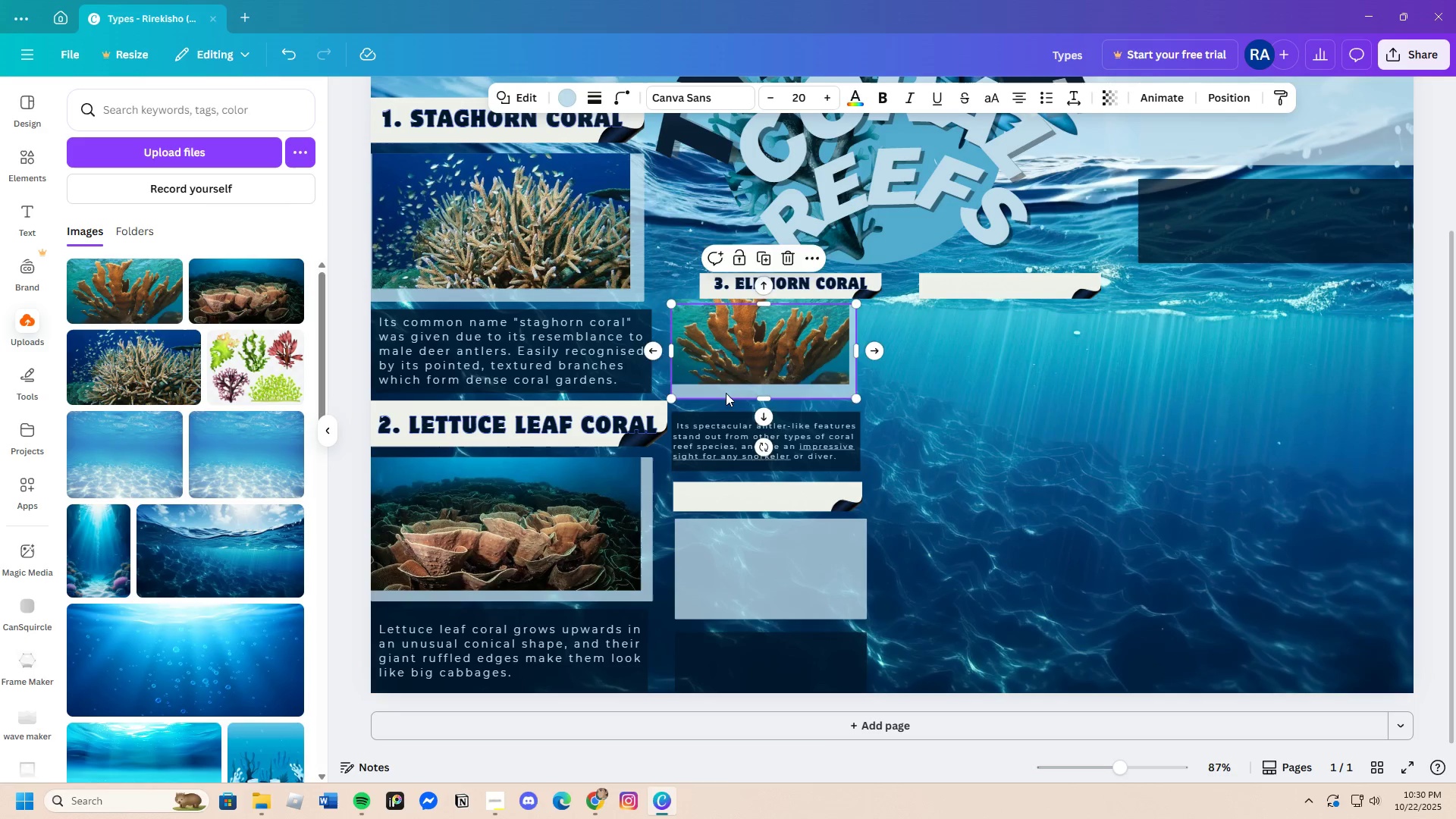 
left_click_drag(start_coordinate=[723, 392], to_coordinate=[752, 394])
 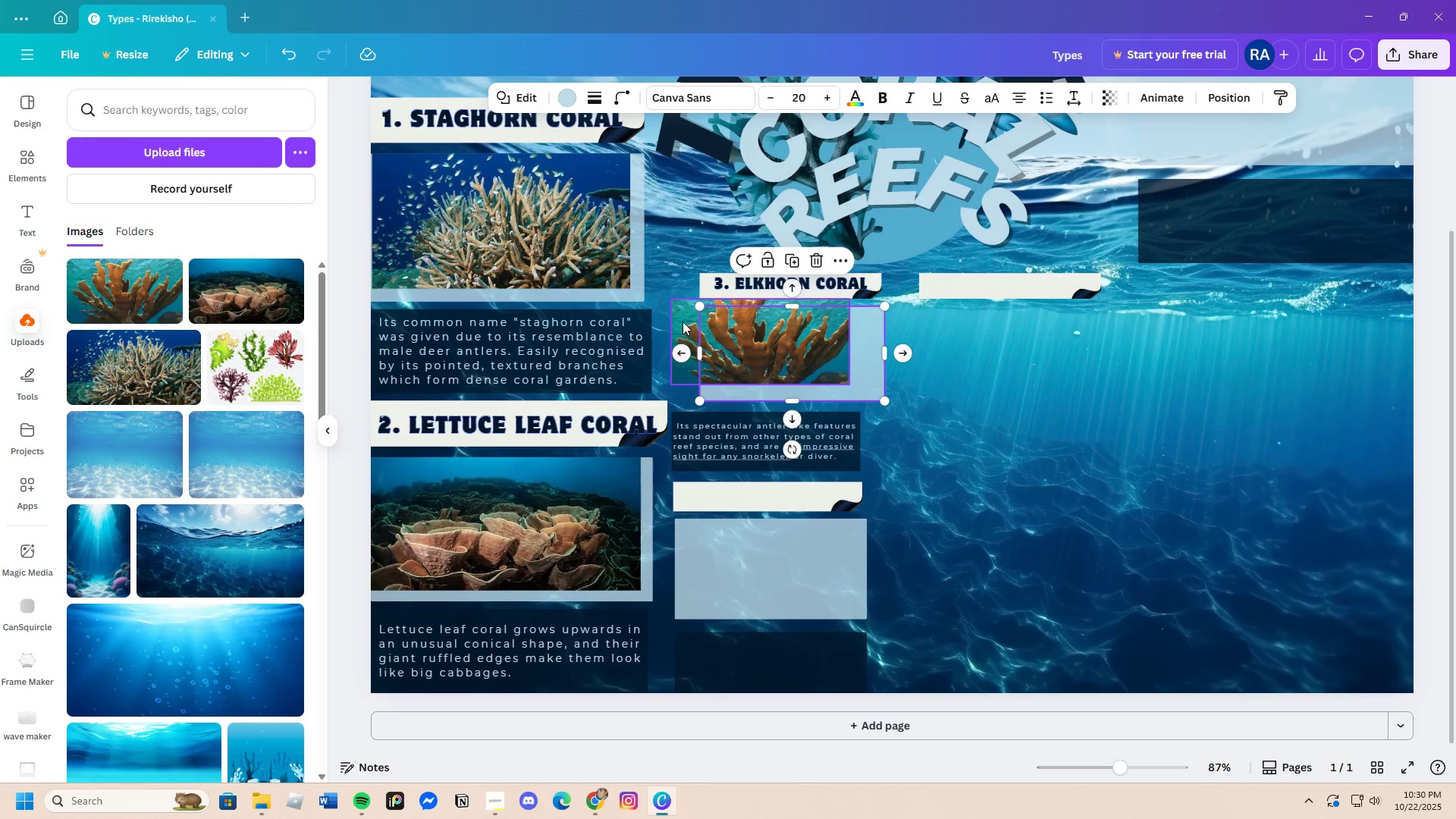 
left_click_drag(start_coordinate=[682, 319], to_coordinate=[712, 328])
 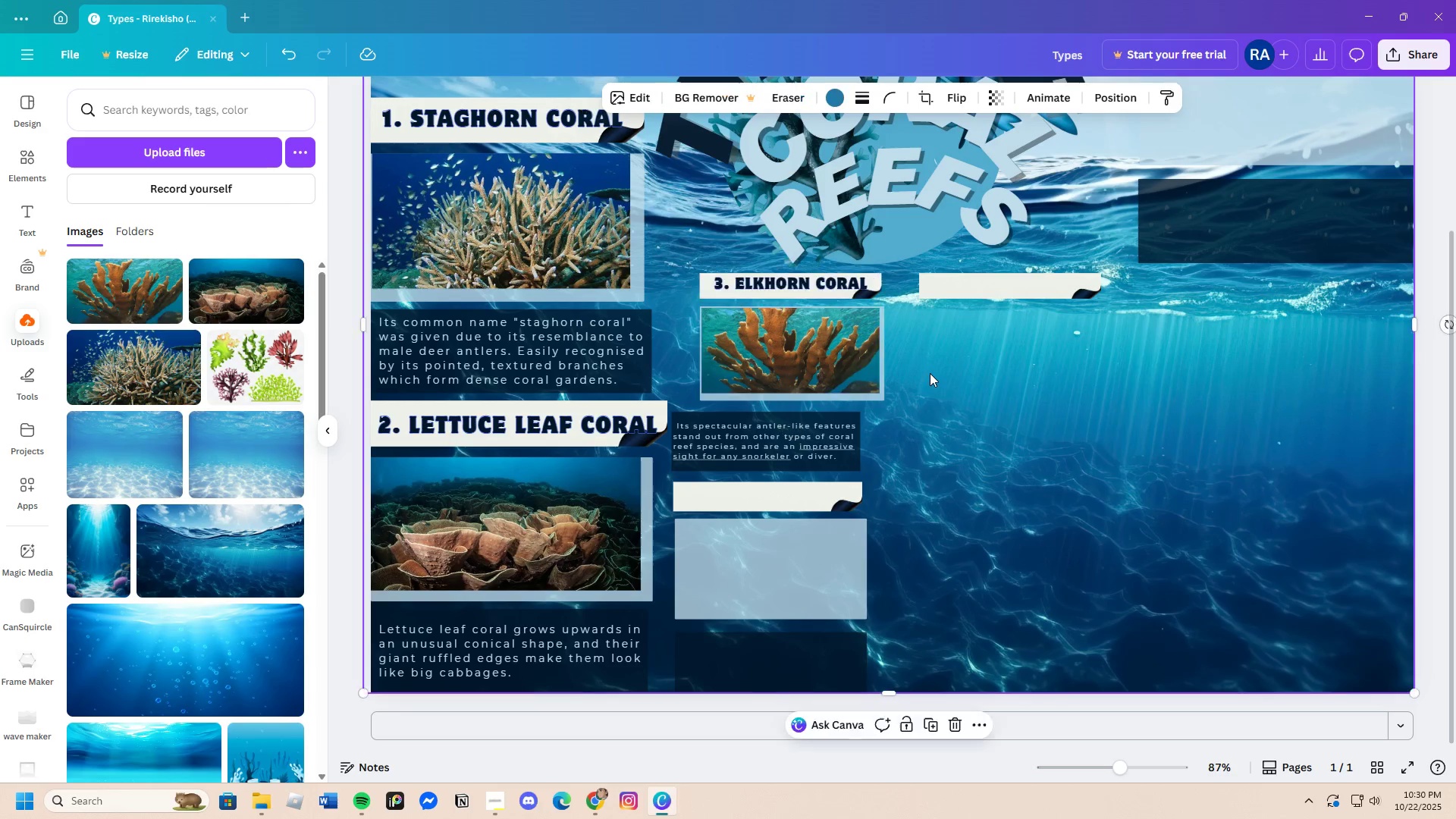 
left_click([930, 373])
 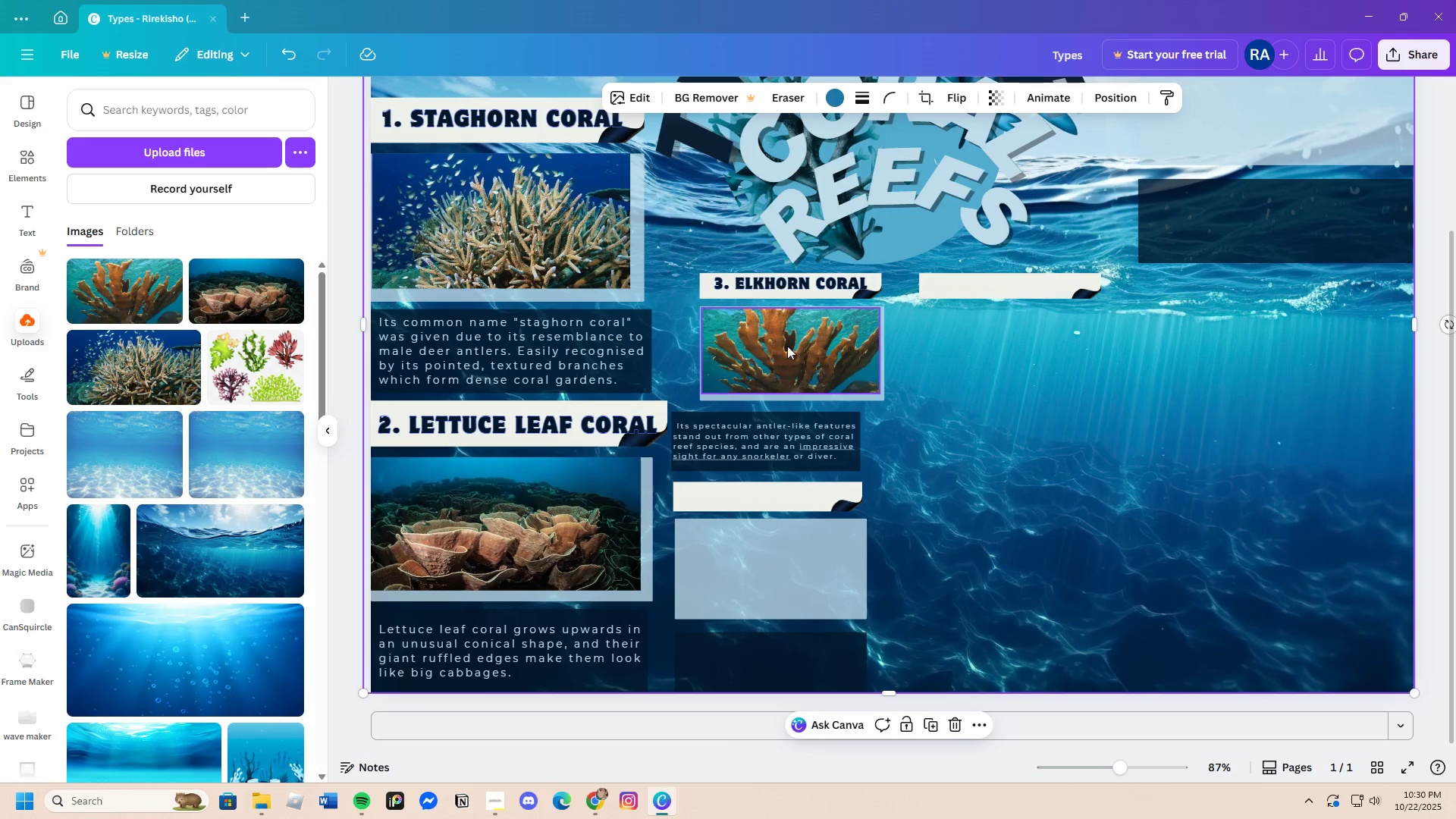 
left_click([785, 344])
 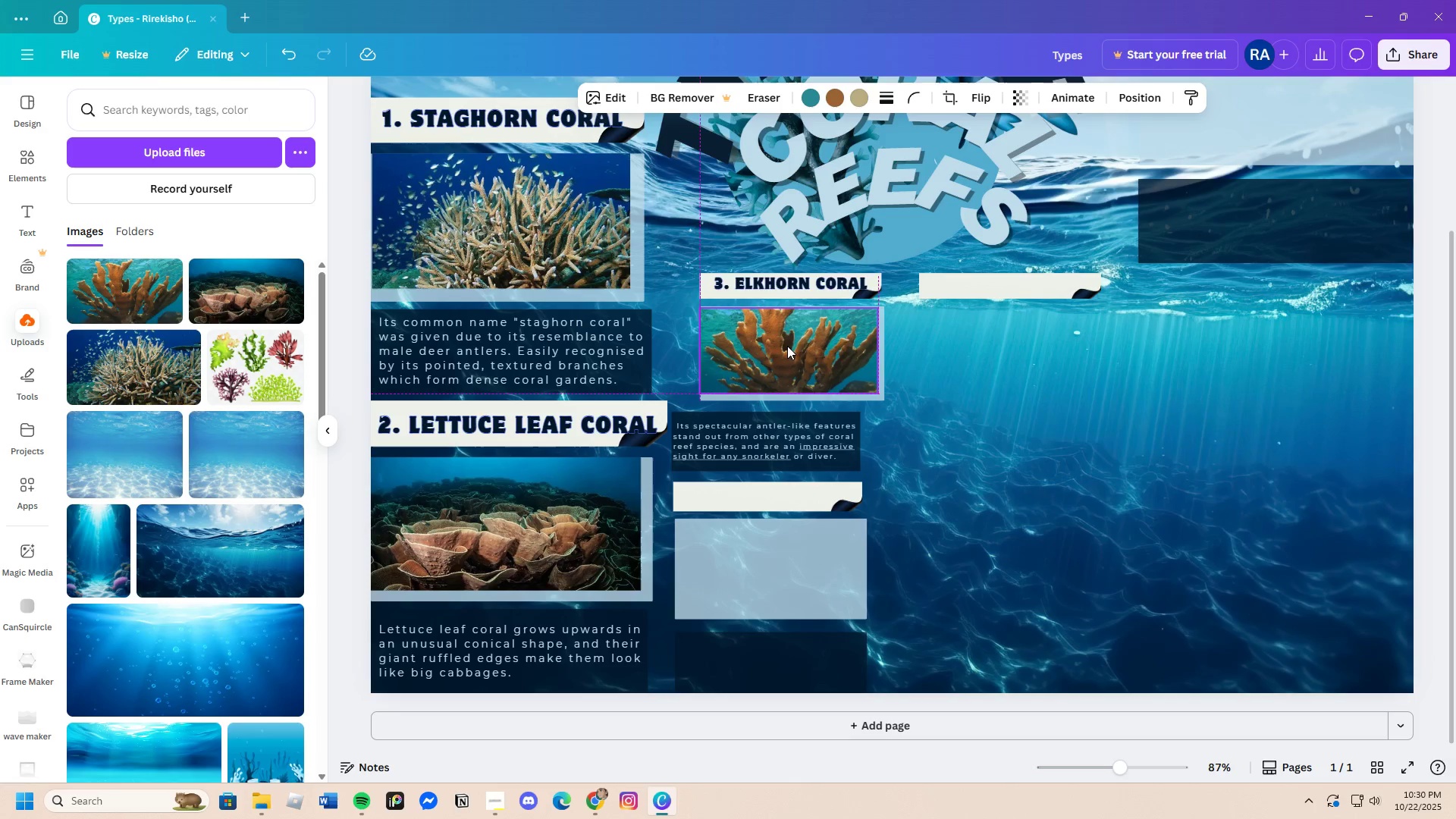 
left_click([959, 379])
 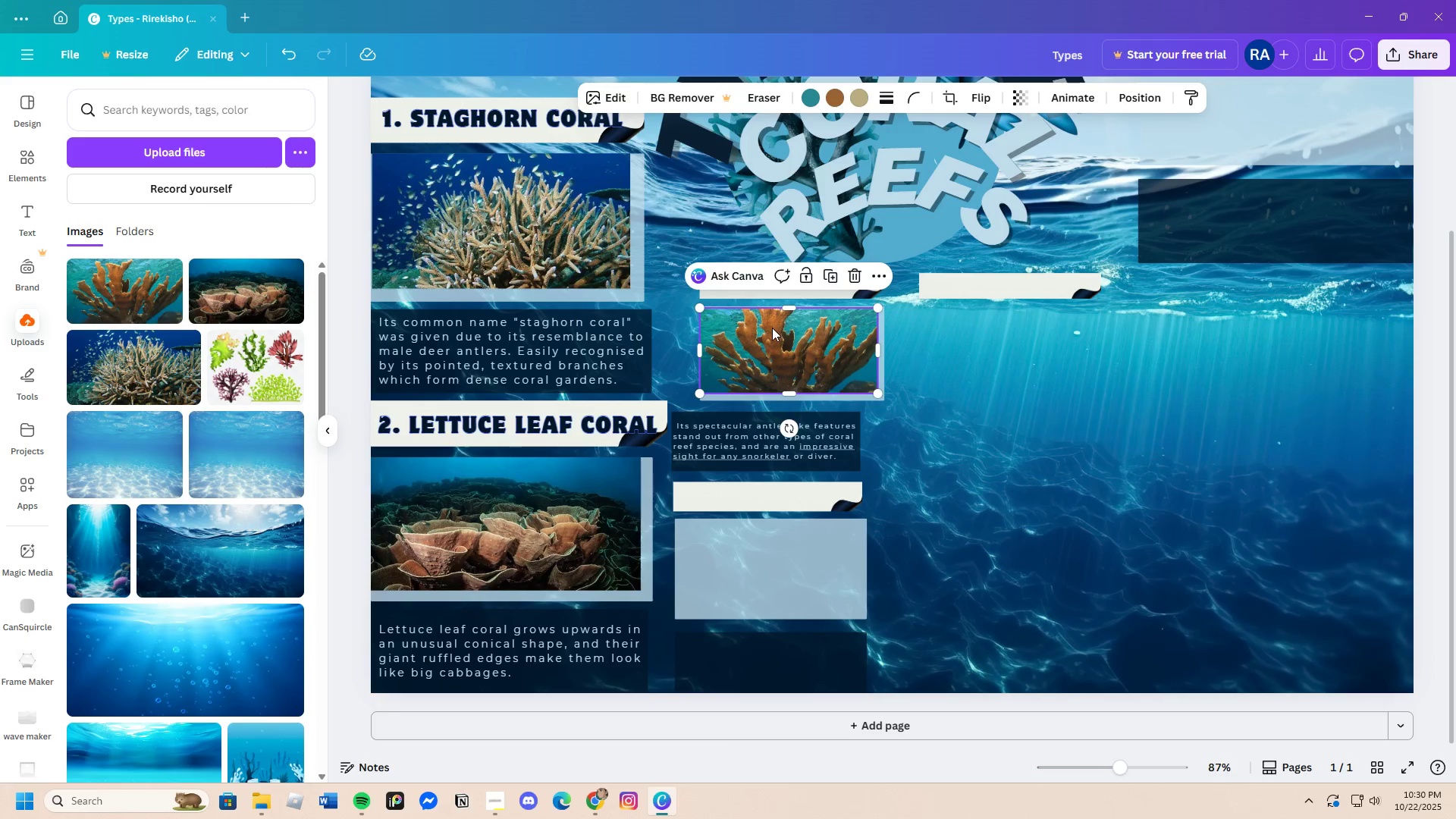 
mouse_move([805, 315])
 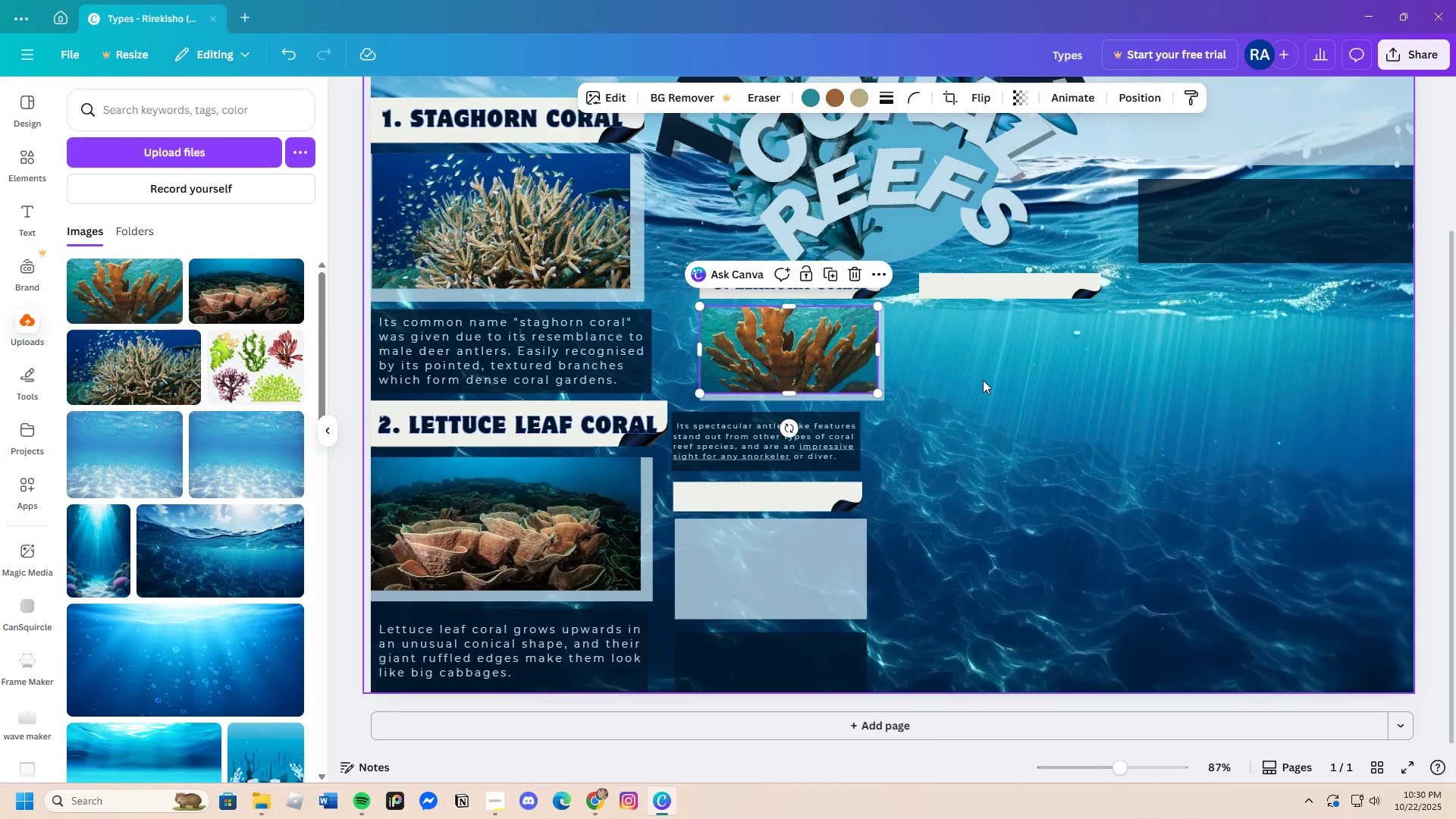 
left_click([983, 380])
 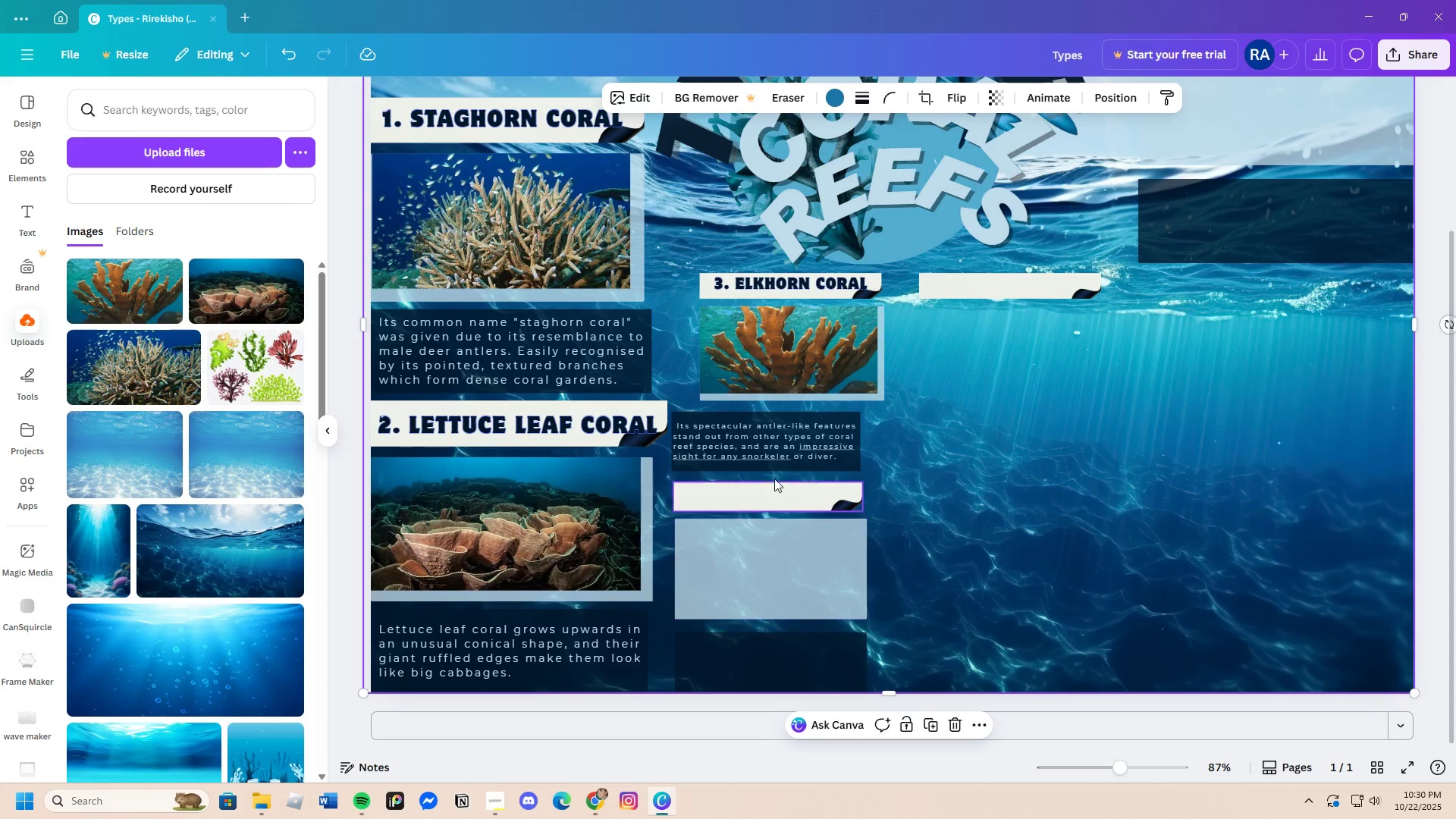 
left_click_drag(start_coordinate=[781, 431], to_coordinate=[833, 430])
 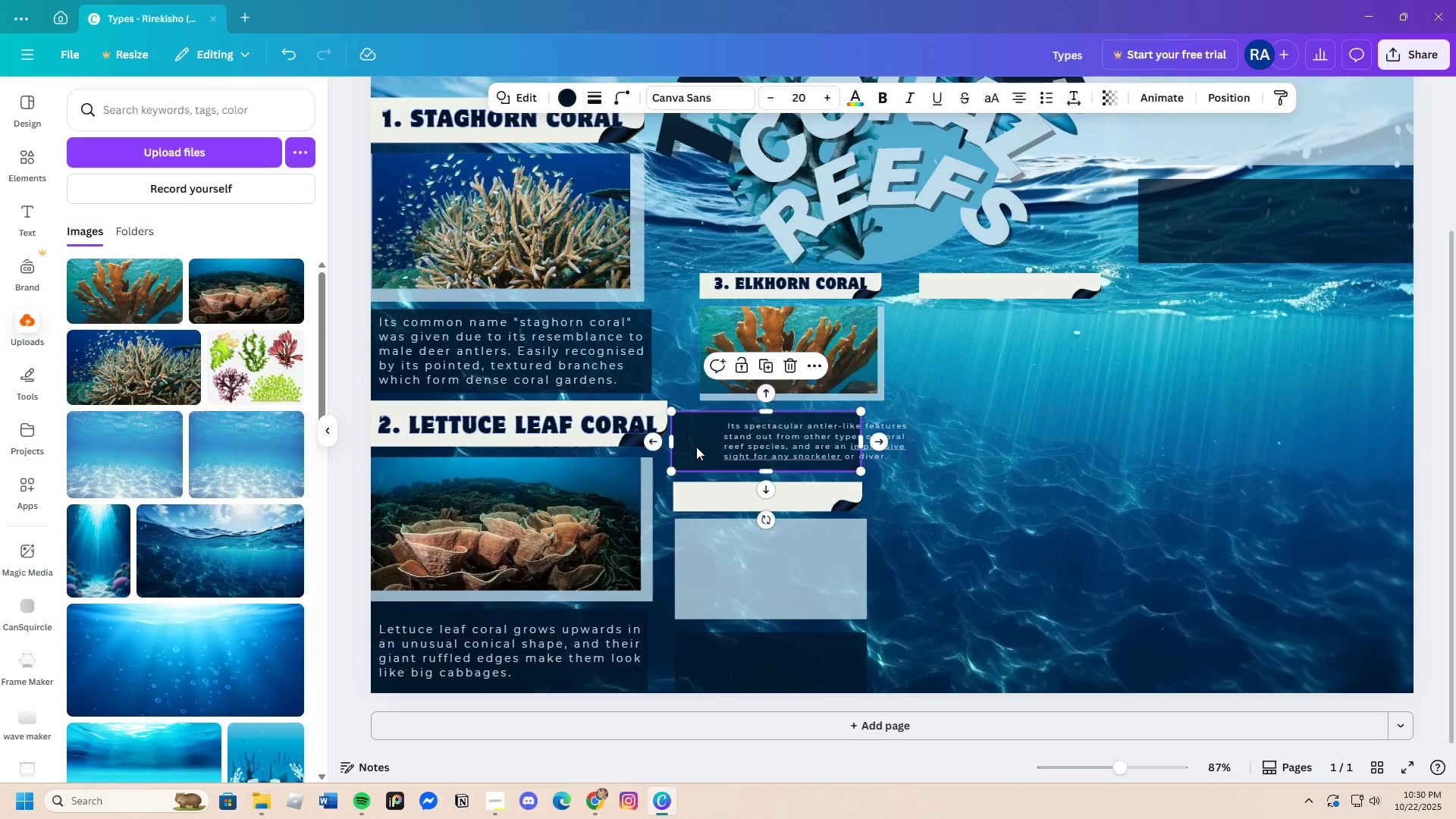 
left_click_drag(start_coordinate=[696, 447], to_coordinate=[725, 447])
 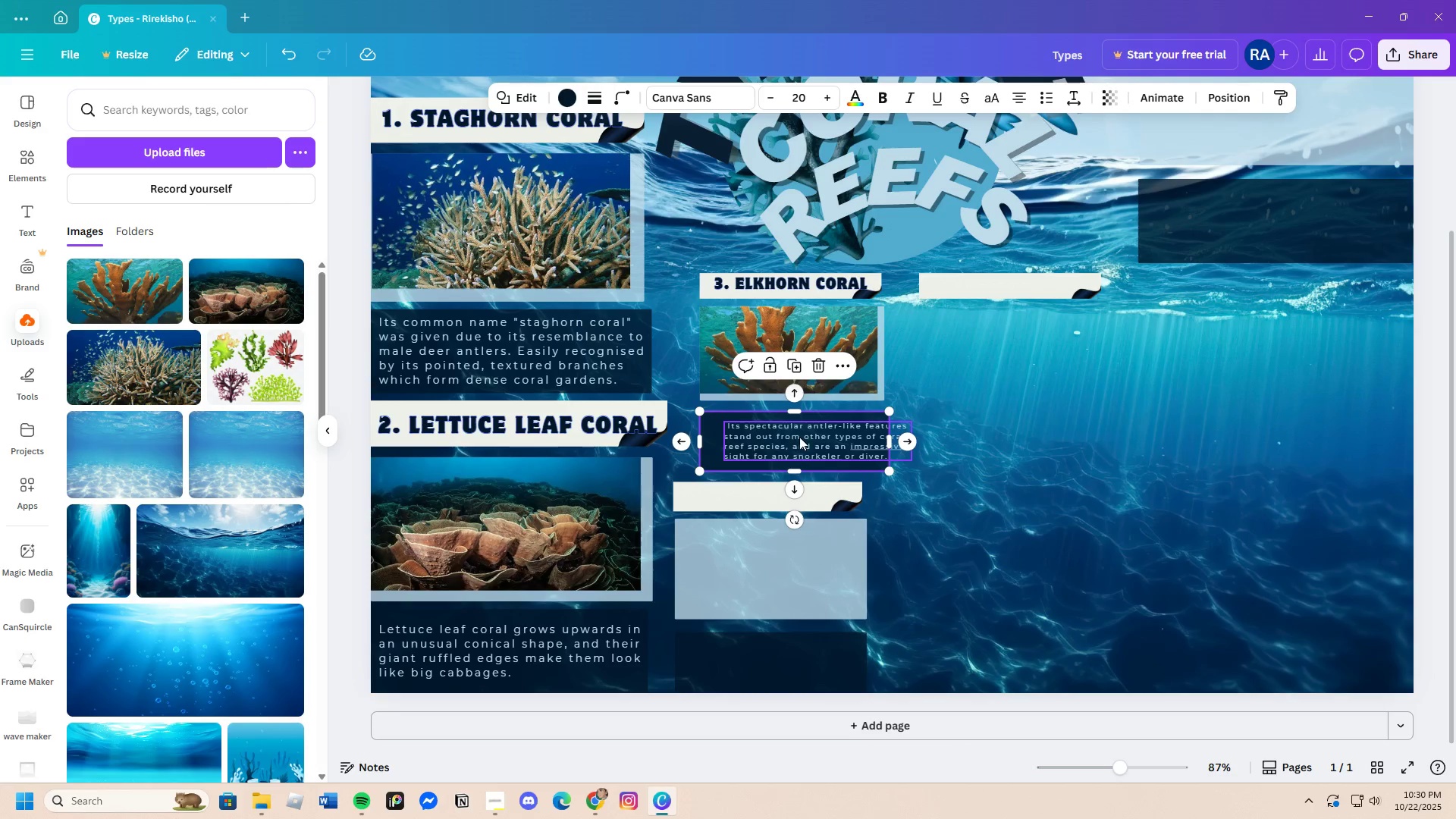 
left_click([799, 437])
 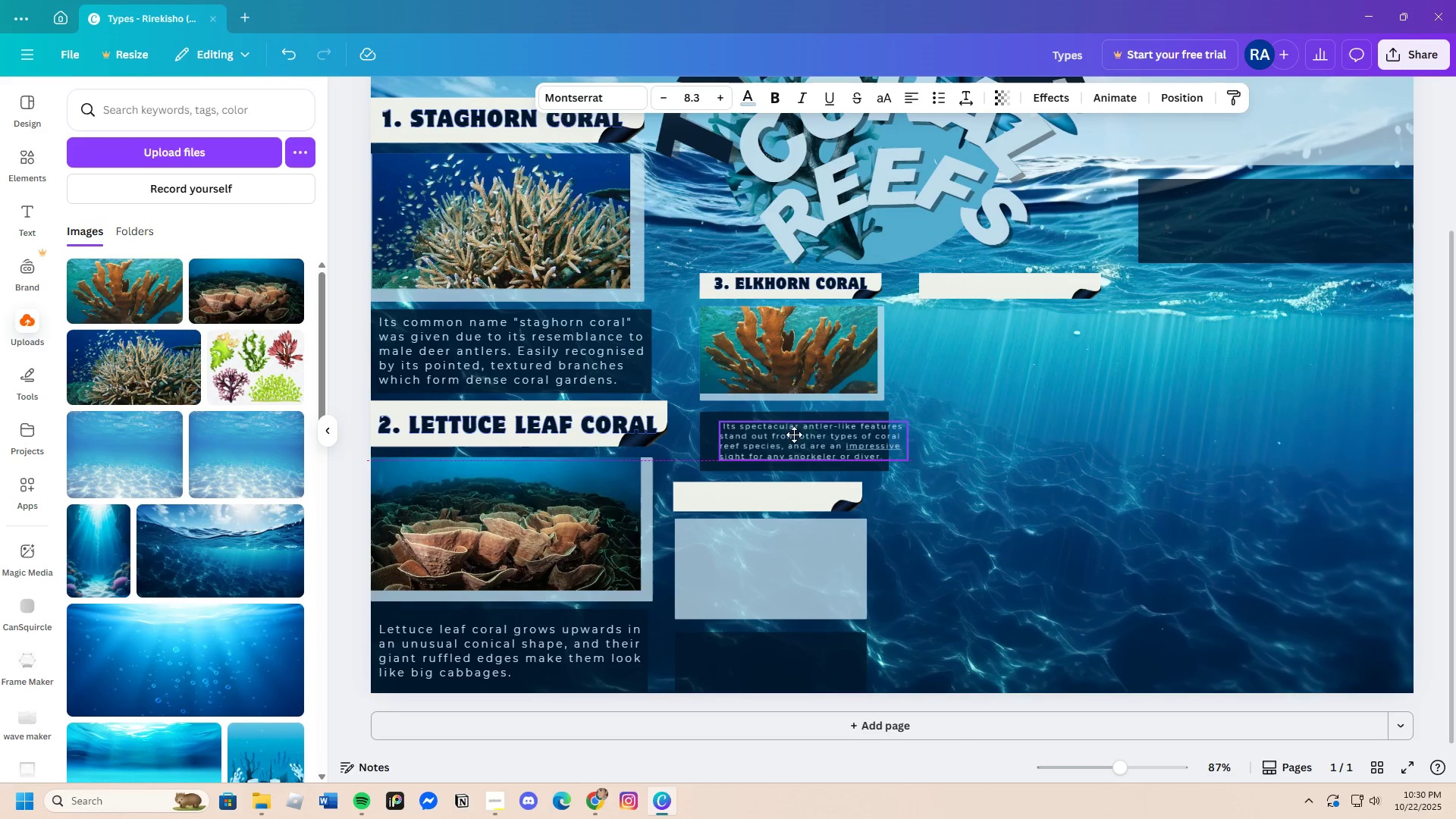 
left_click_drag(start_coordinate=[804, 437], to_coordinate=[781, 435])
 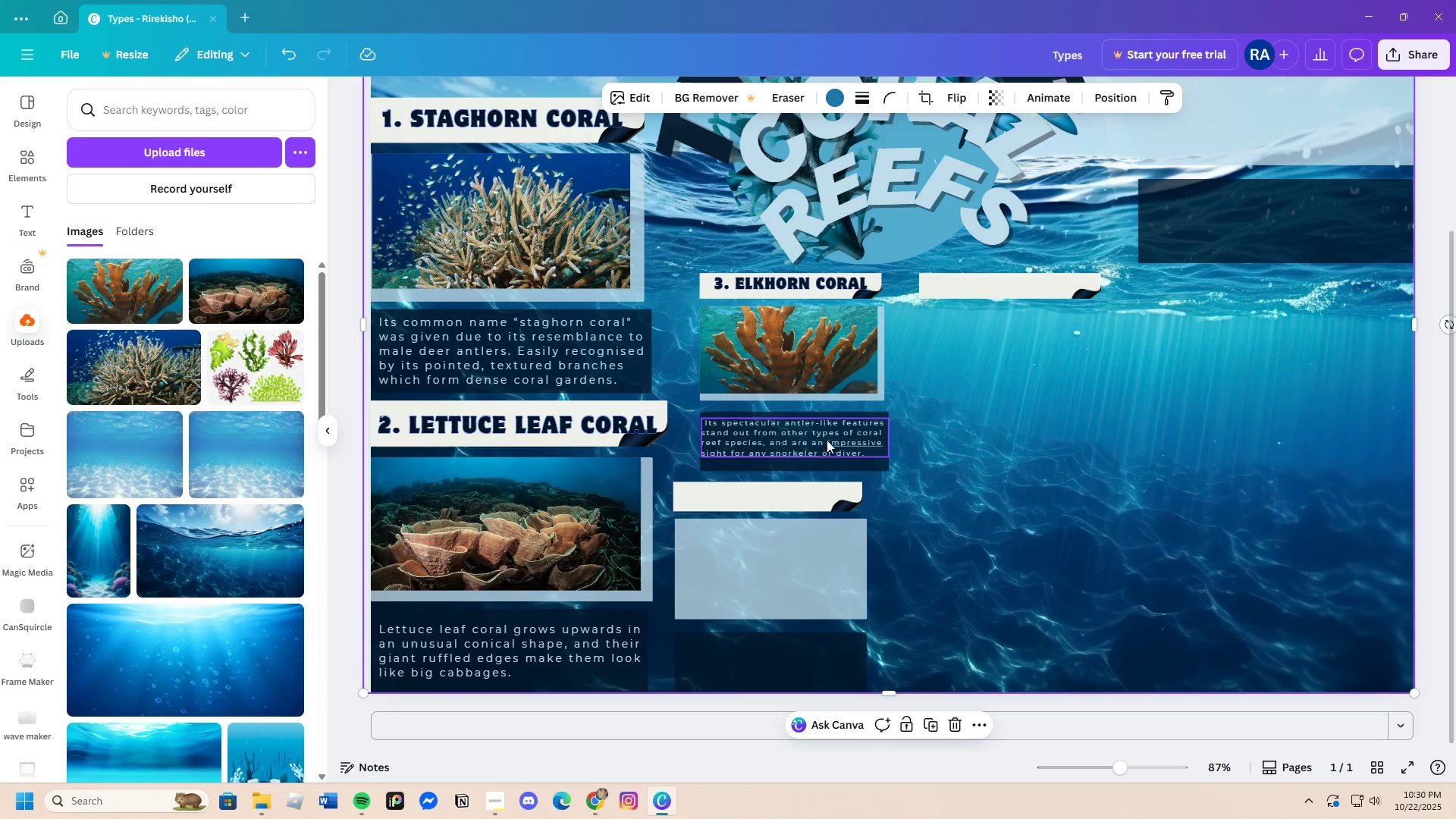 
left_click([815, 439])
 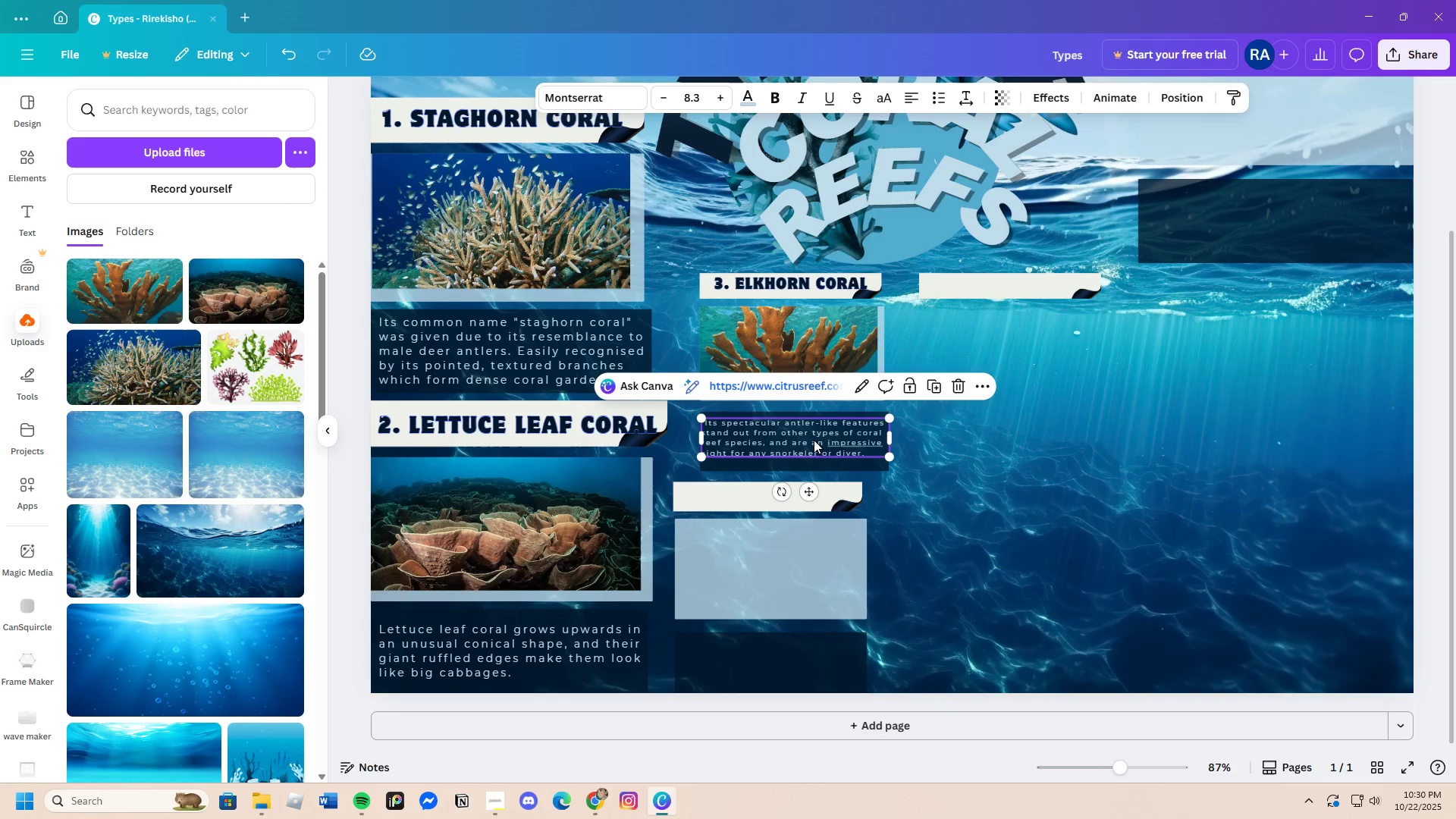 
left_click_drag(start_coordinate=[814, 438], to_coordinate=[813, 442])
 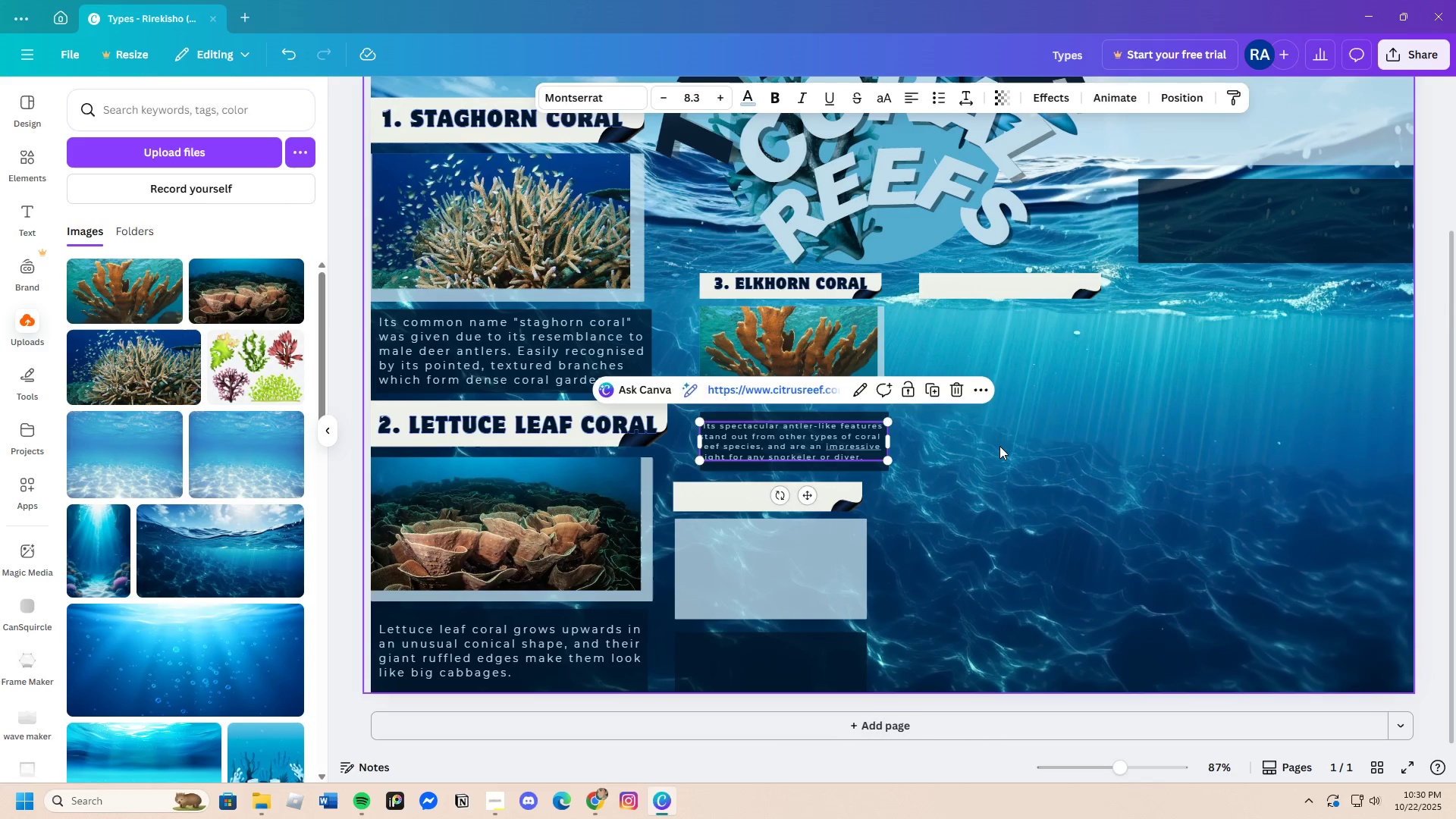 
left_click([999, 446])
 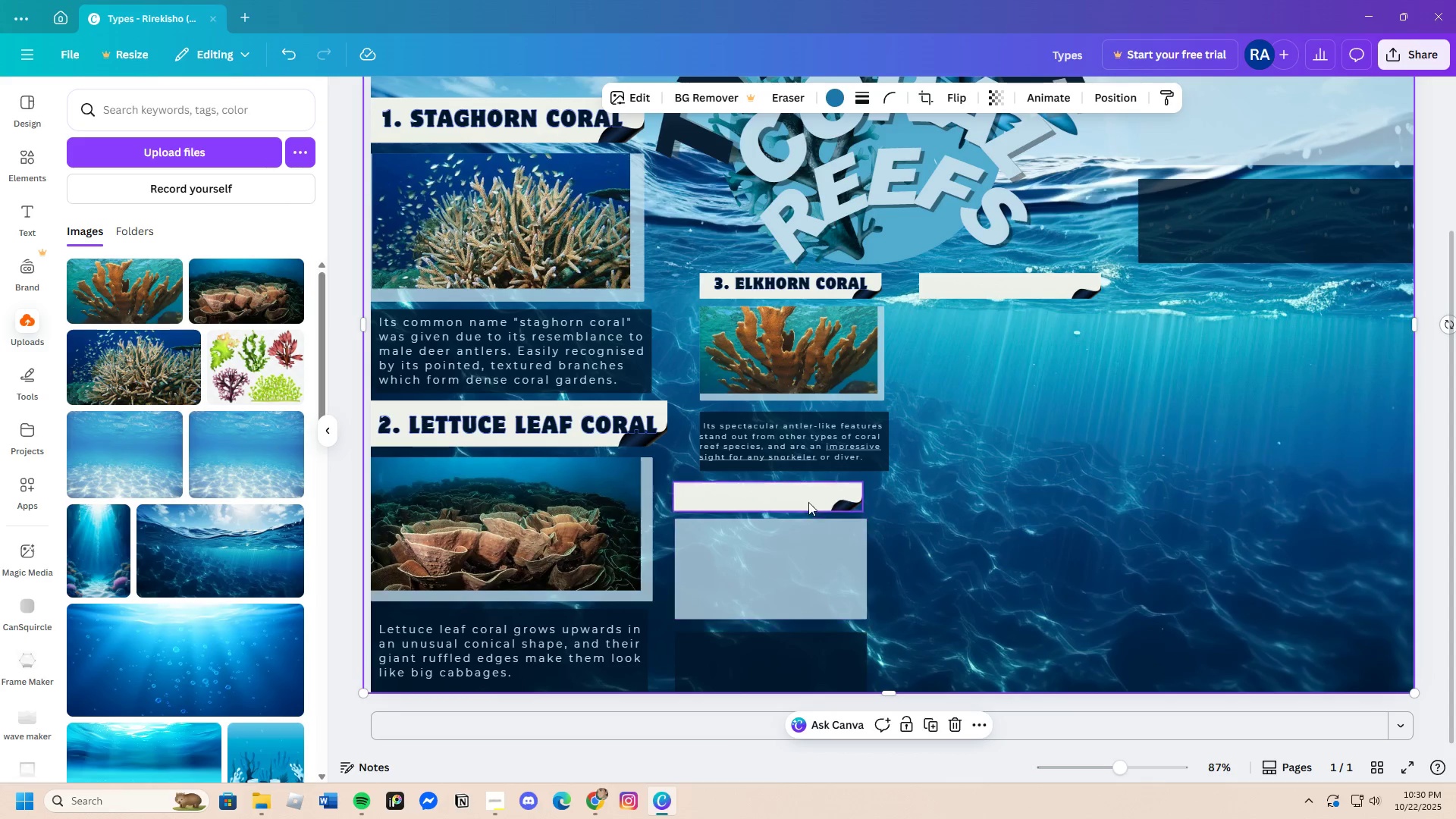 
left_click_drag(start_coordinate=[792, 494], to_coordinate=[818, 495])
 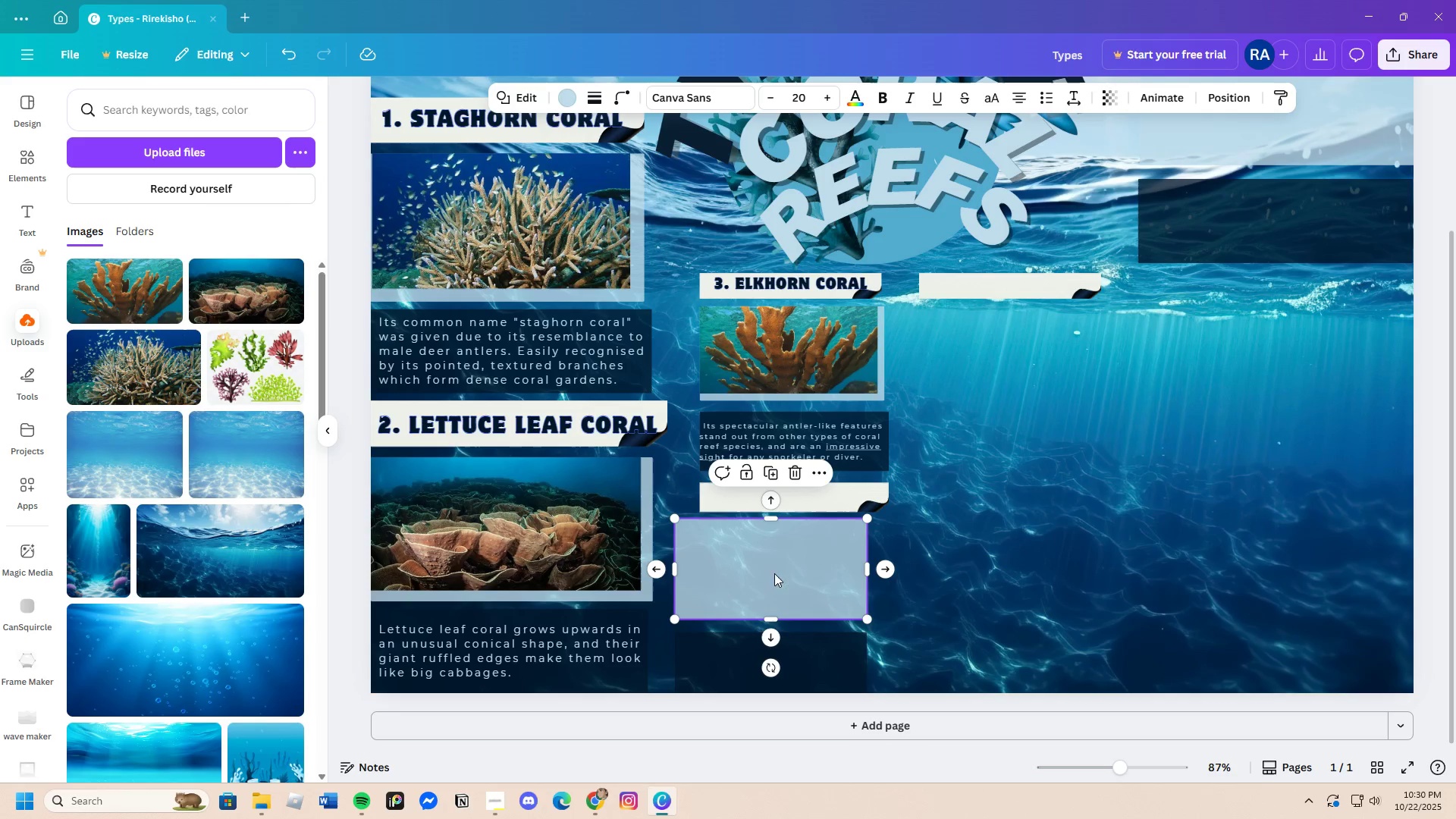 
left_click_drag(start_coordinate=[766, 573], to_coordinate=[792, 573])
 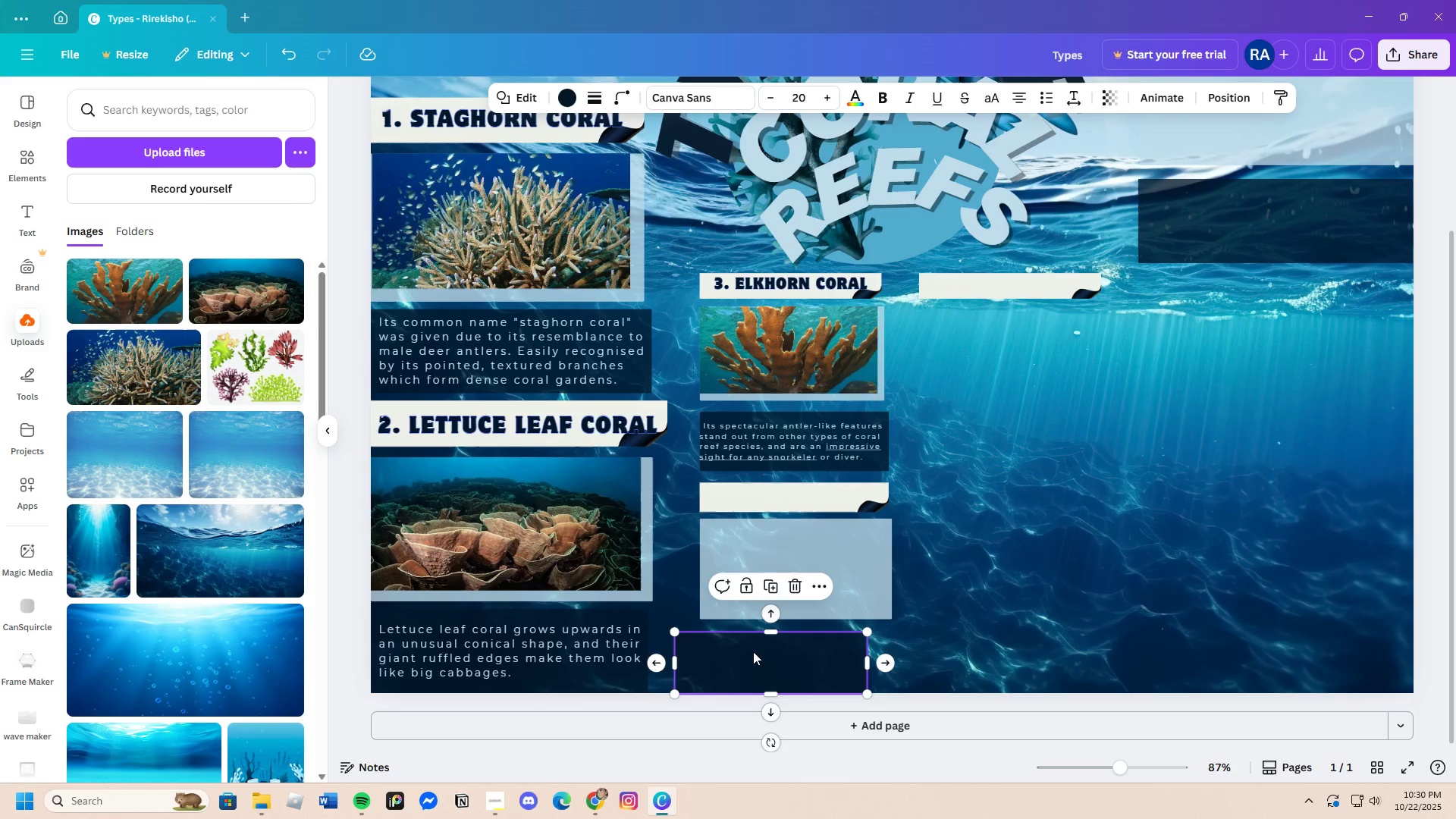 
left_click_drag(start_coordinate=[753, 651], to_coordinate=[780, 653])
 